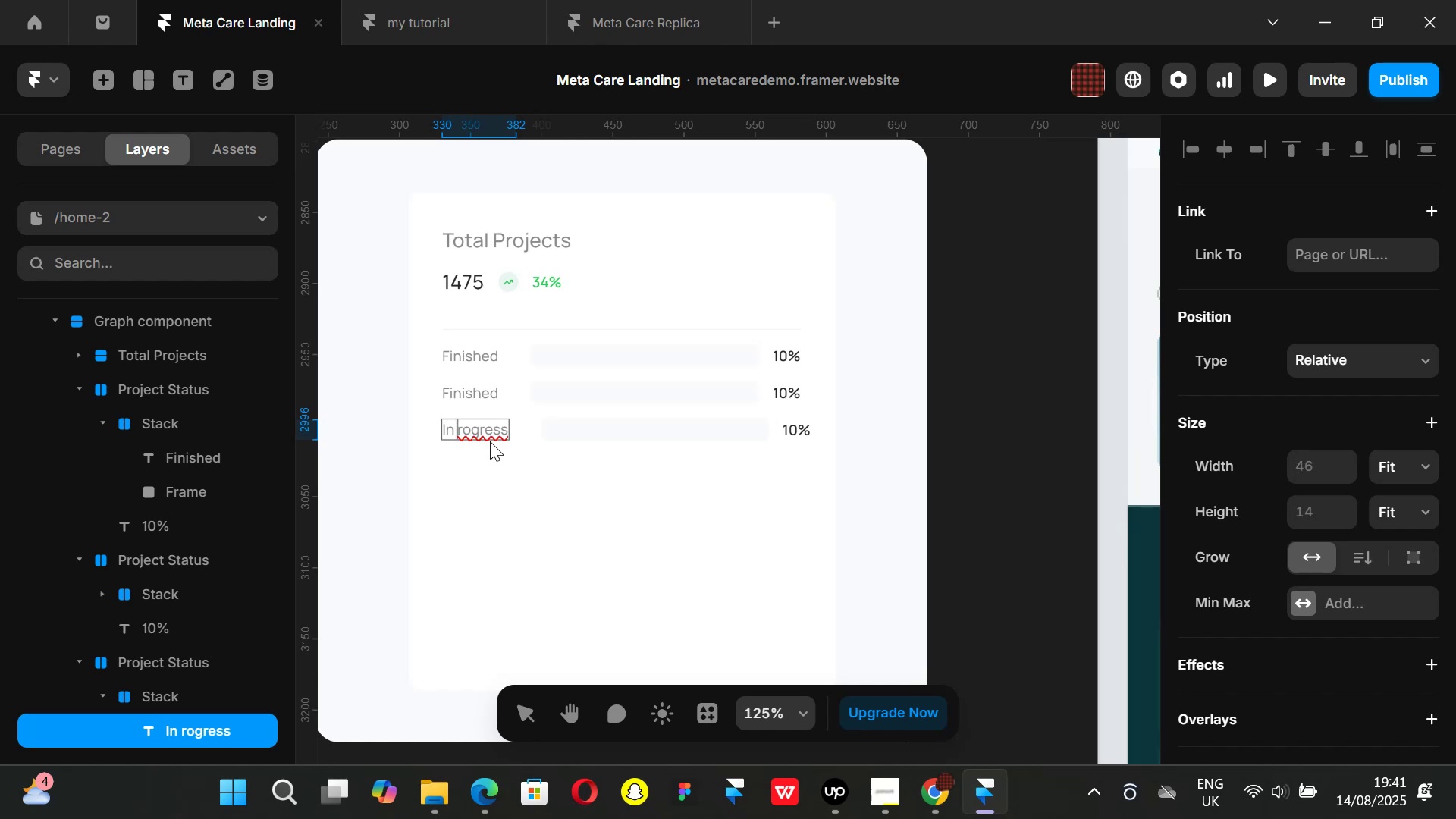 
key(P)
 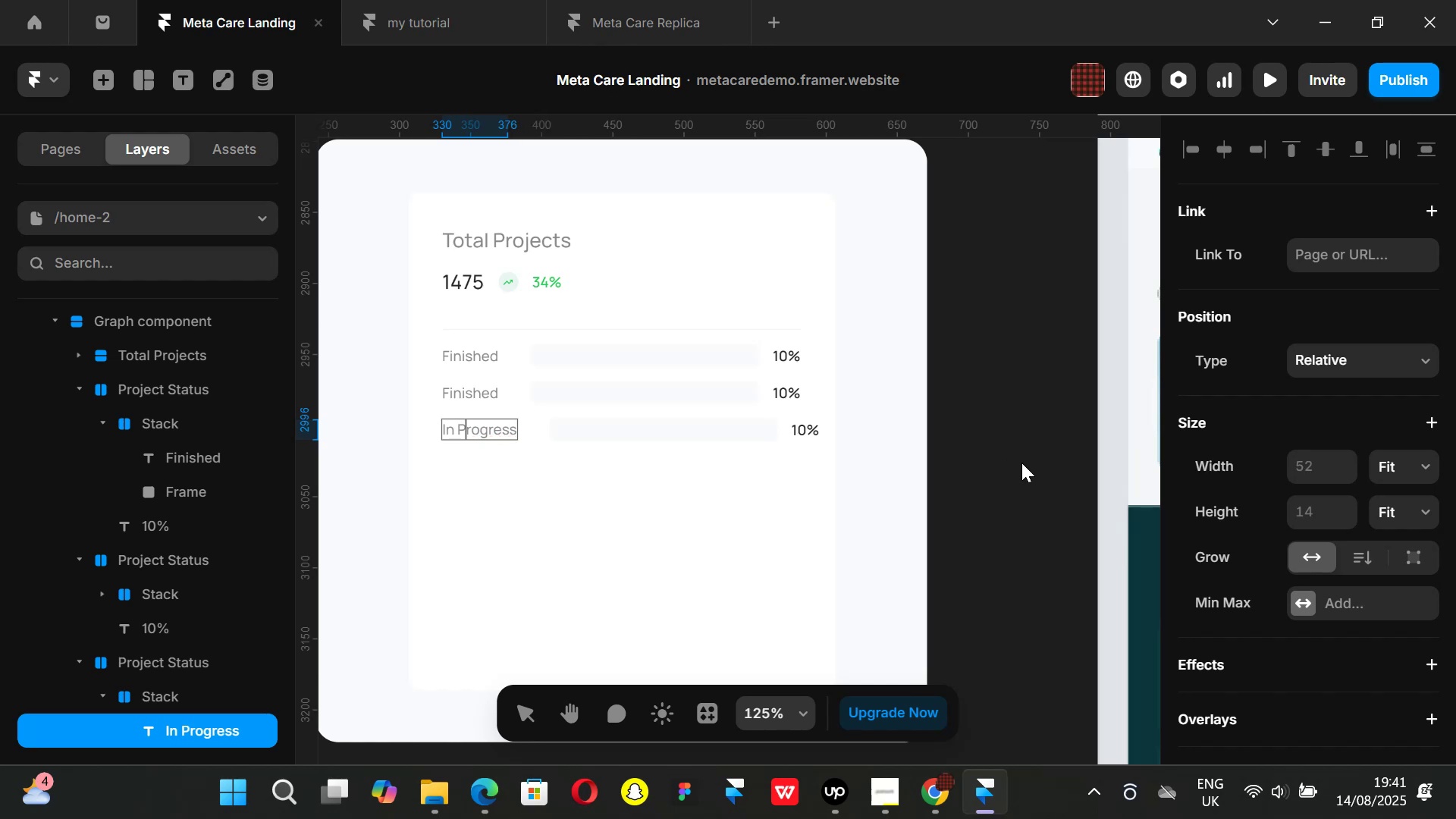 
left_click([1021, 463])
 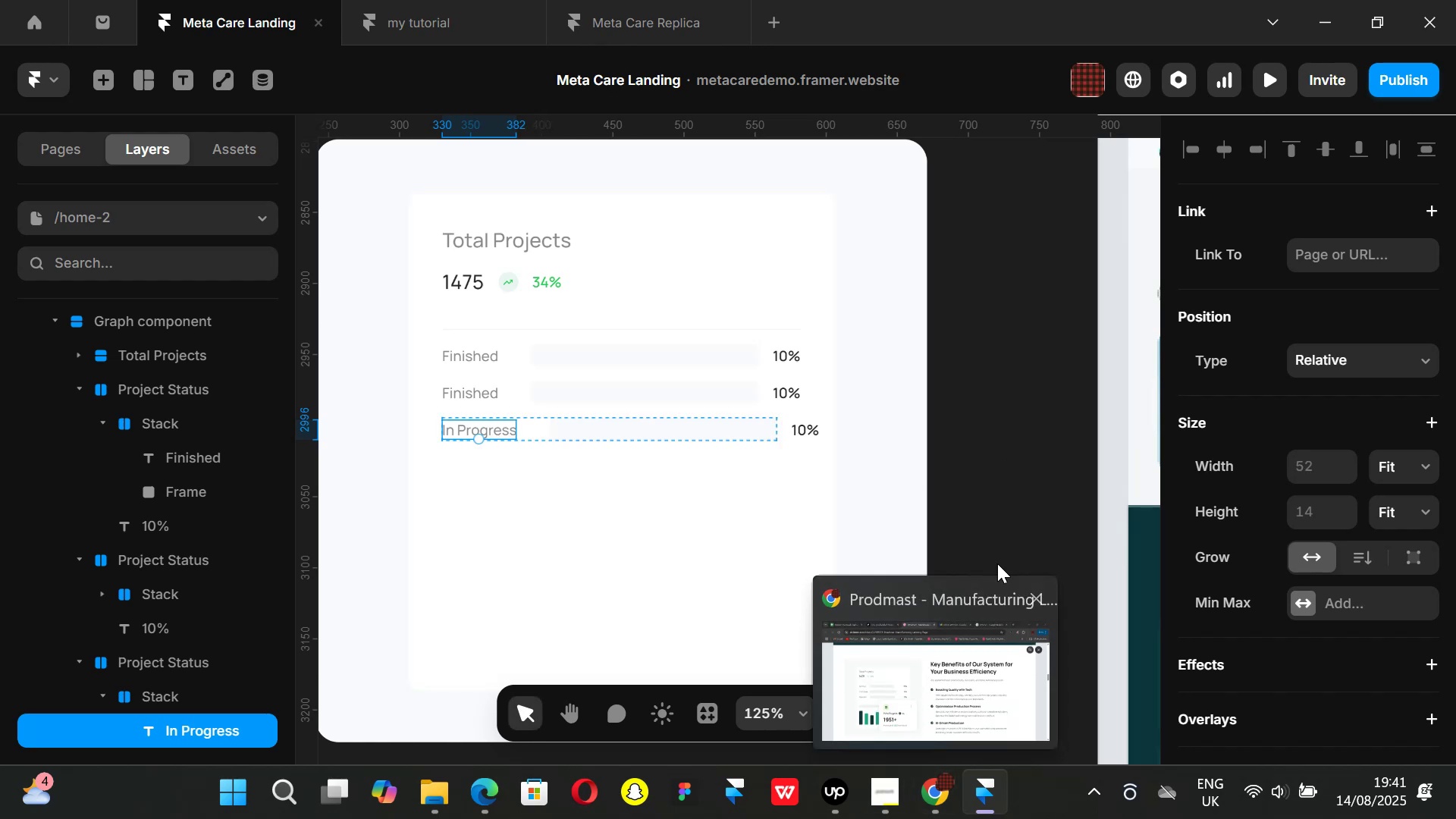 
left_click([1039, 509])
 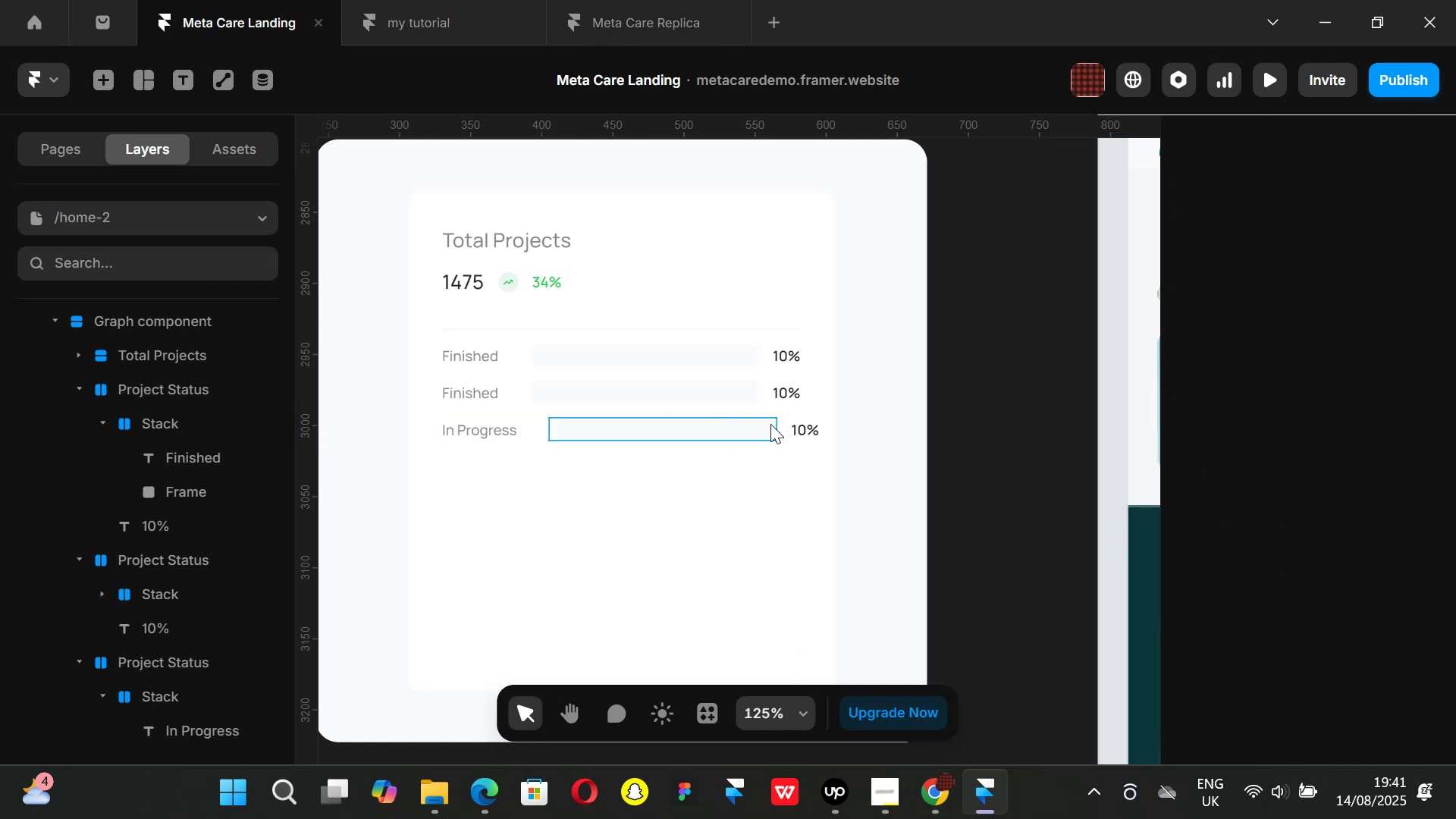 
left_click([786, 424])
 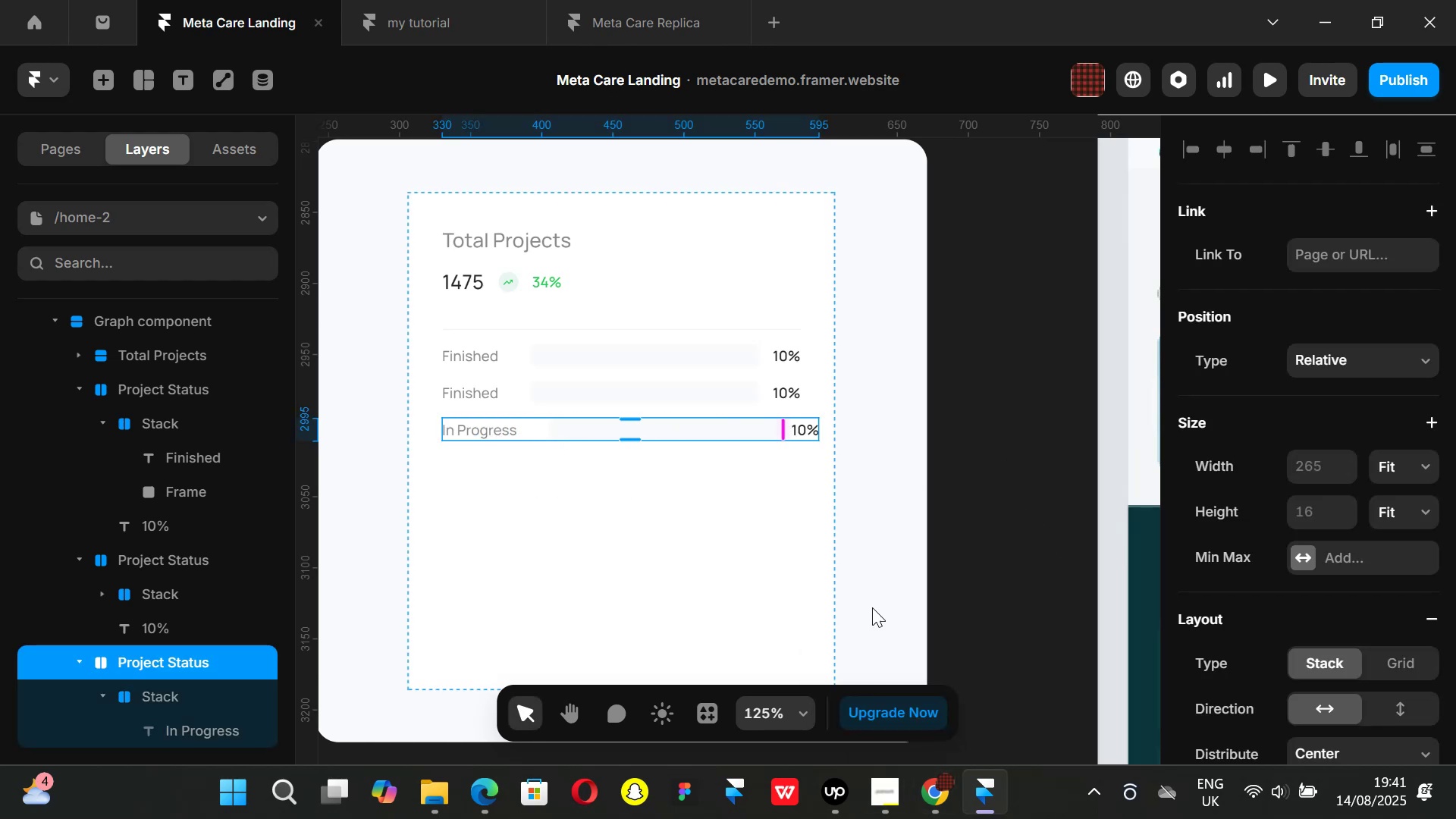 
left_click([940, 817])
 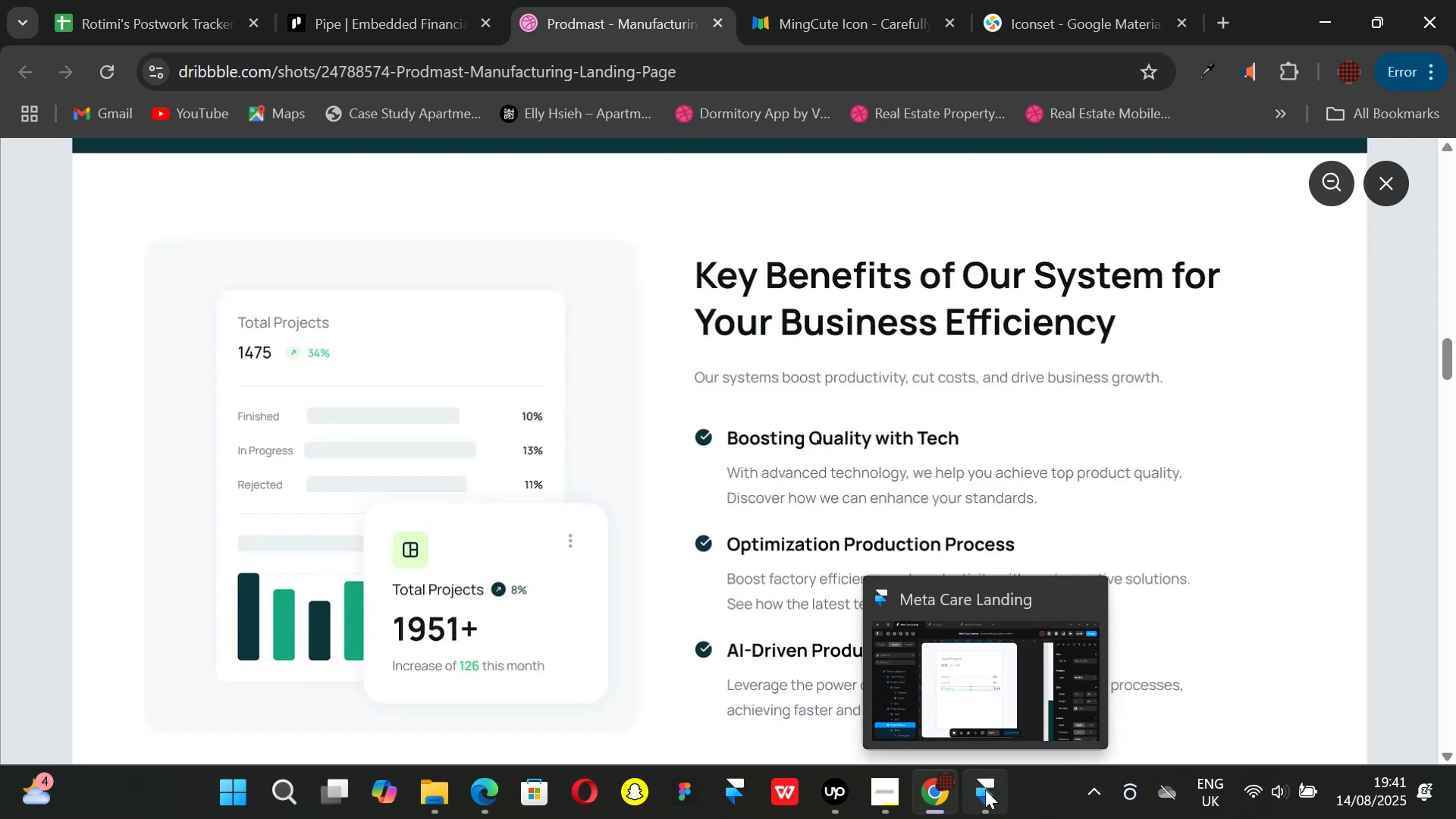 
left_click([985, 789])
 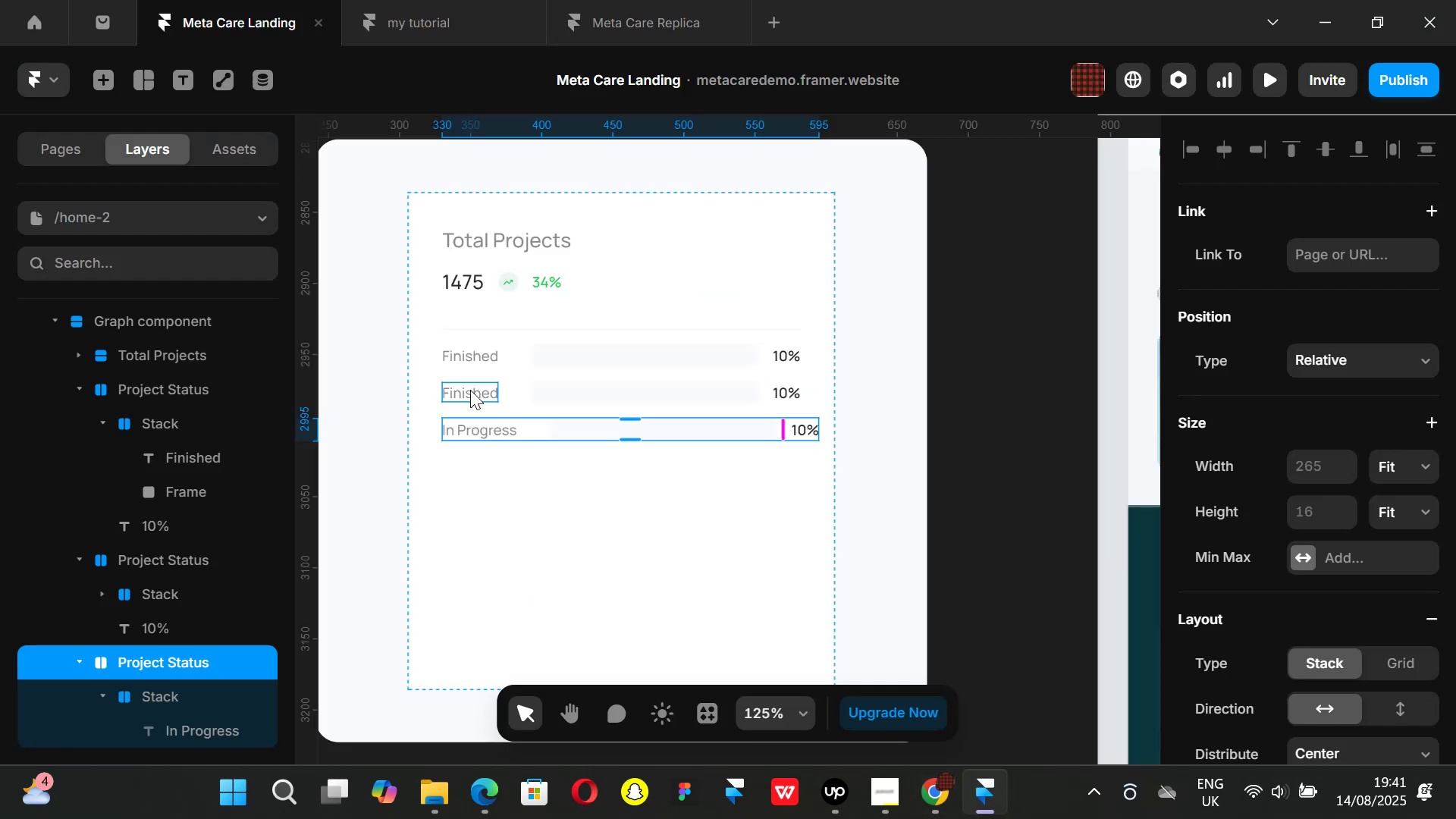 
double_click([470, 390])
 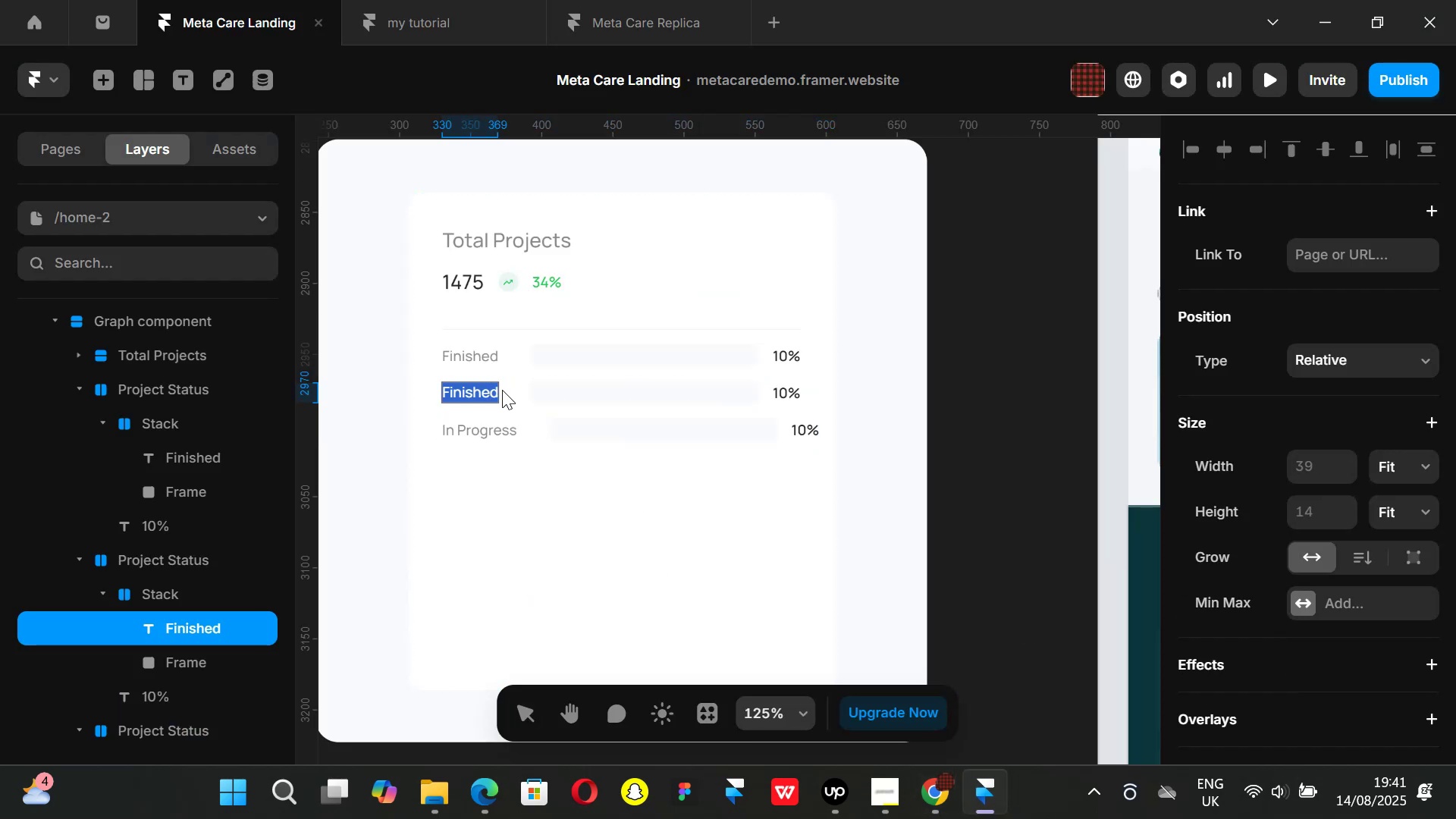 
key(Backspace)
type(Rejected)
 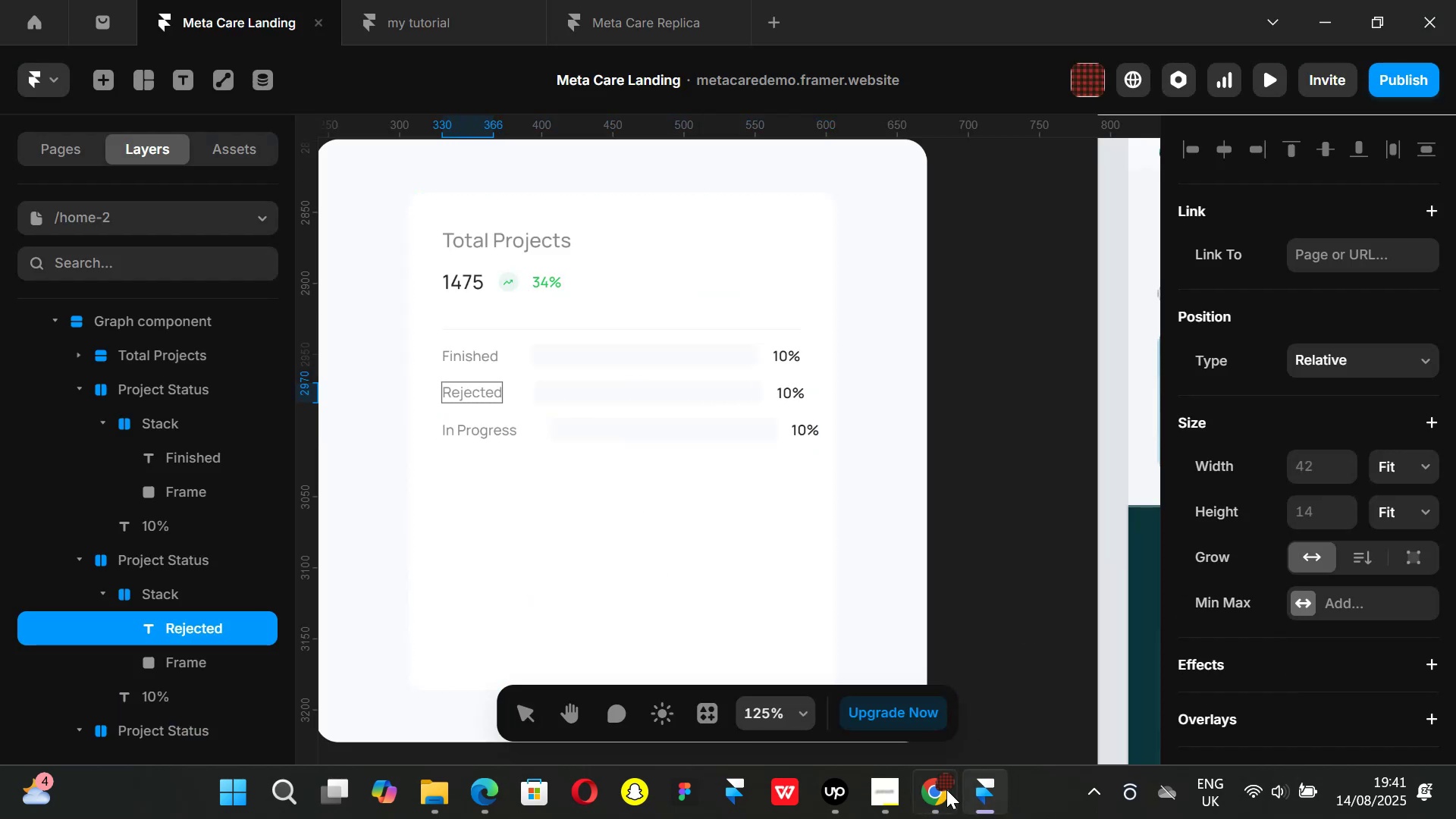 
left_click([940, 797])
 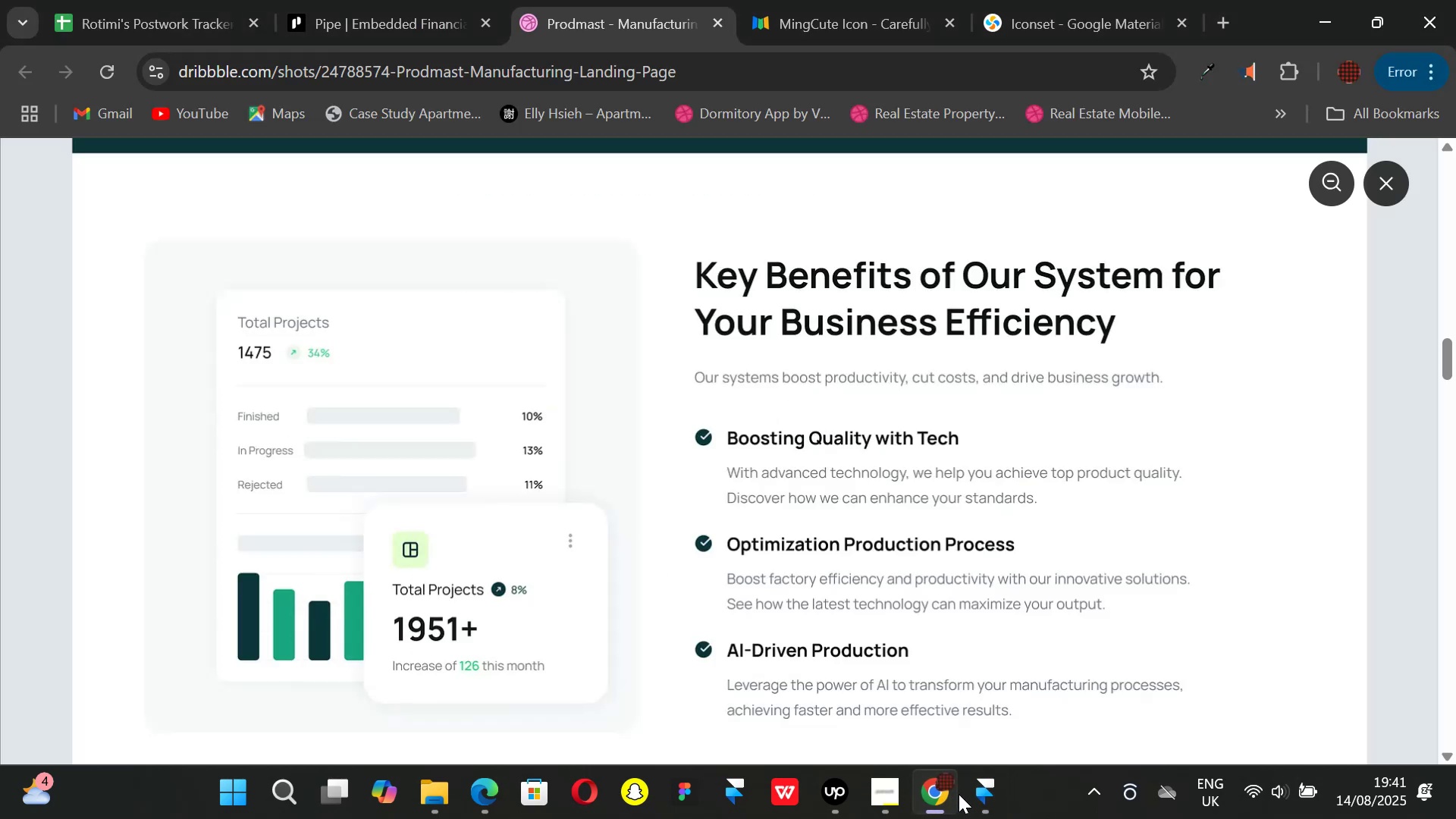 
left_click([959, 794])
 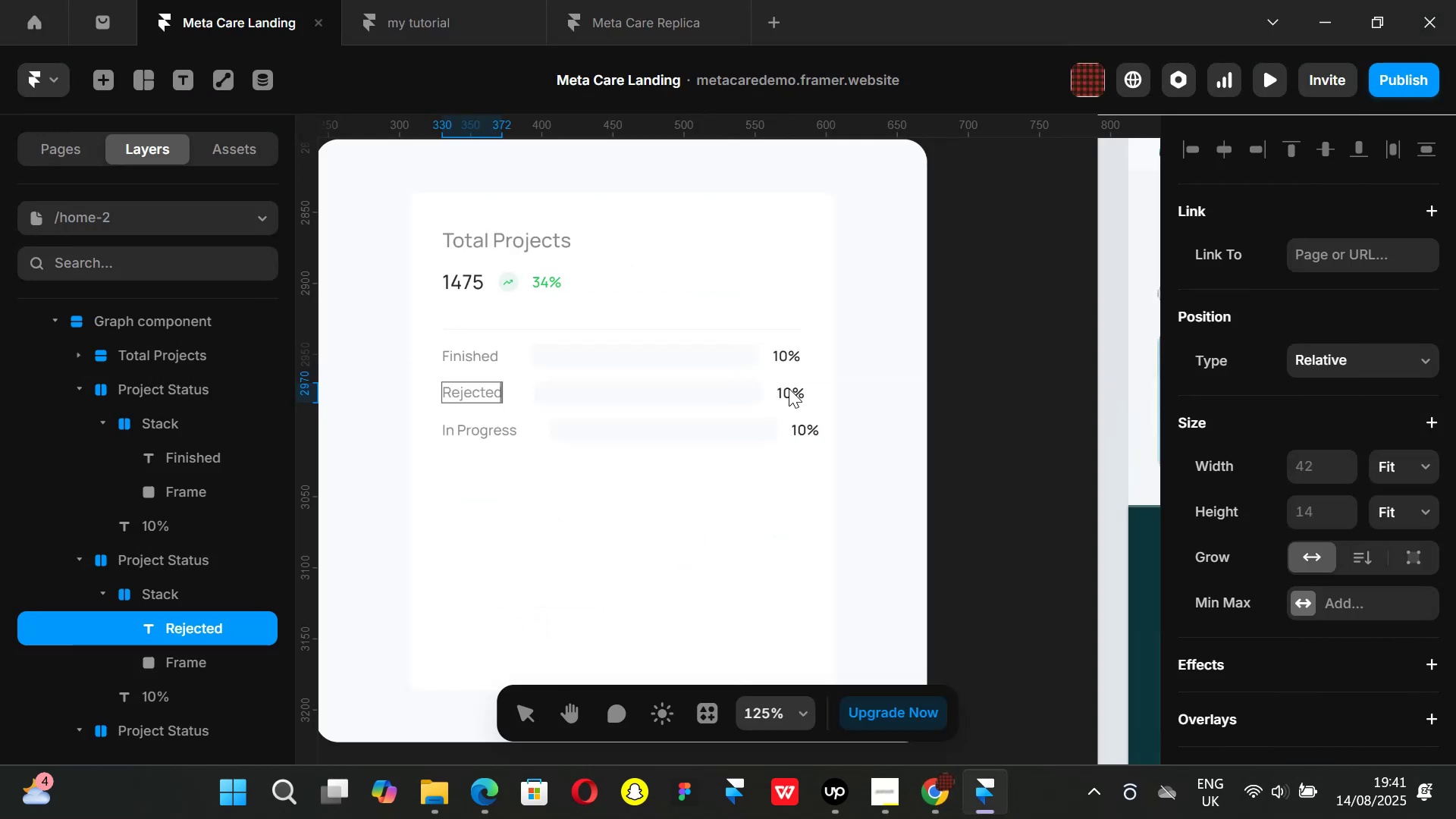 
left_click([784, 391])
 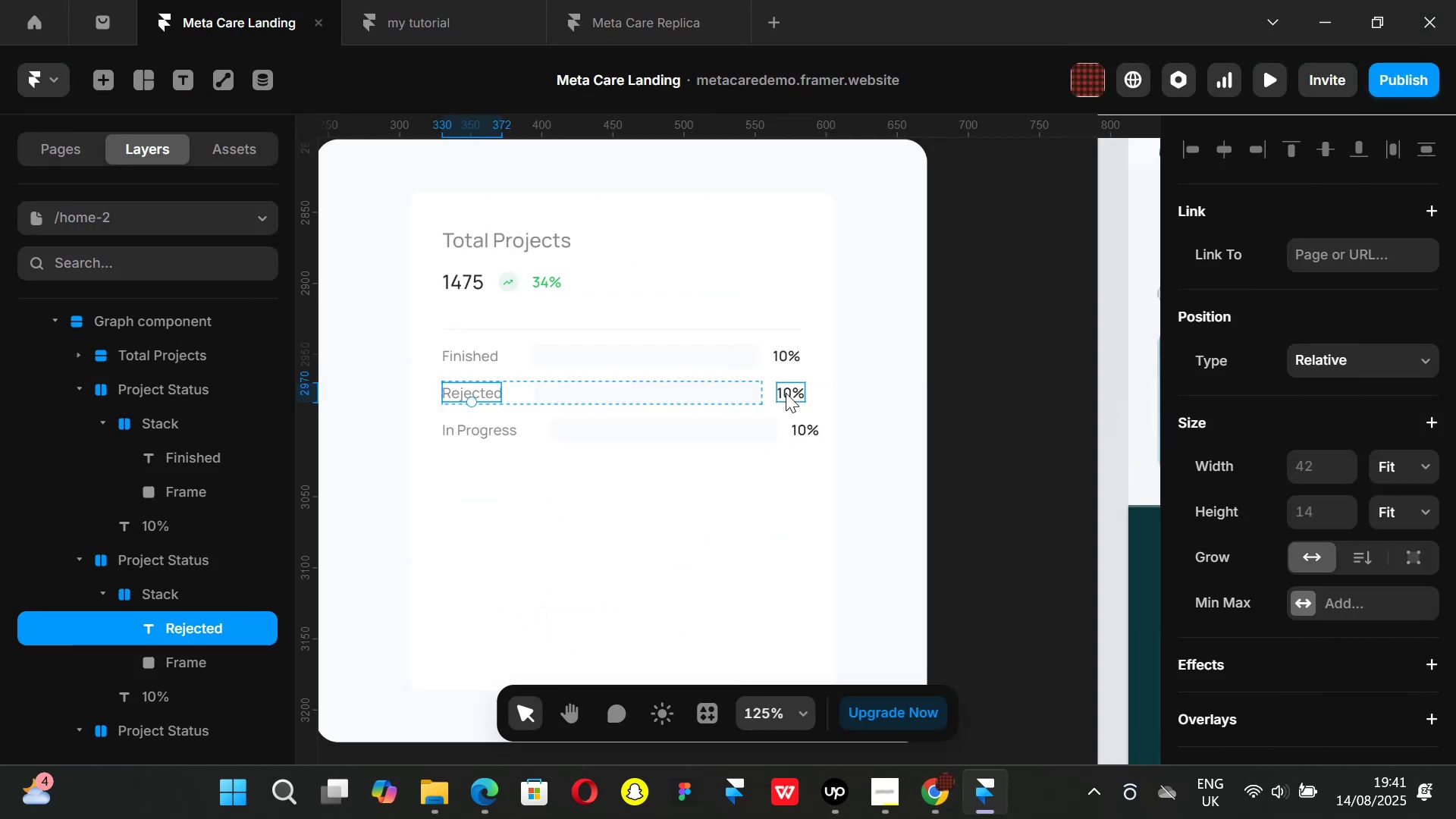 
double_click([786, 393])
 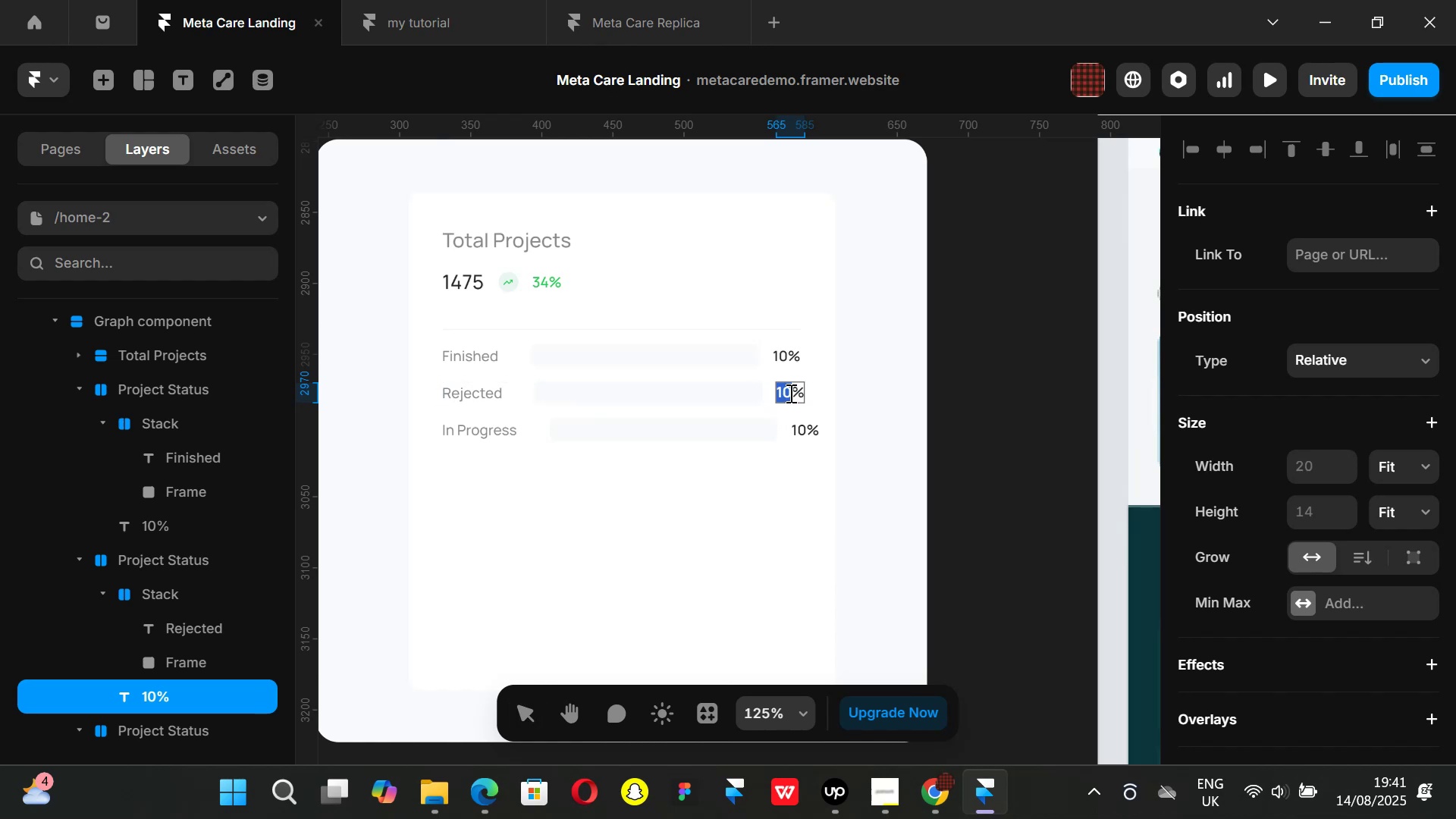 
left_click([789, 393])
 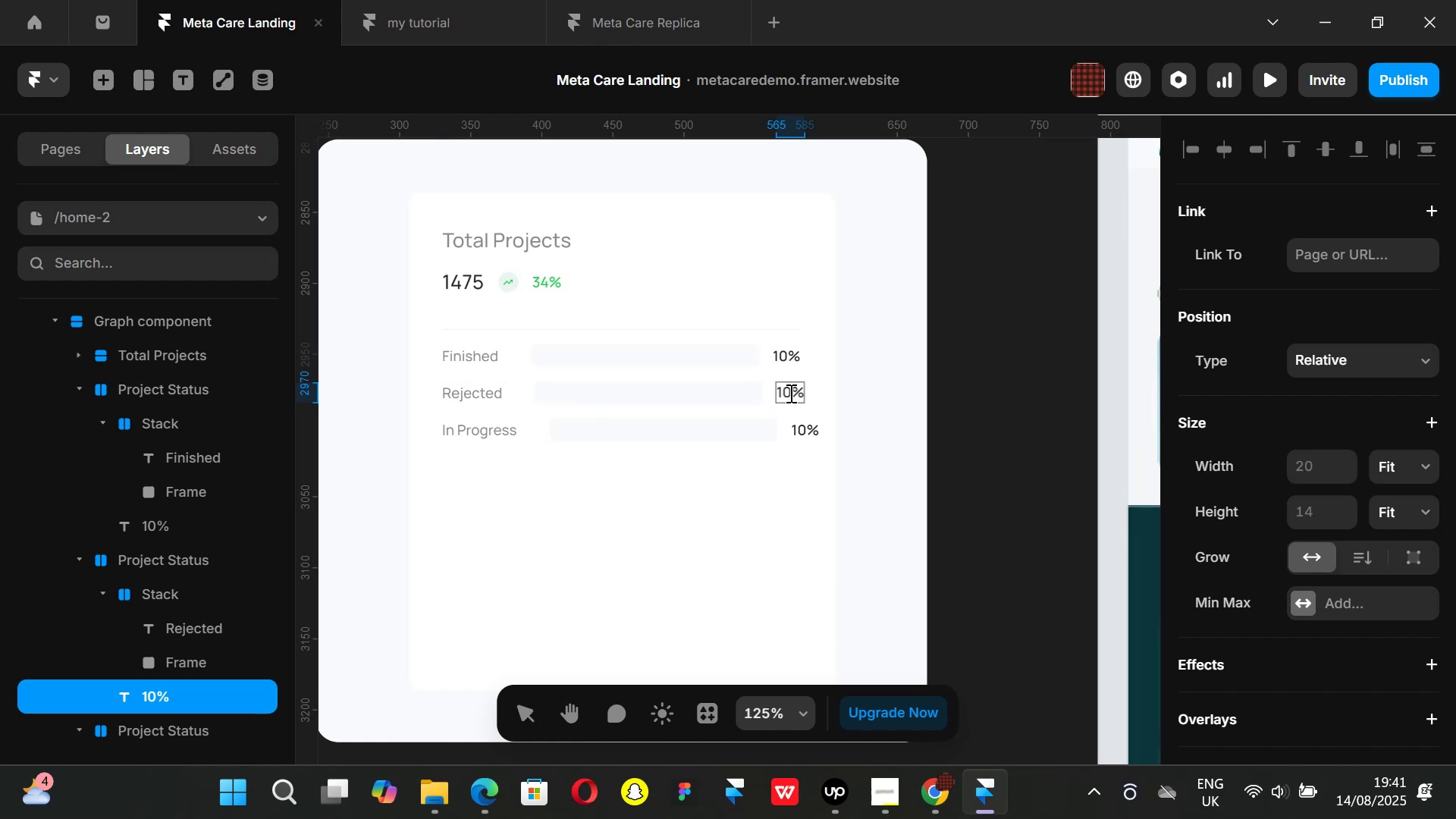 
key(Backspace)
 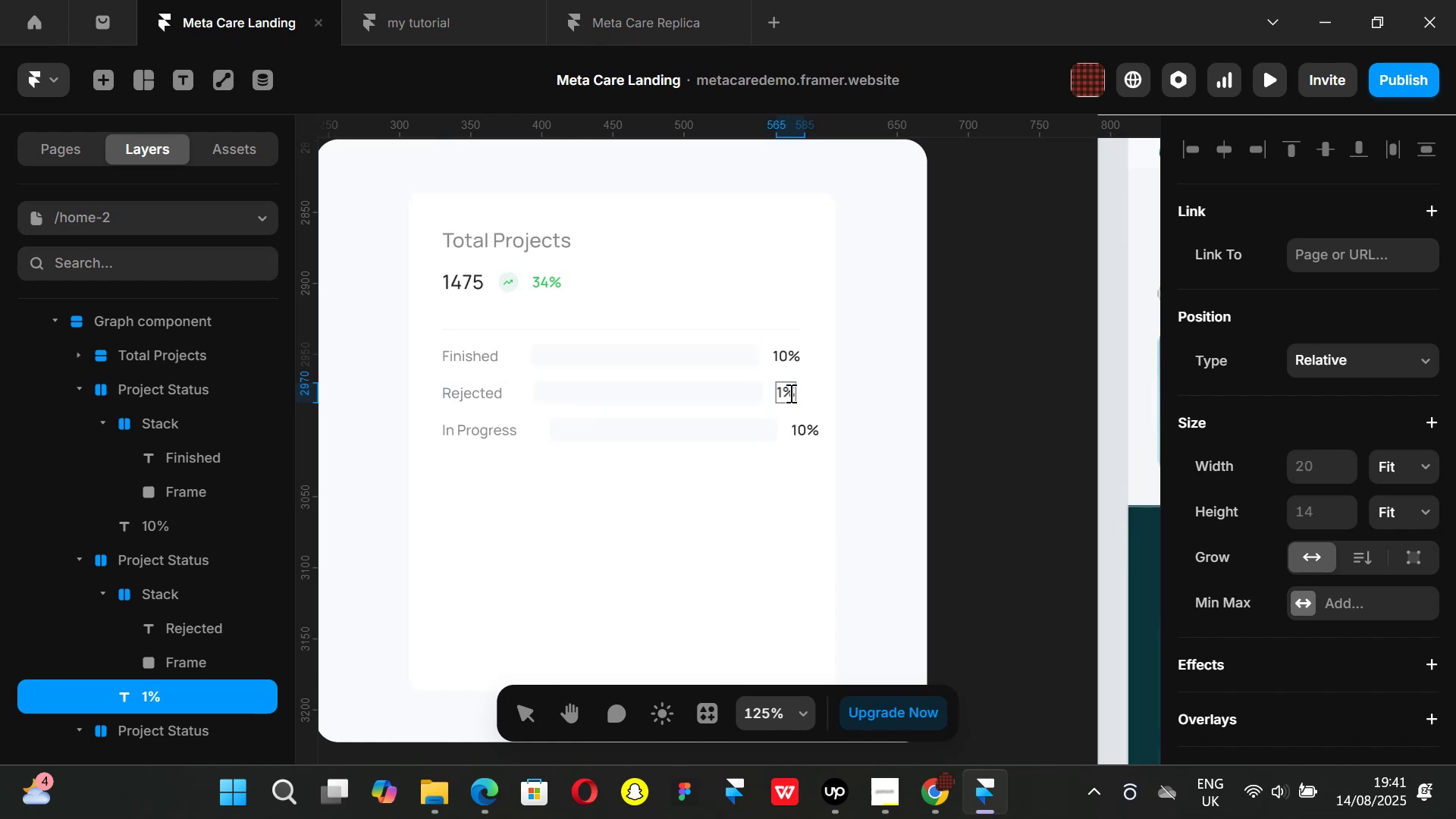 
key(3)
 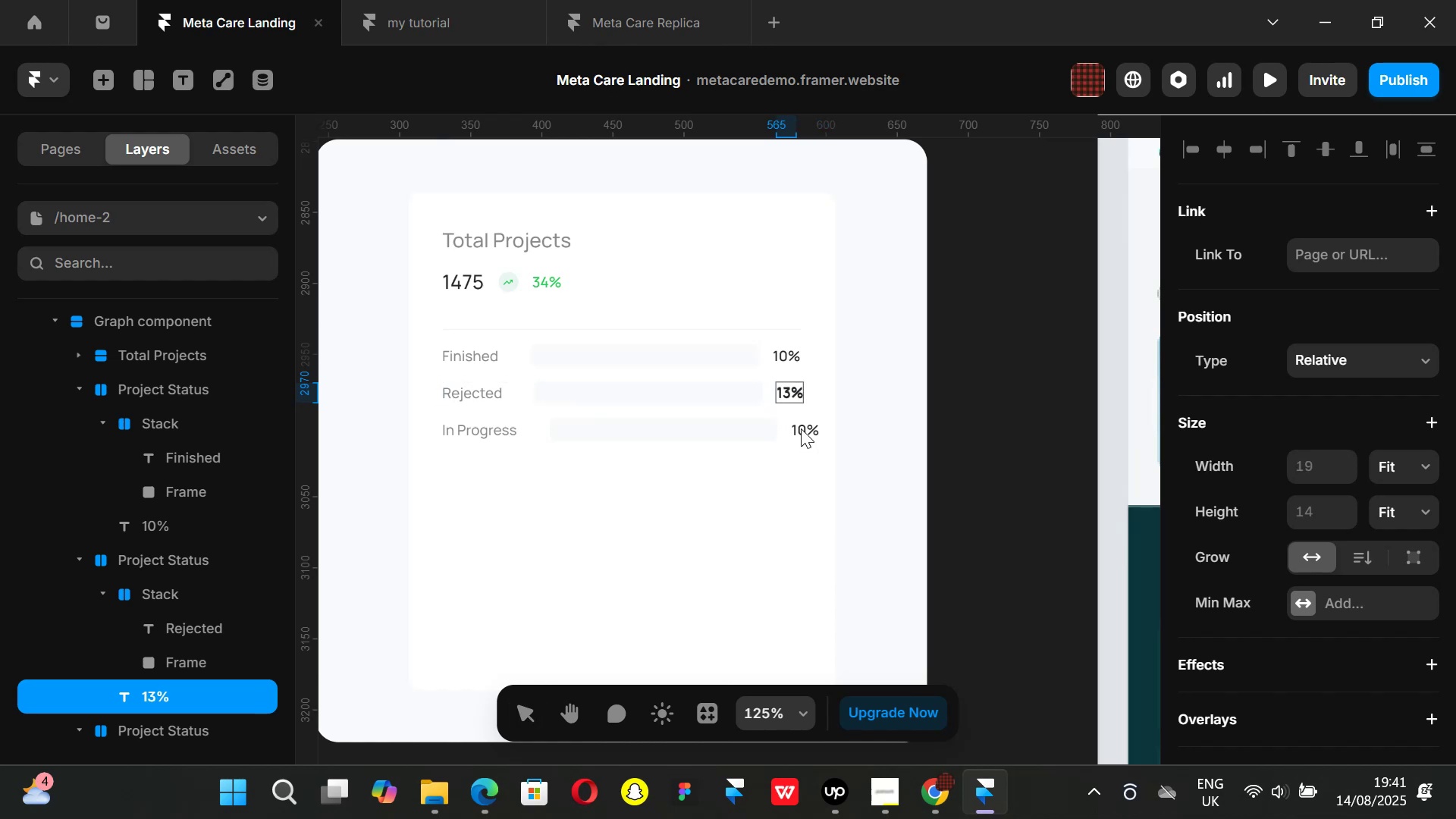 
double_click([801, 429])
 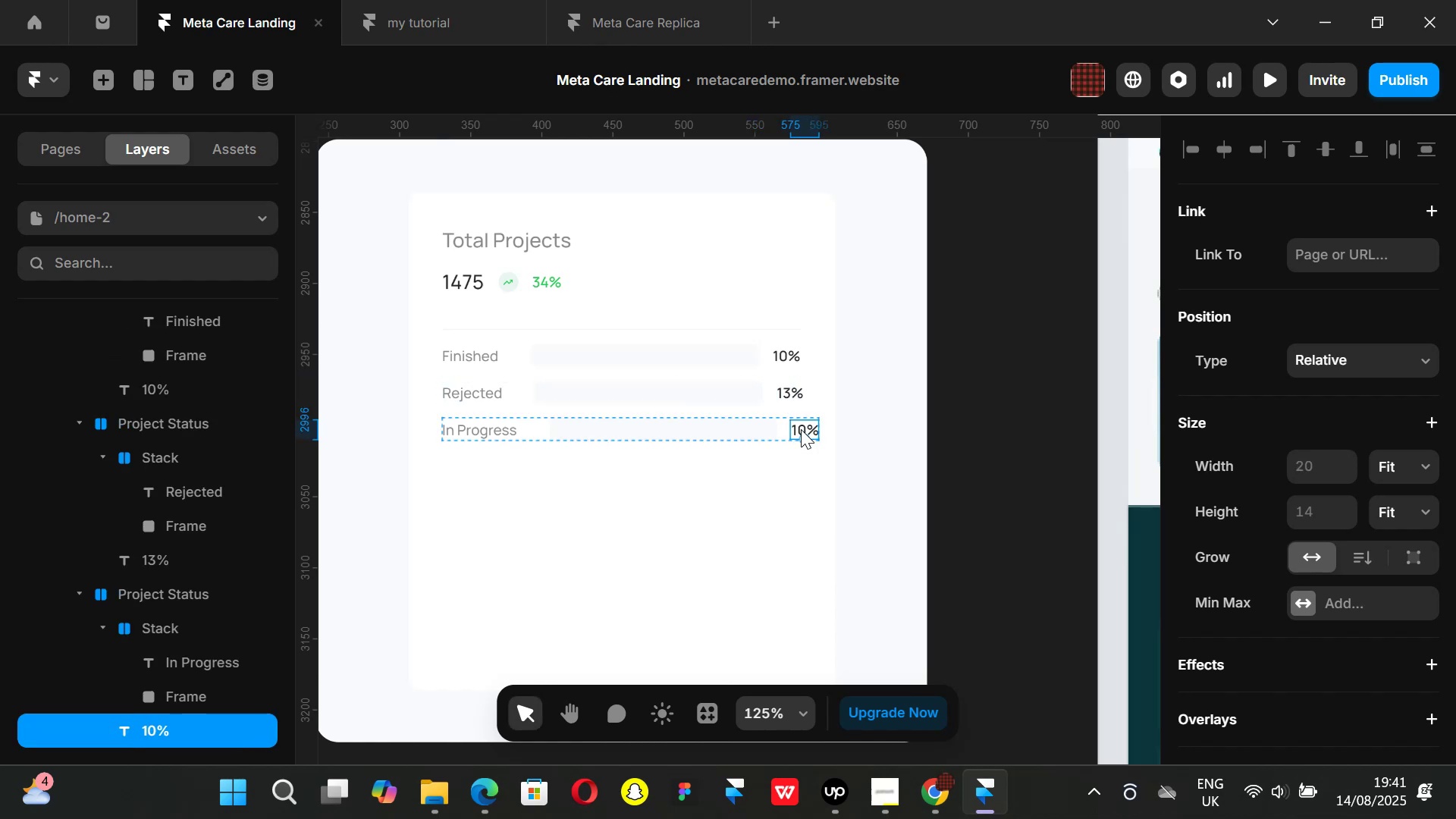 
triple_click([801, 429])
 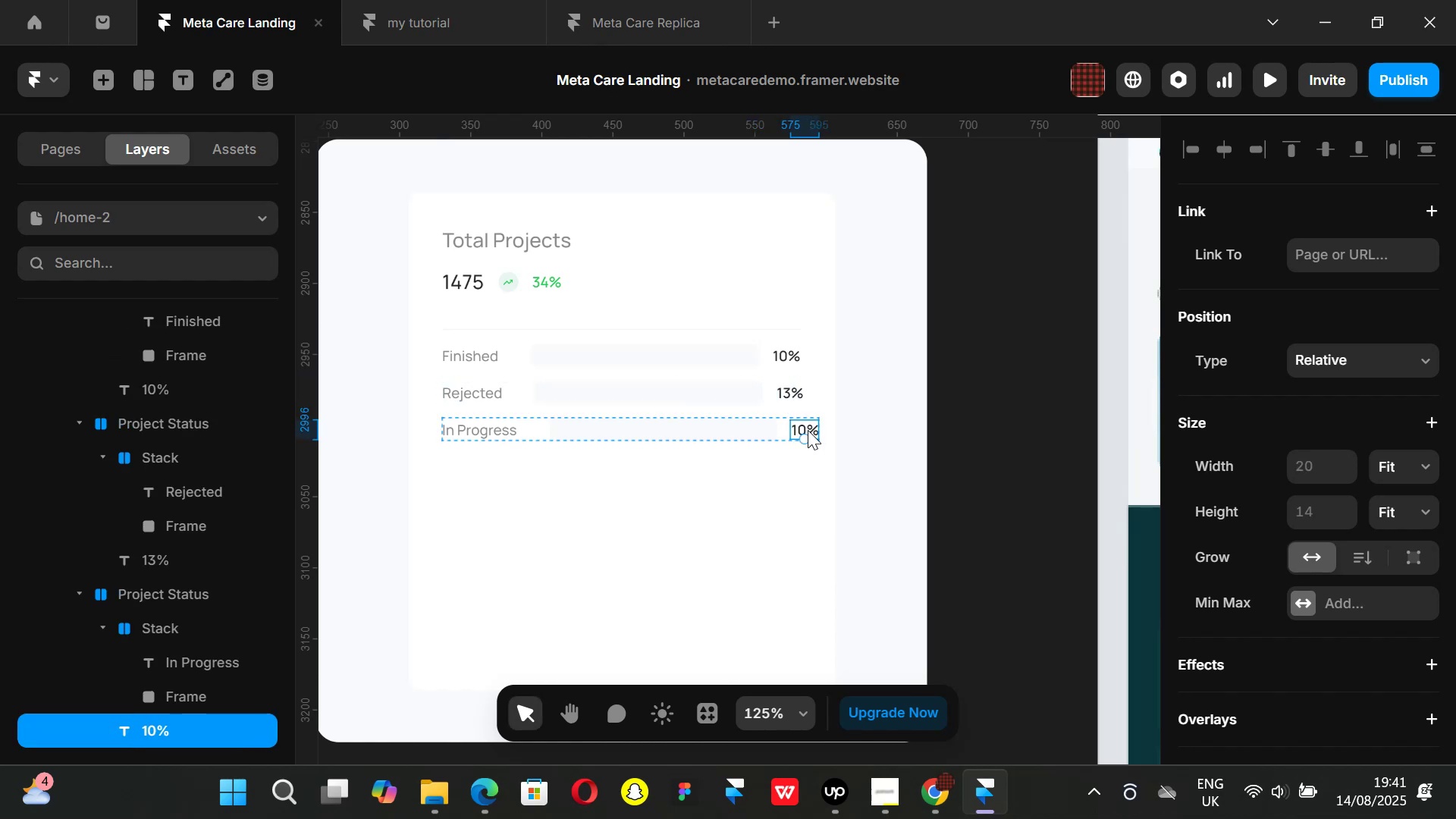 
double_click([807, 428])
 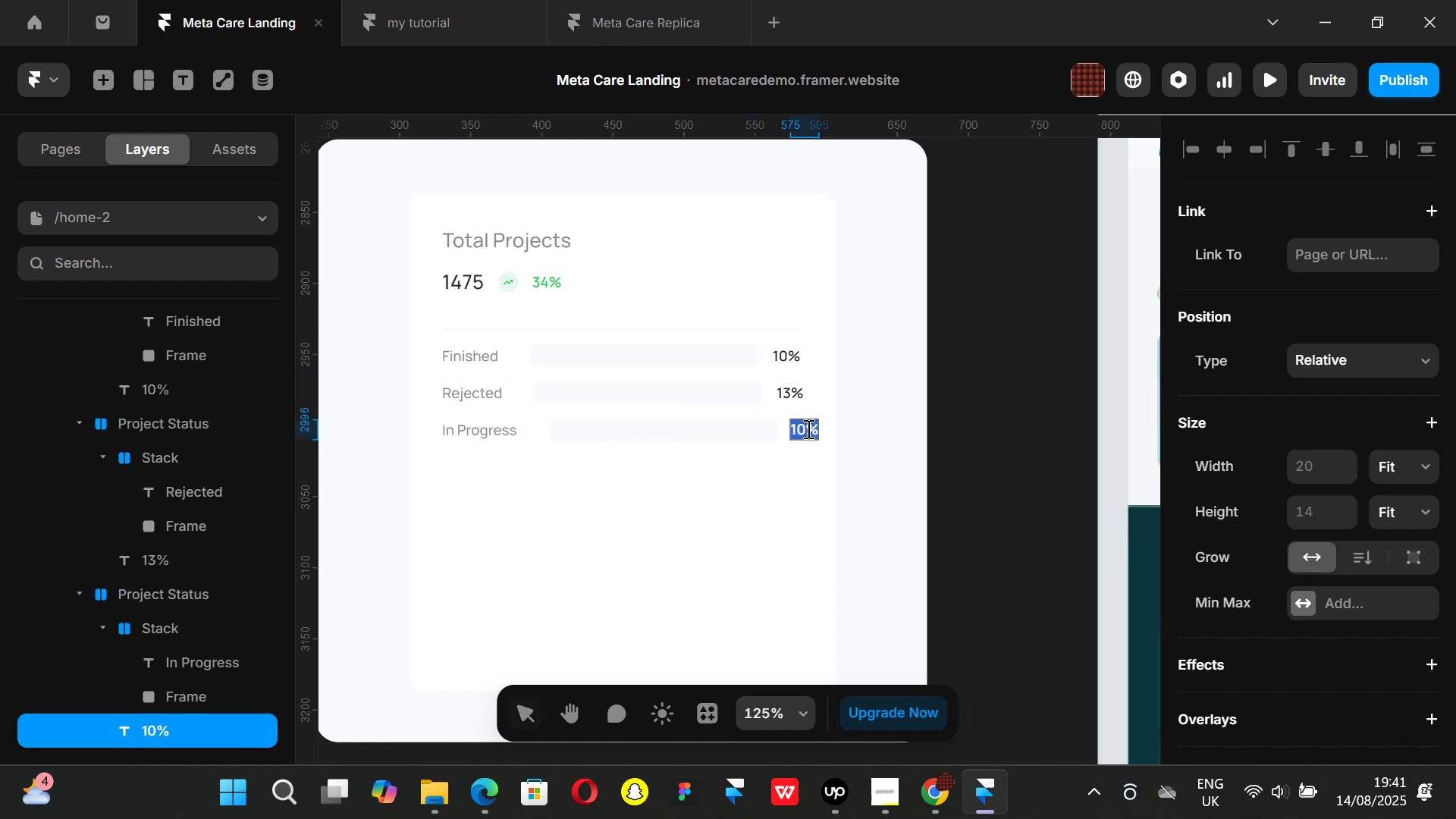 
triple_click([807, 428])
 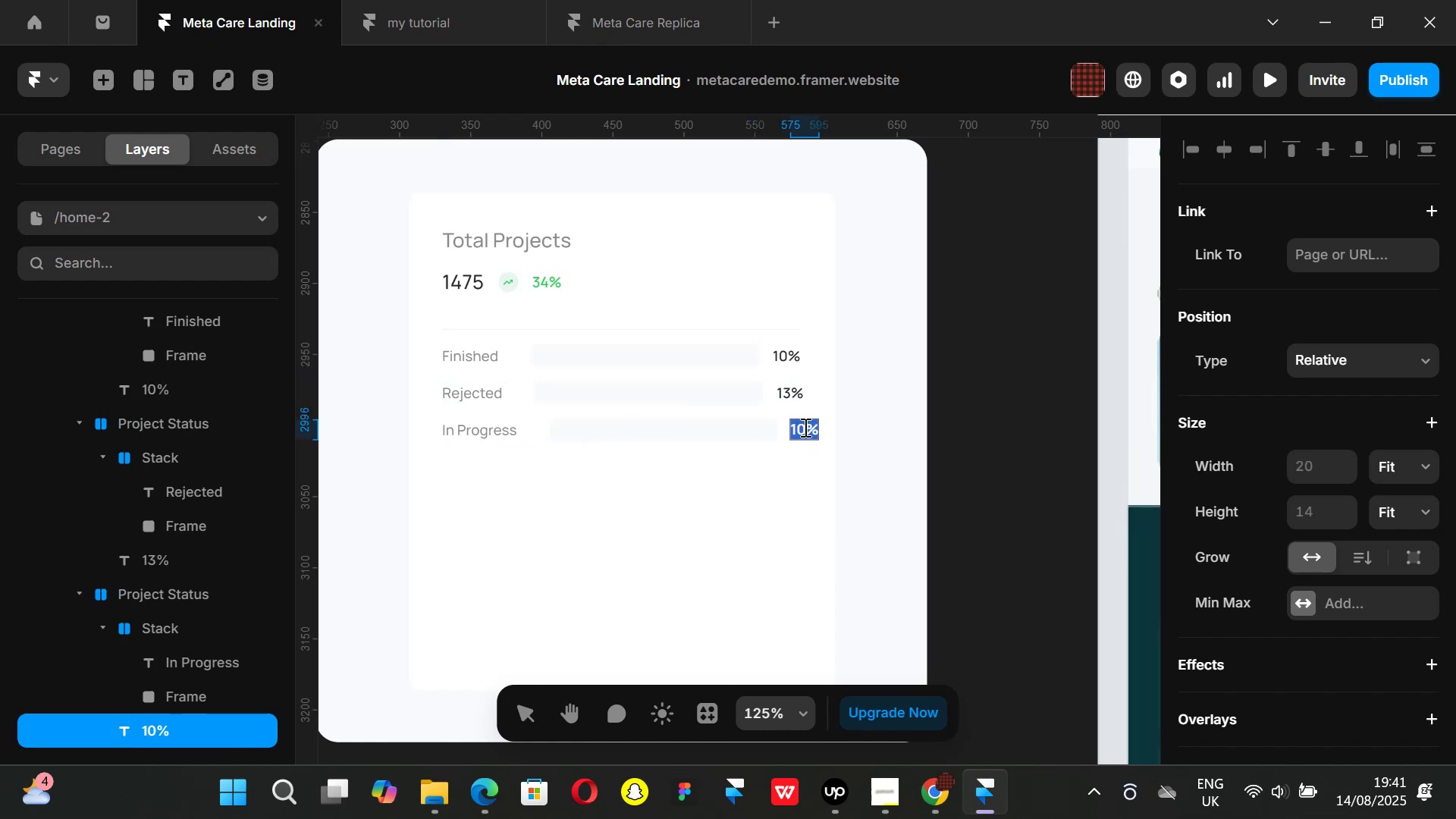 
left_click([804, 427])
 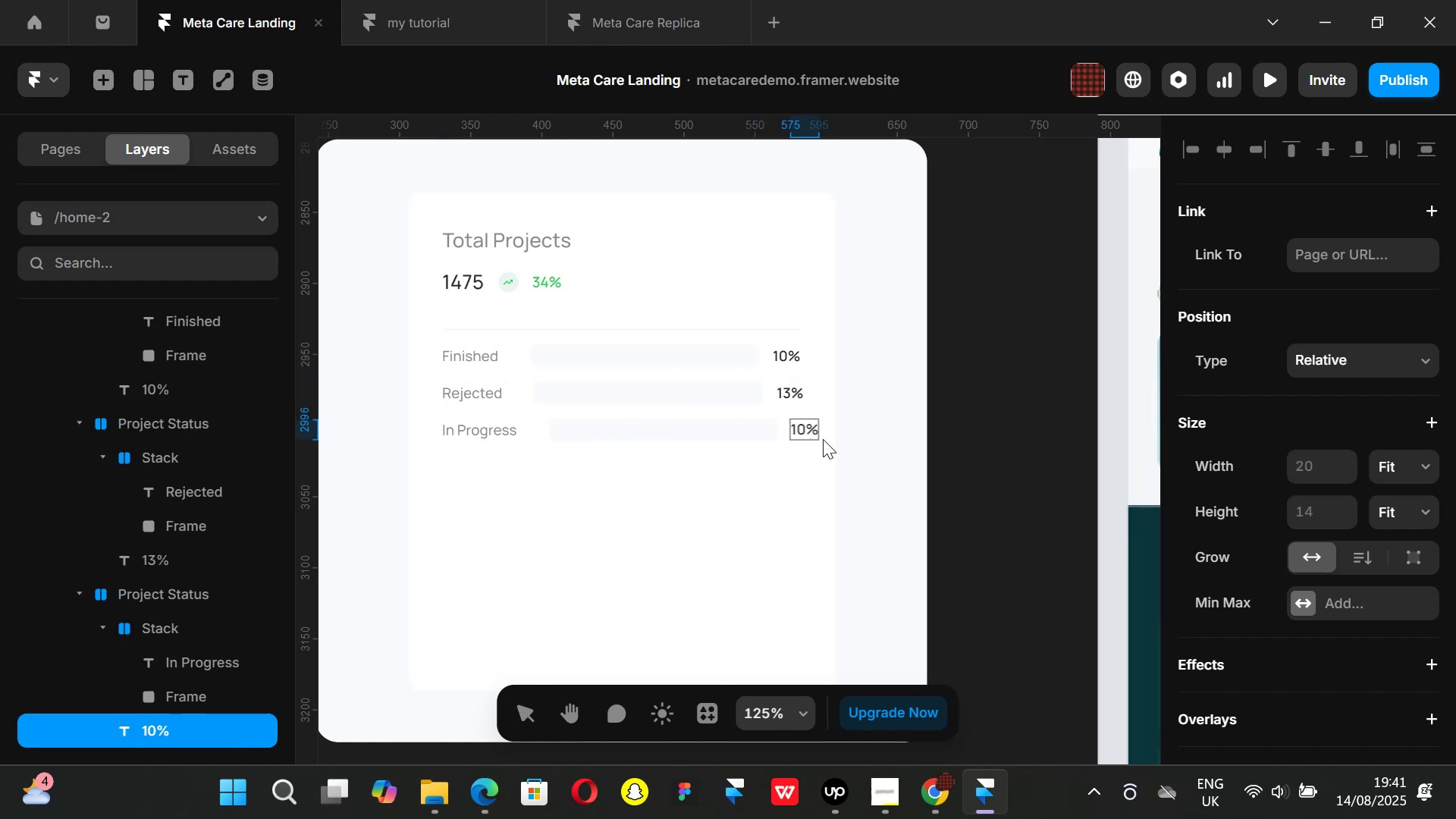 
key(Backspace)
 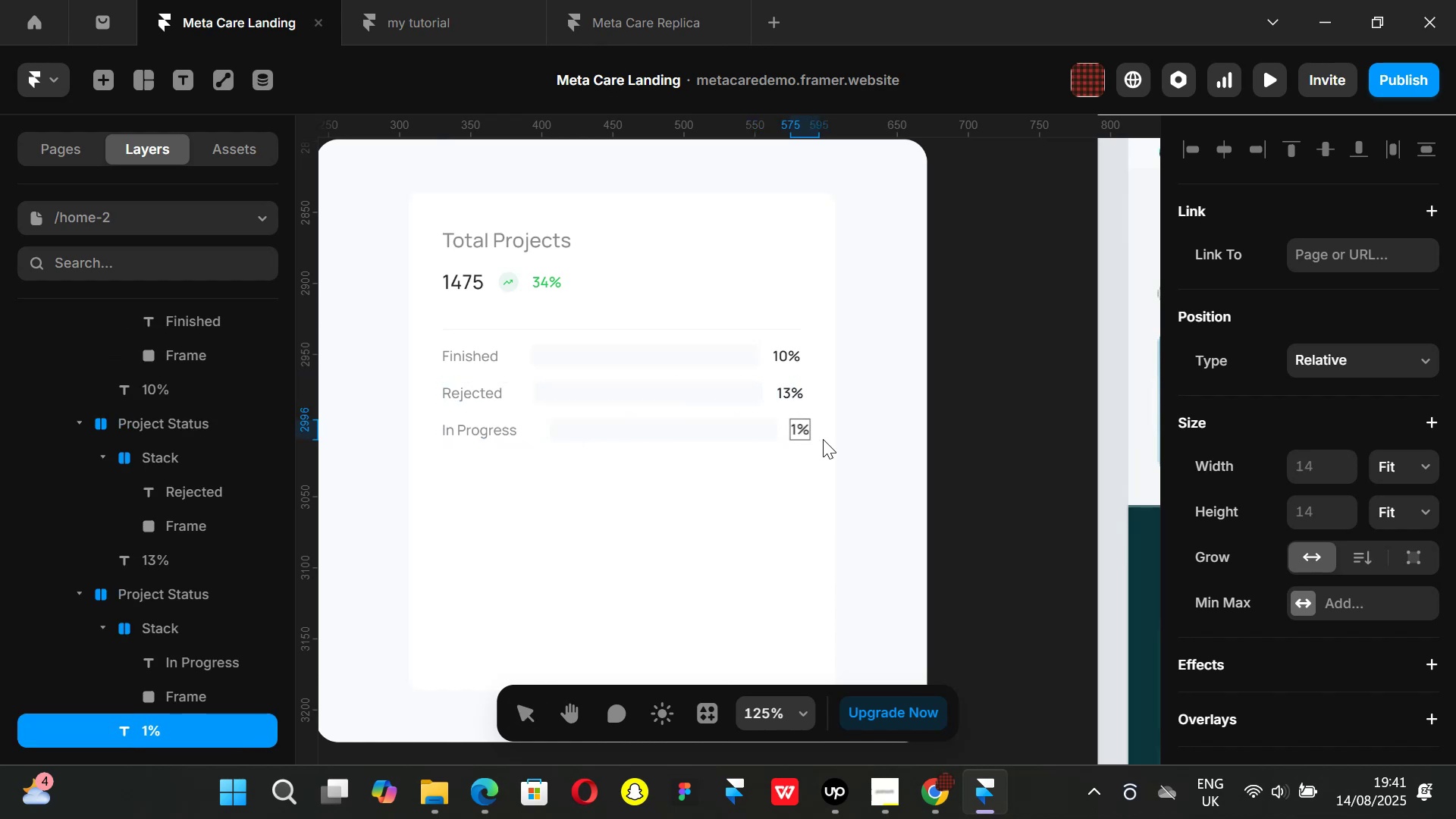 
key(1)
 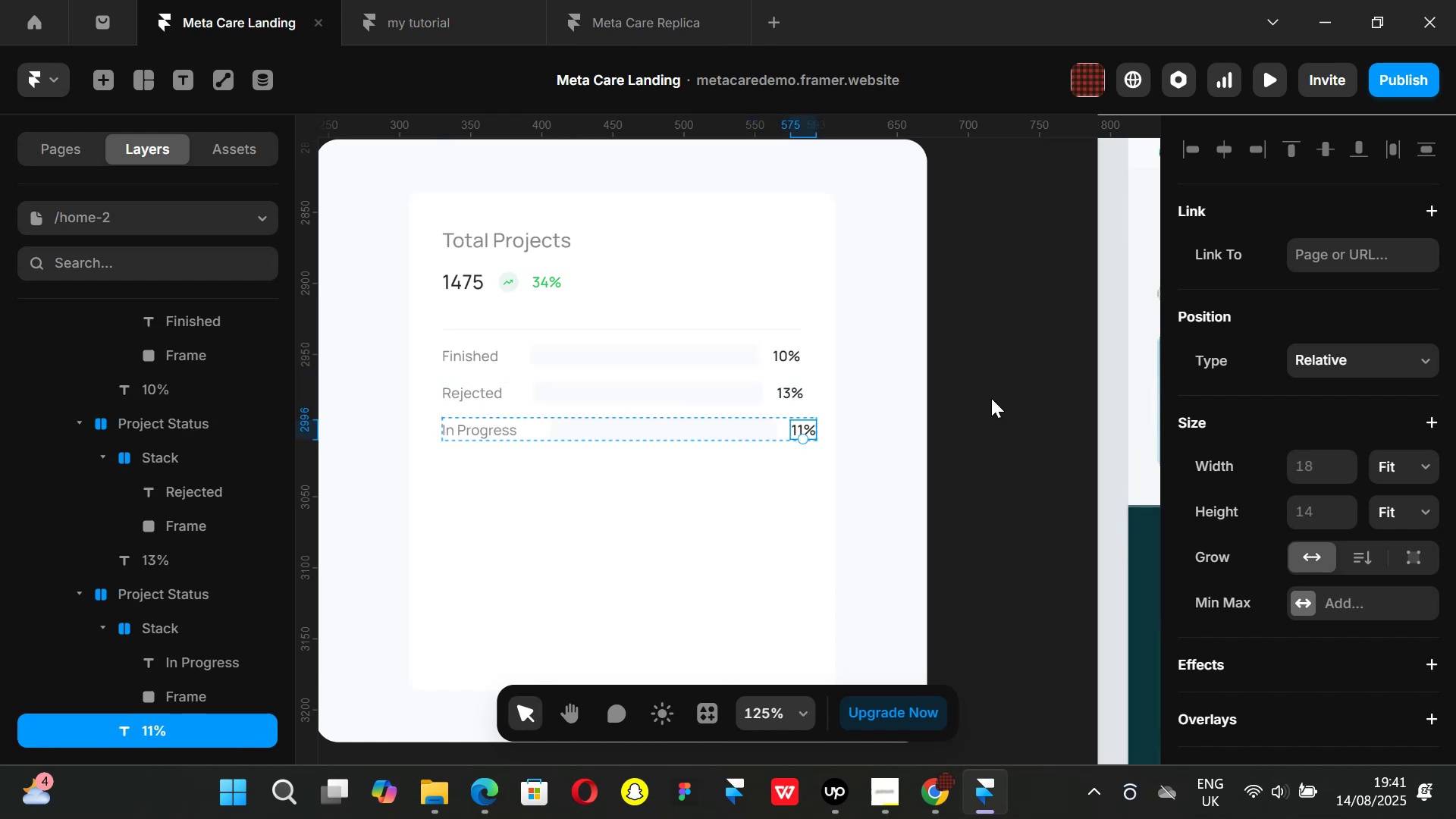 
double_click([991, 398])
 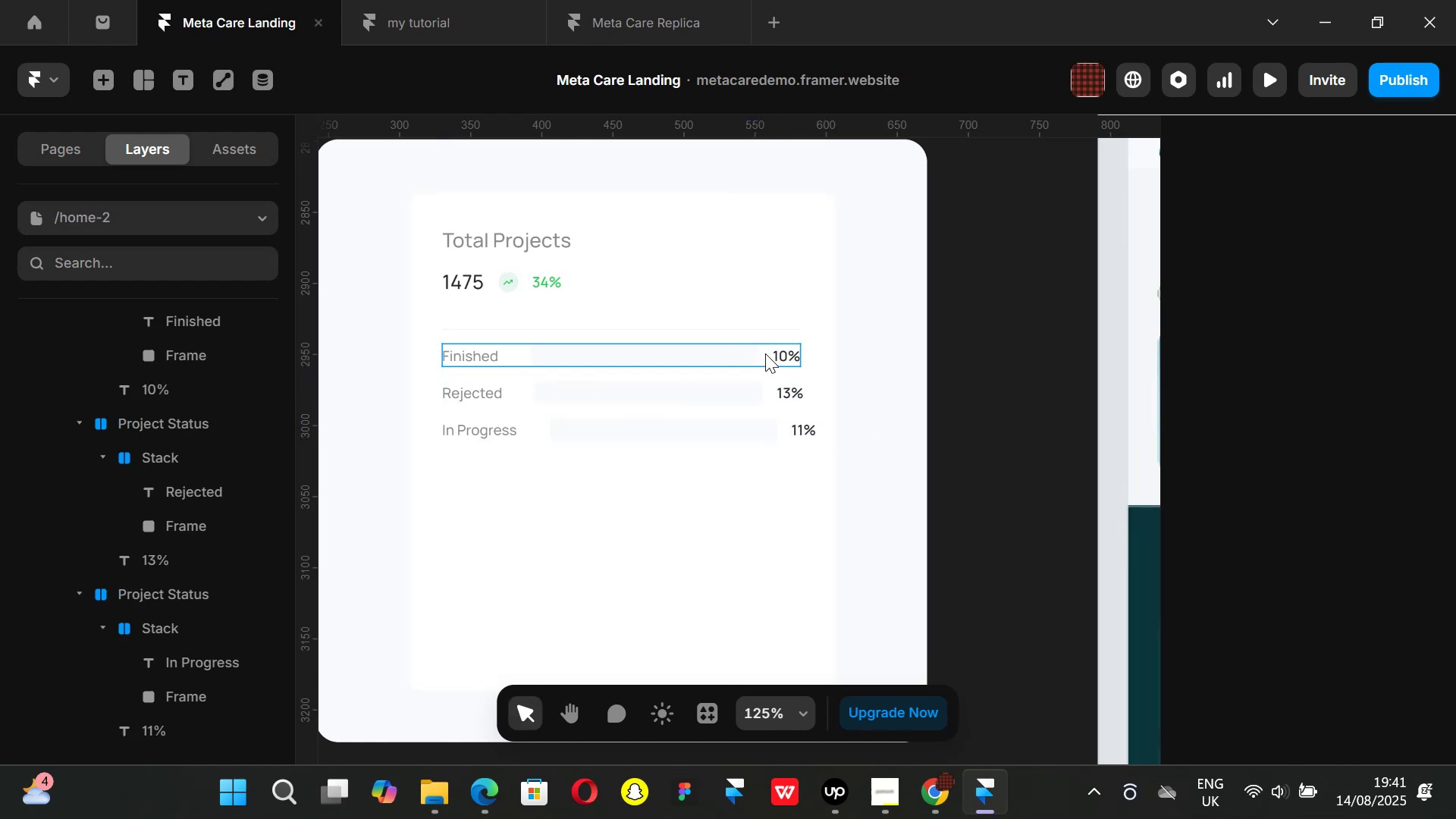 
left_click([765, 353])
 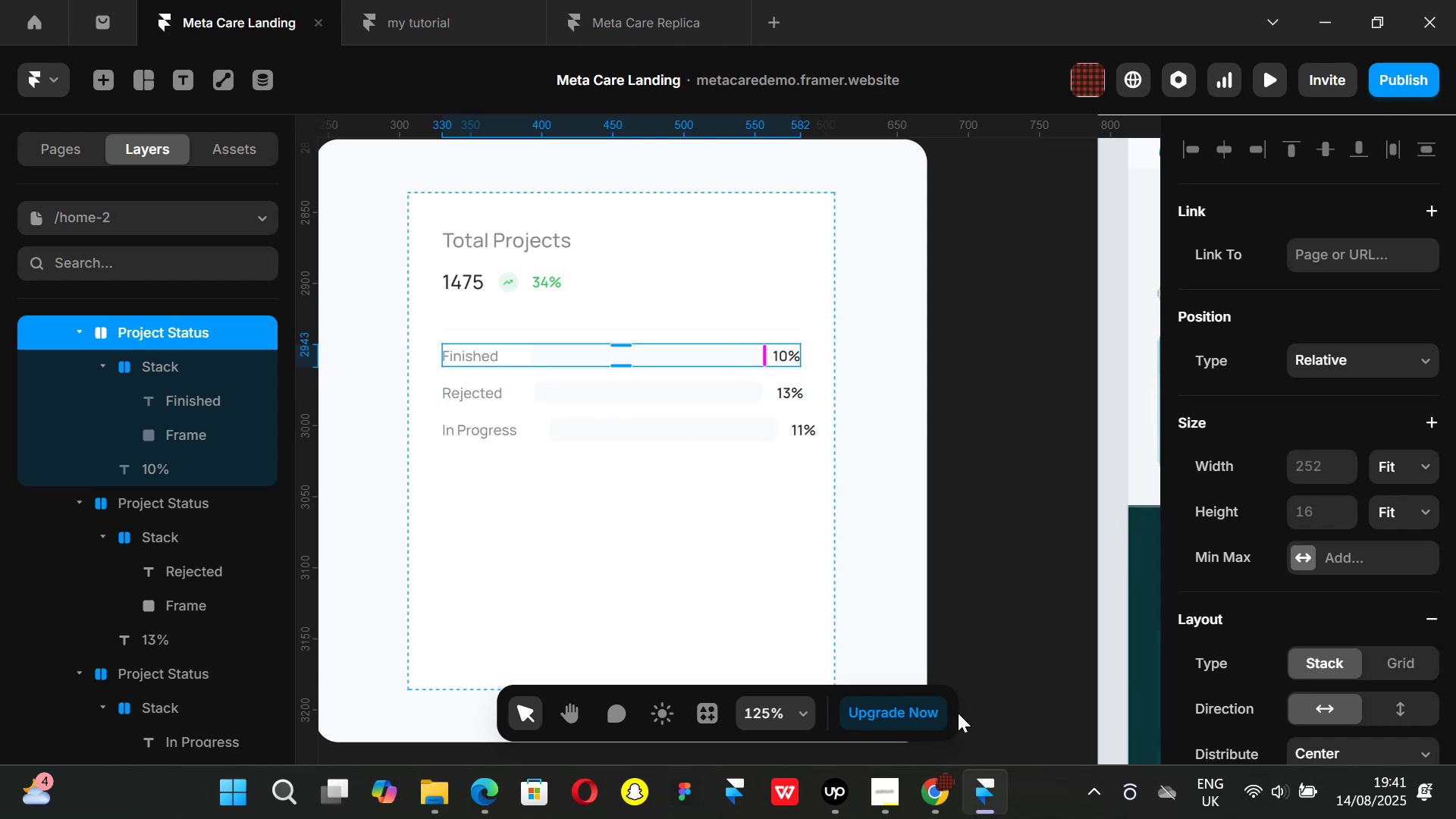 
left_click([944, 793])
 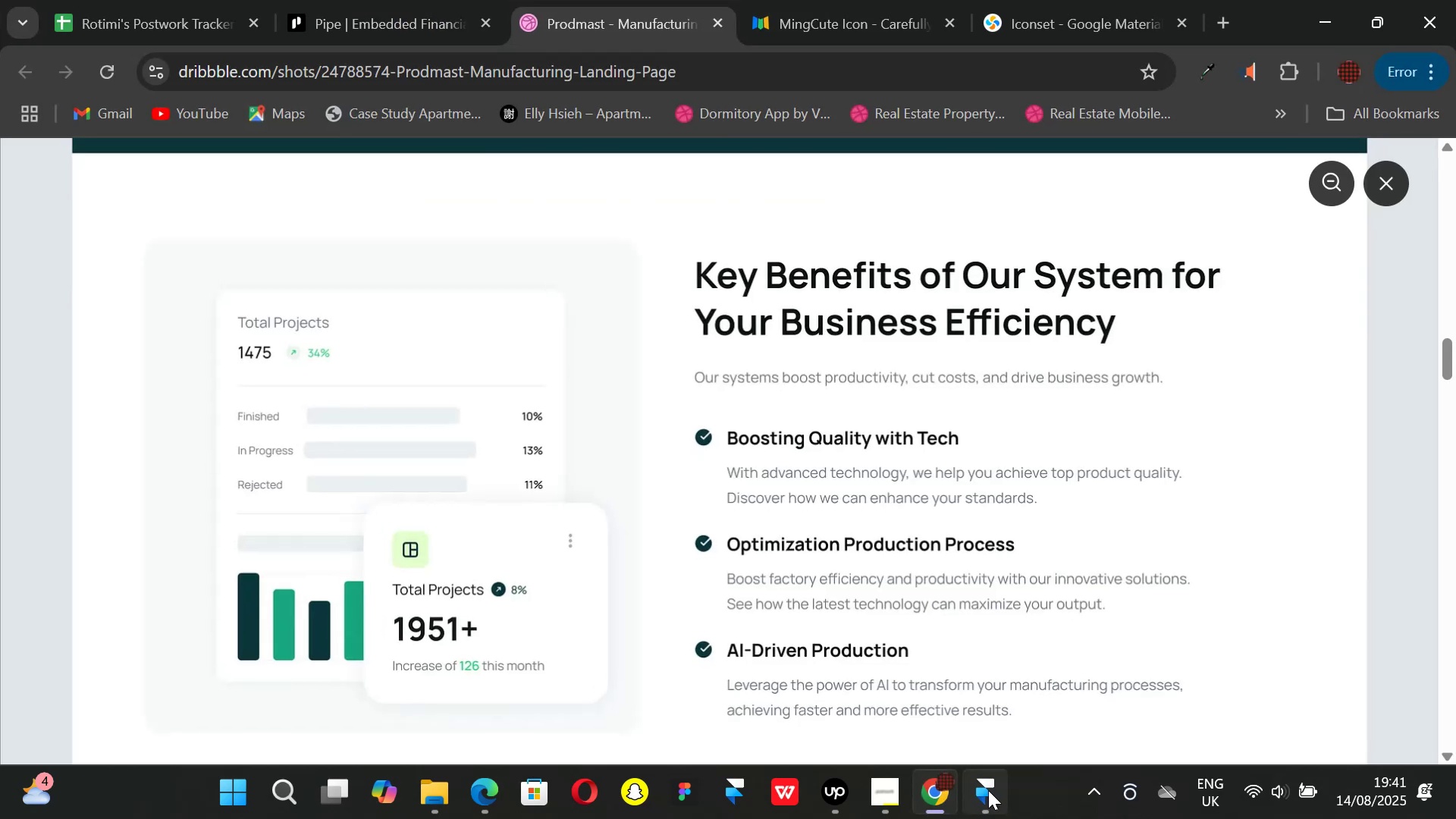 
left_click([988, 790])
 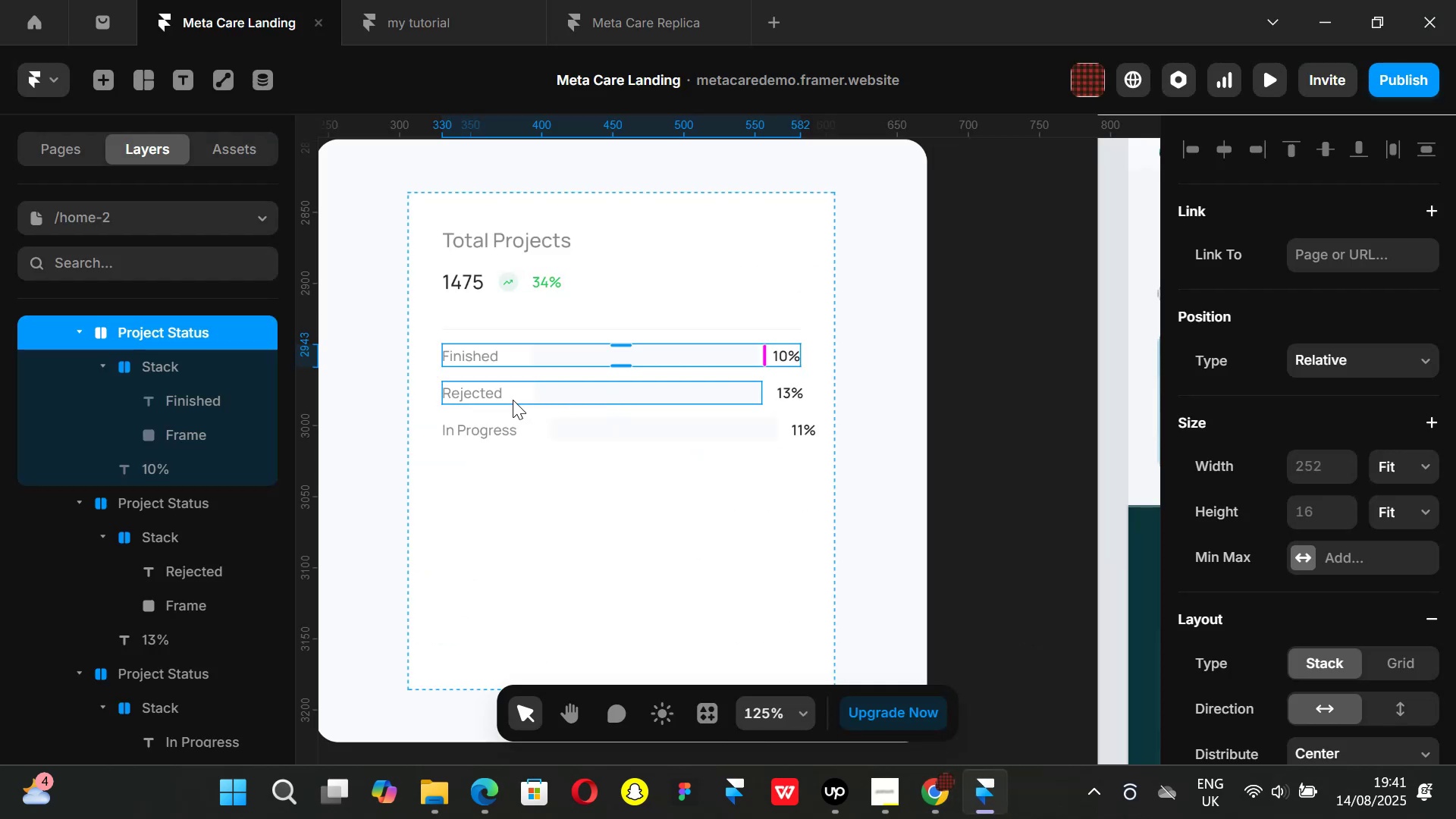 
left_click([512, 399])
 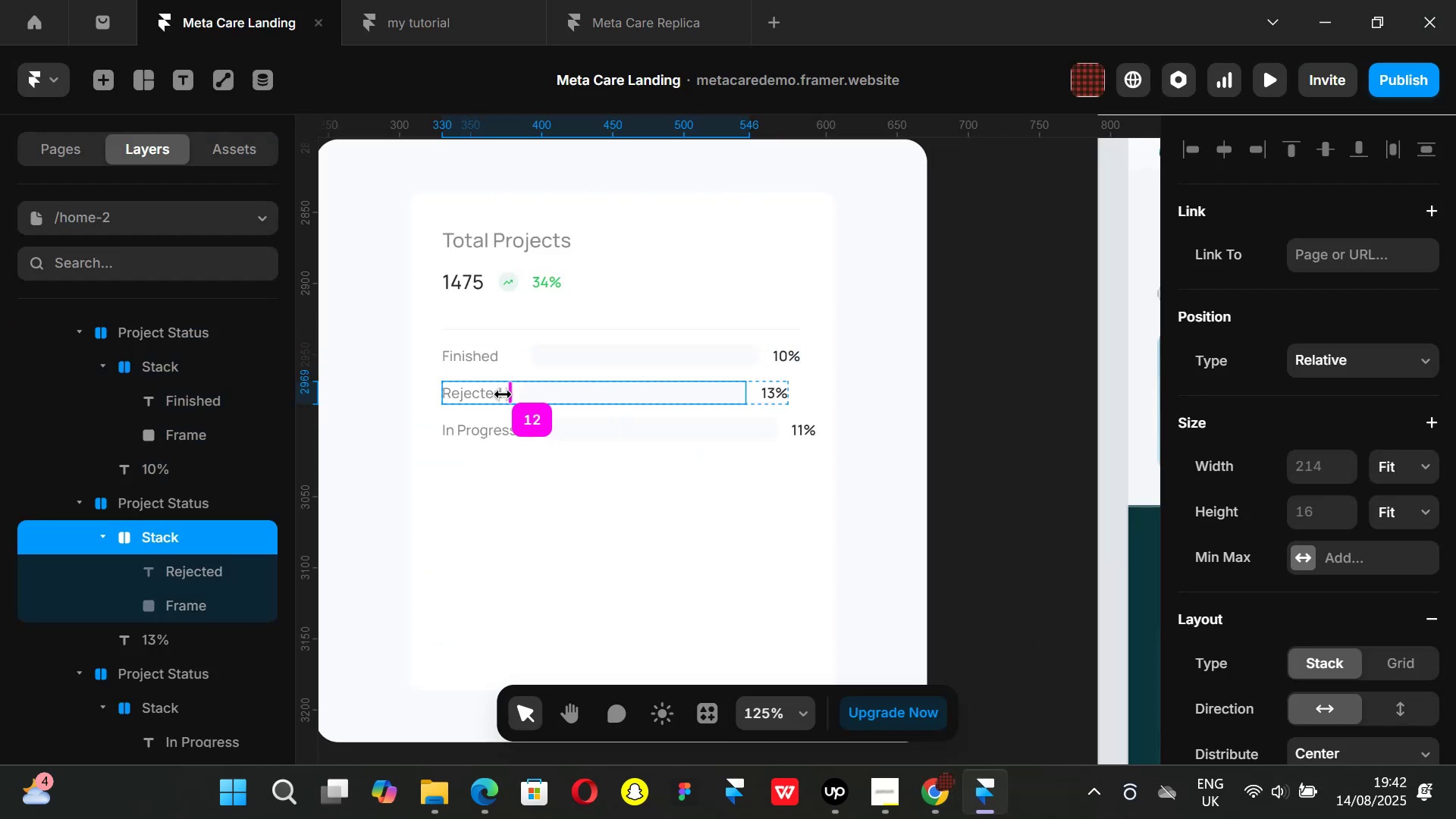 
scroll: coordinate [1288, 632], scroll_direction: down, amount: 2.0
 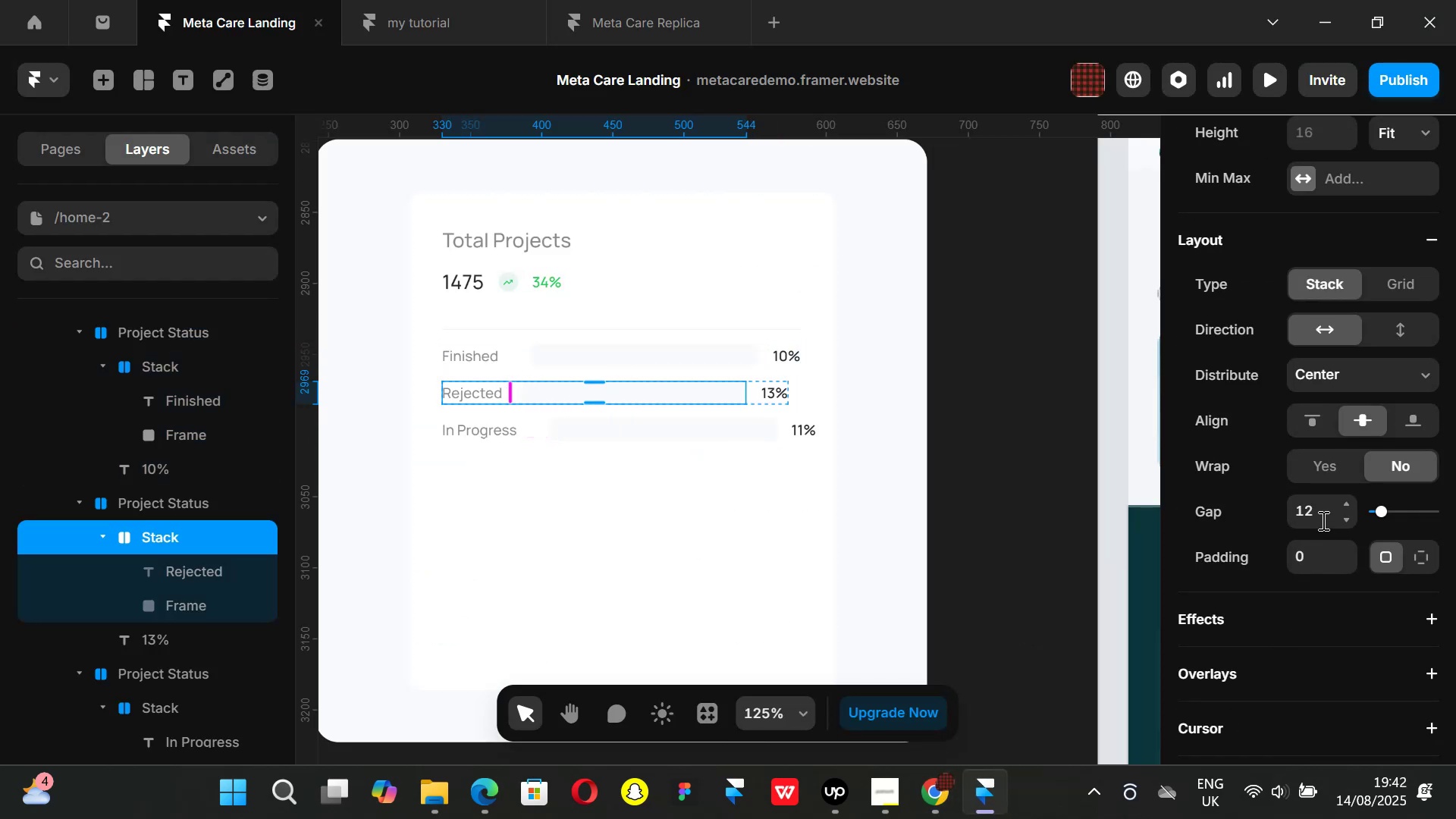 
left_click([1322, 520])
 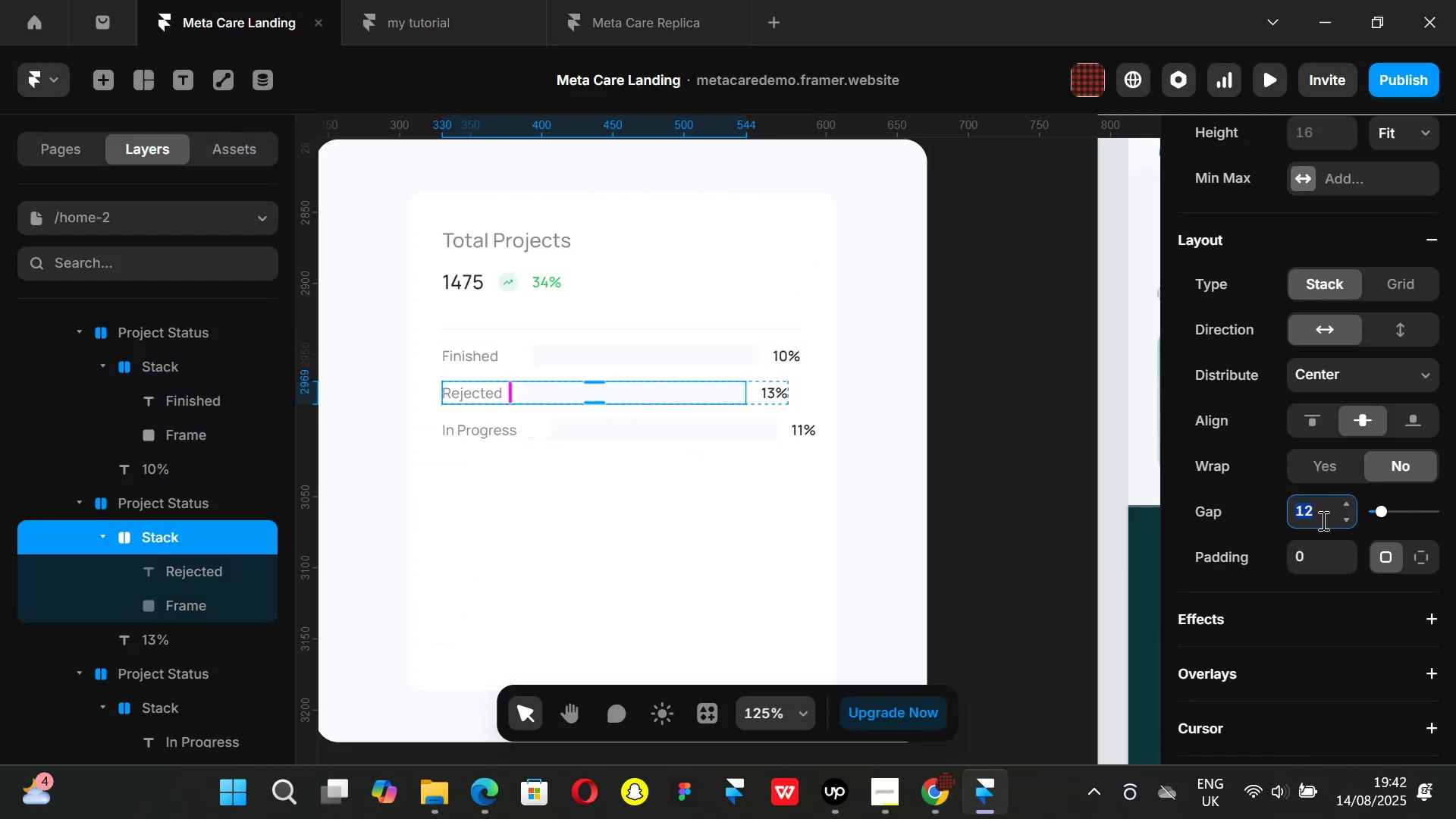 
type(10)
 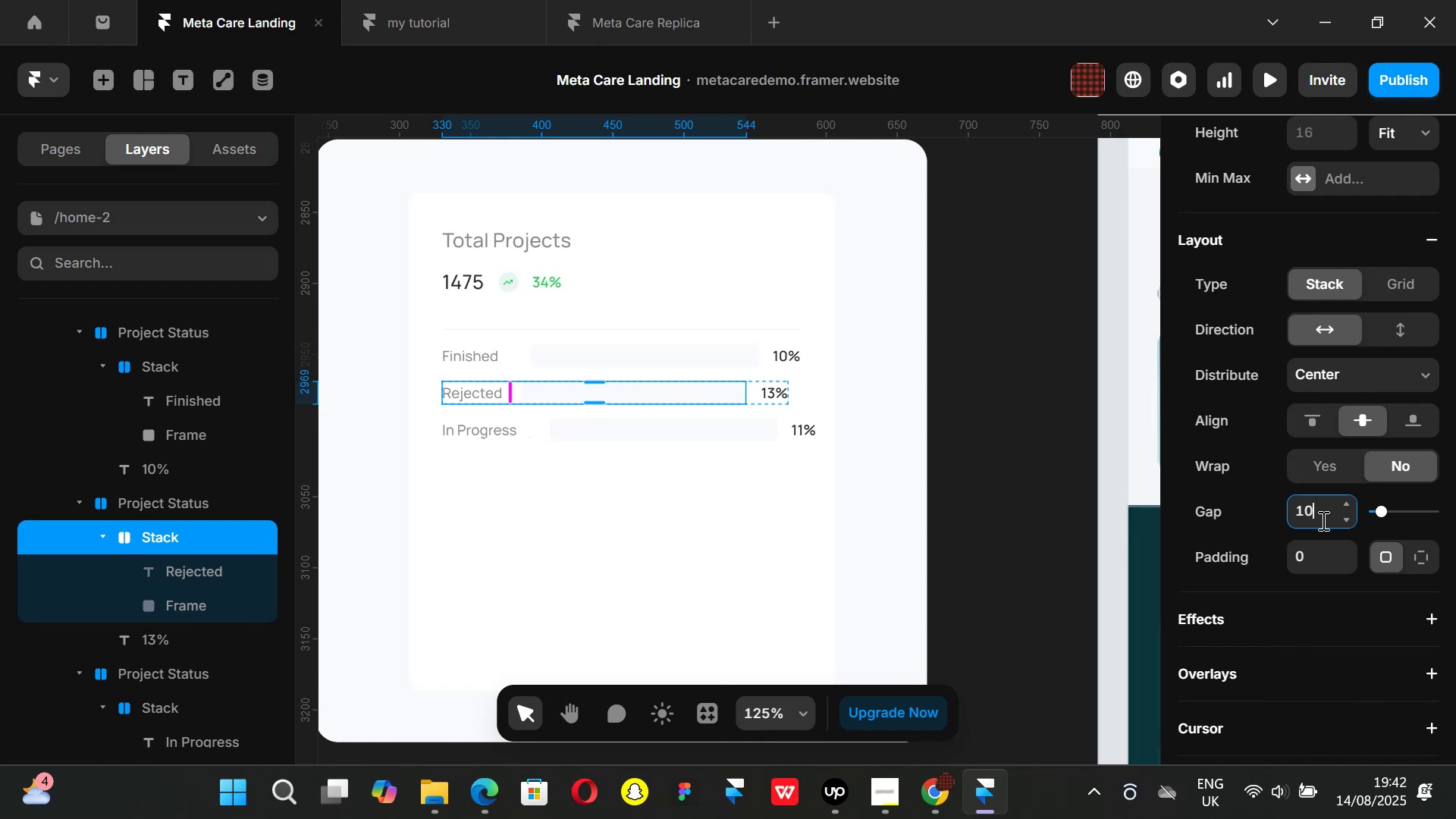 
key(Enter)
 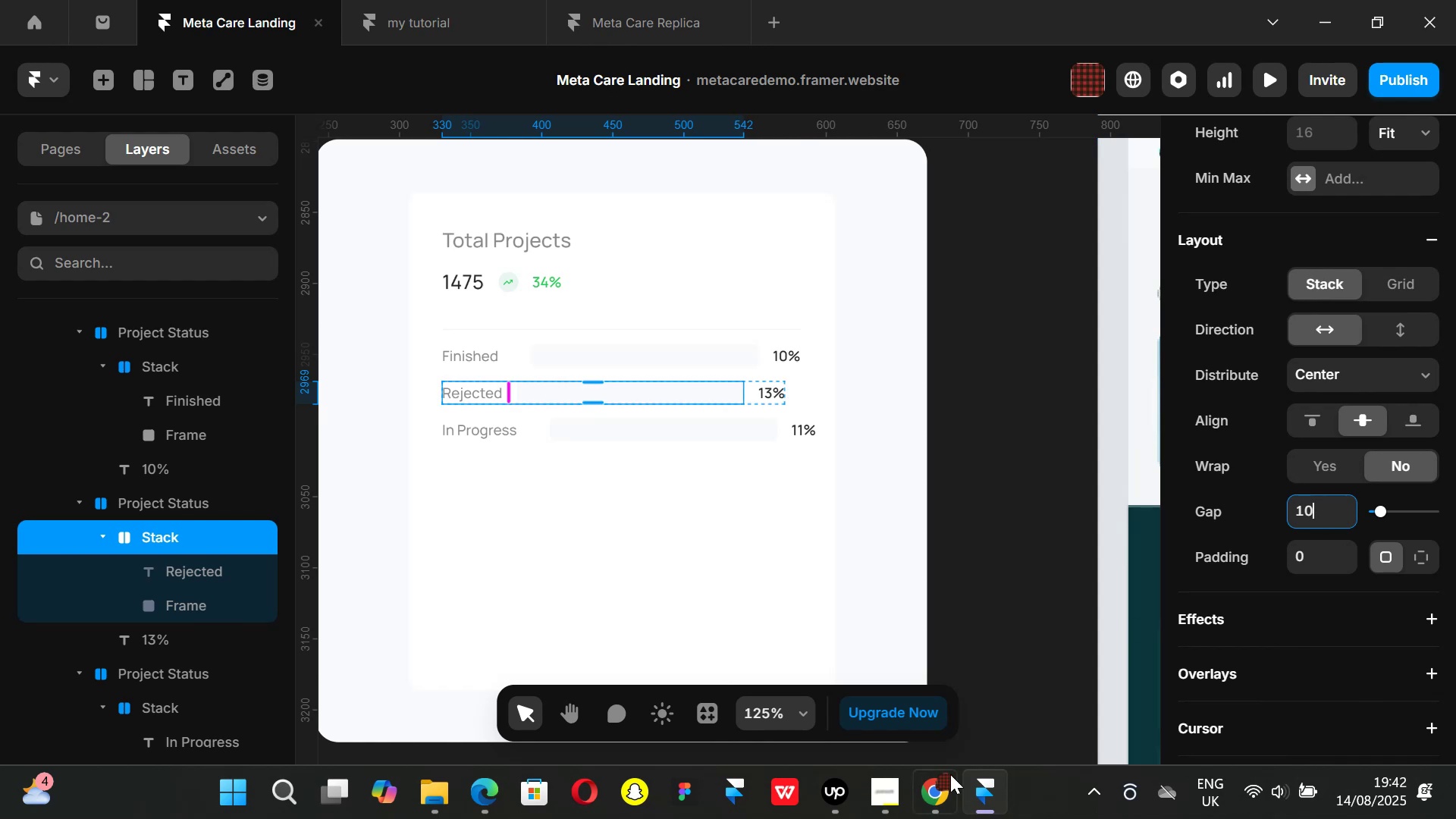 
left_click([951, 786])
 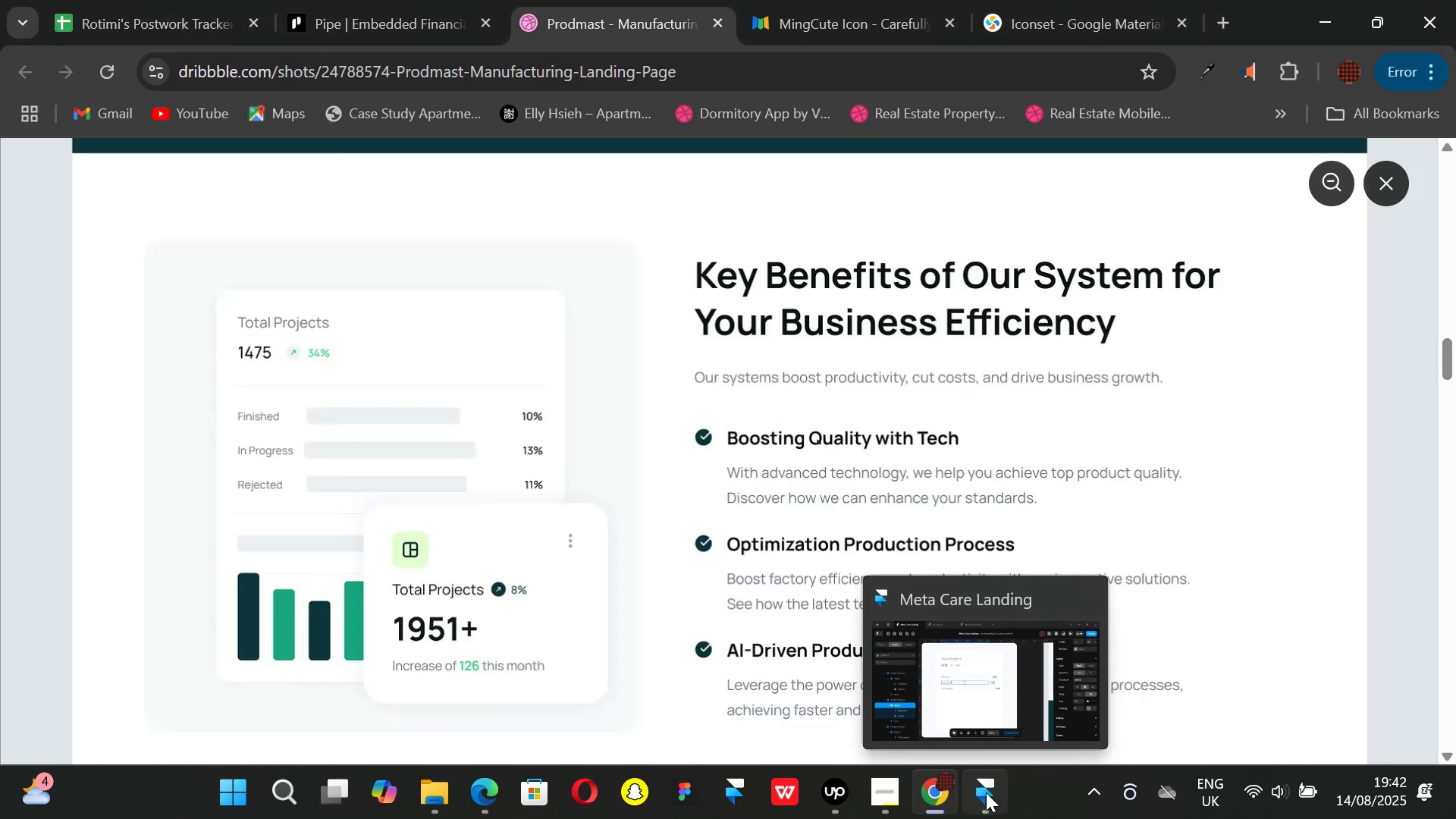 
wait(6.78)
 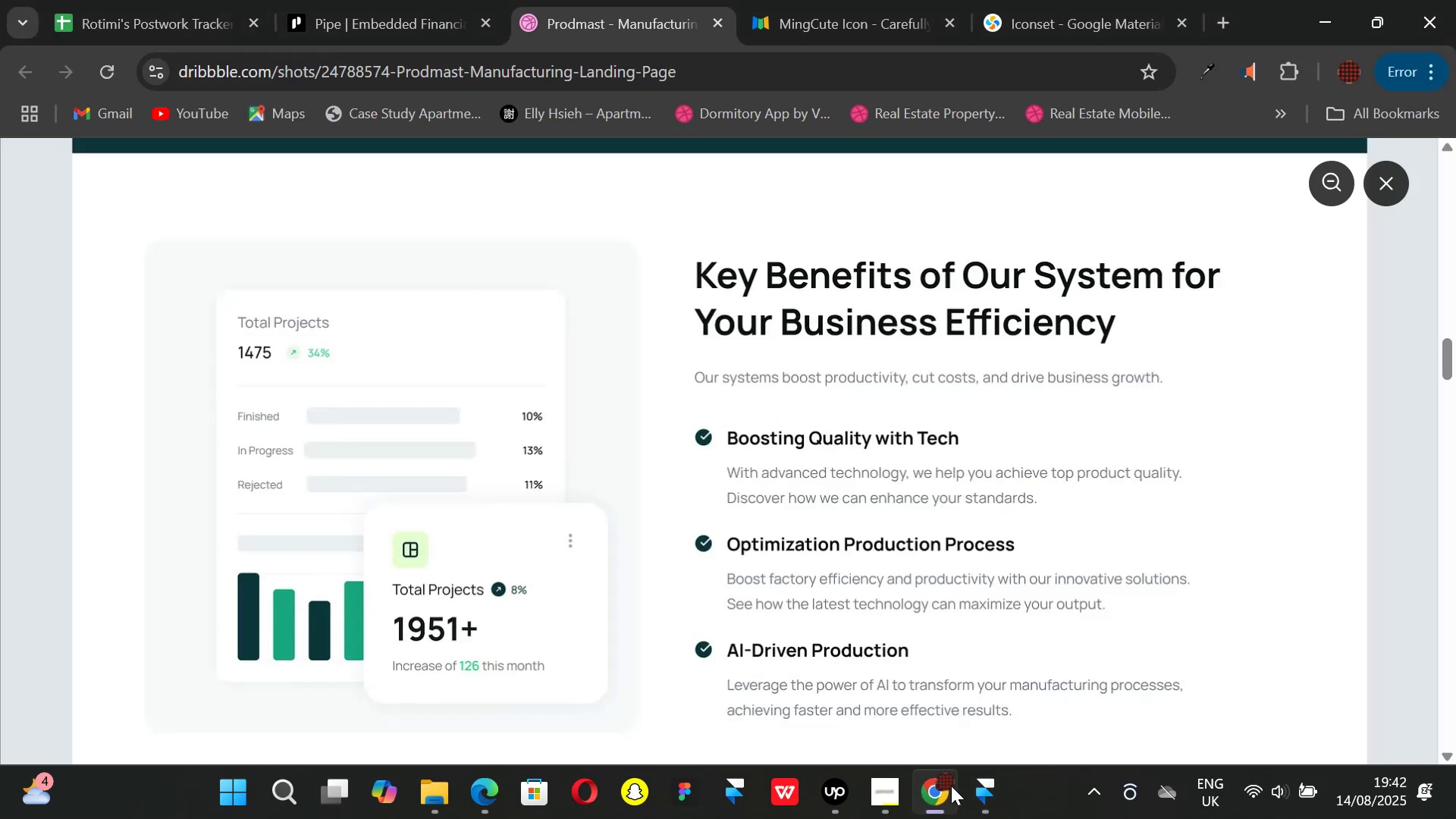 
left_click([986, 792])
 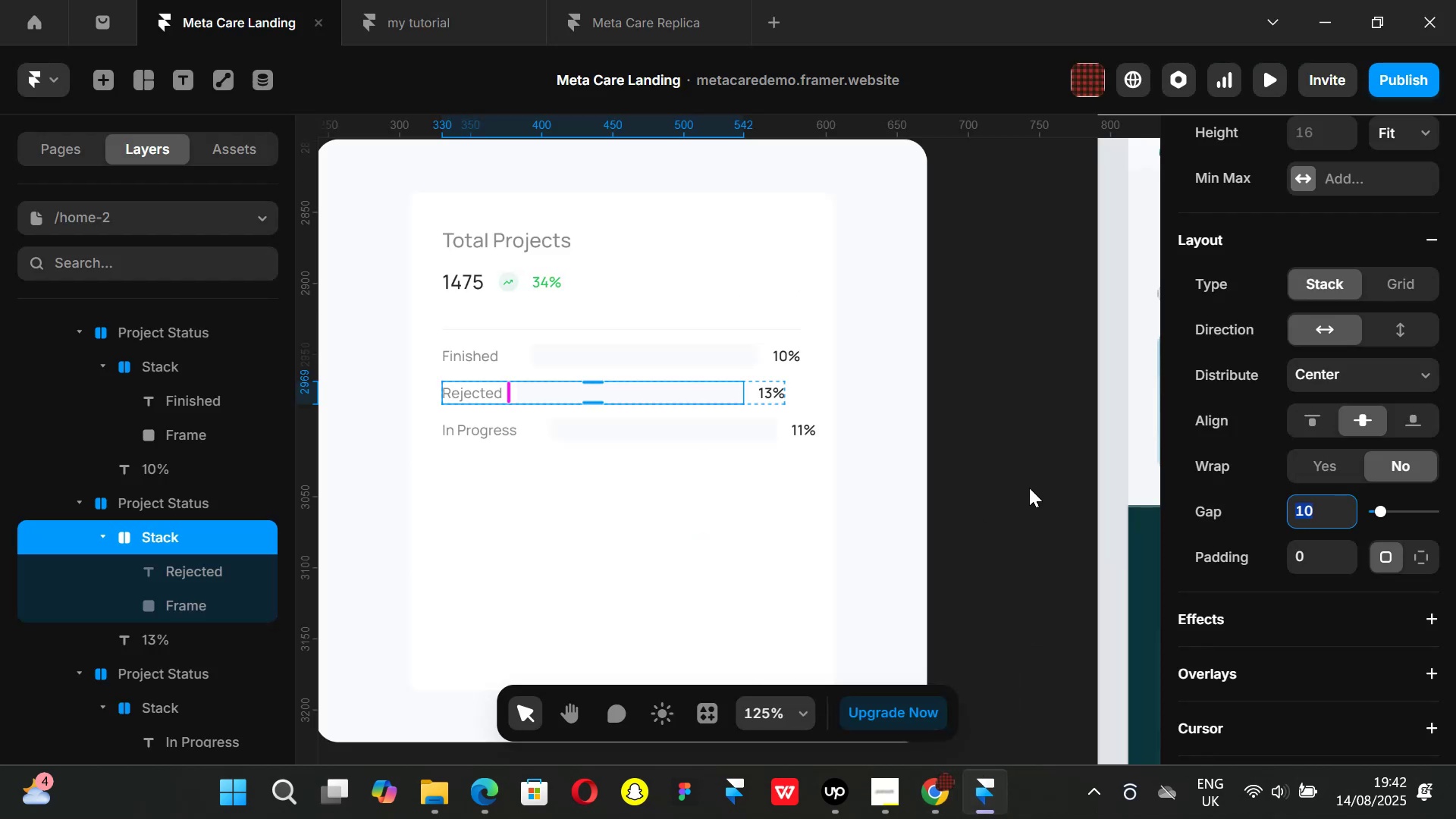 
left_click([1029, 488])
 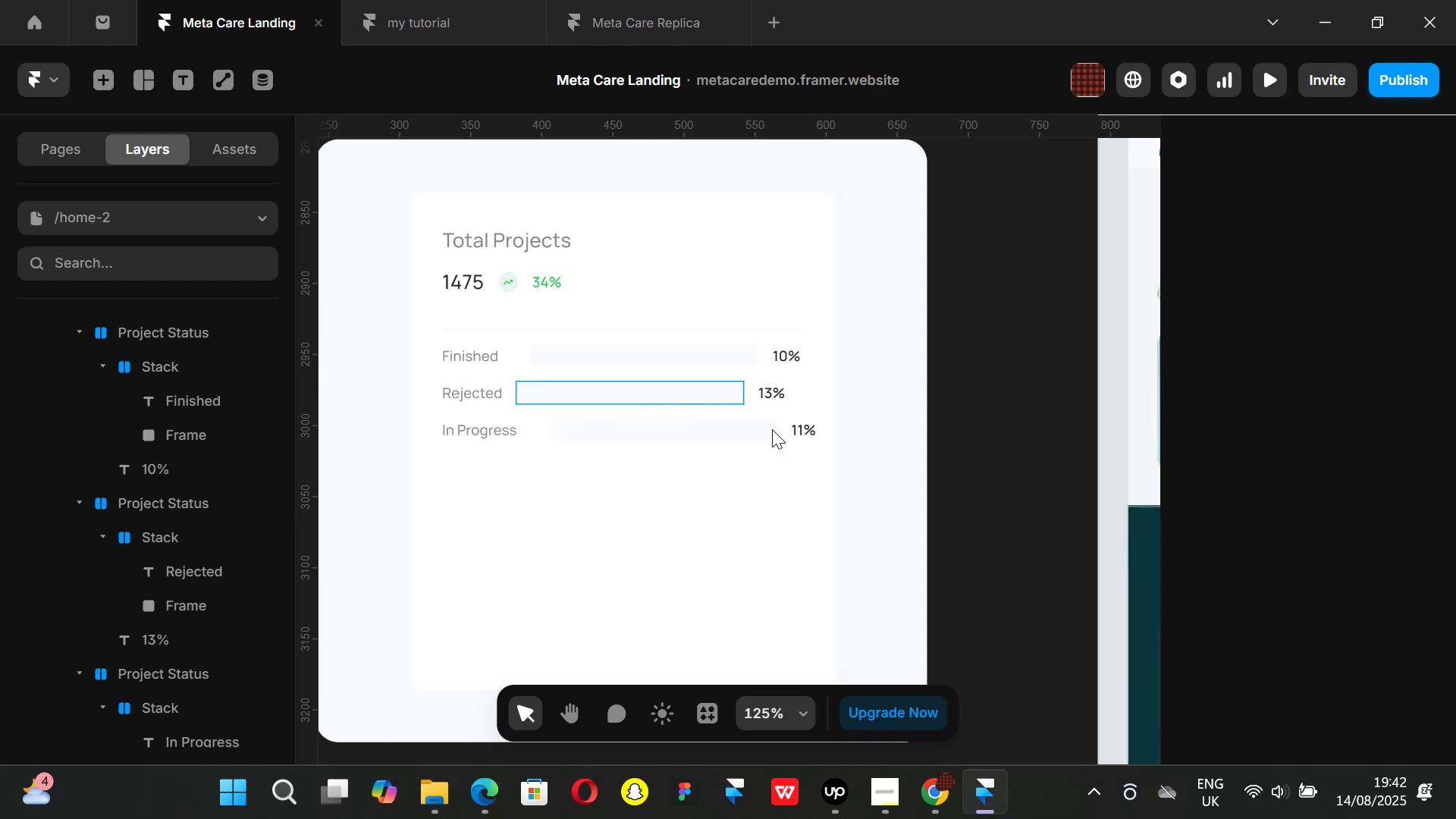 
left_click([943, 797])
 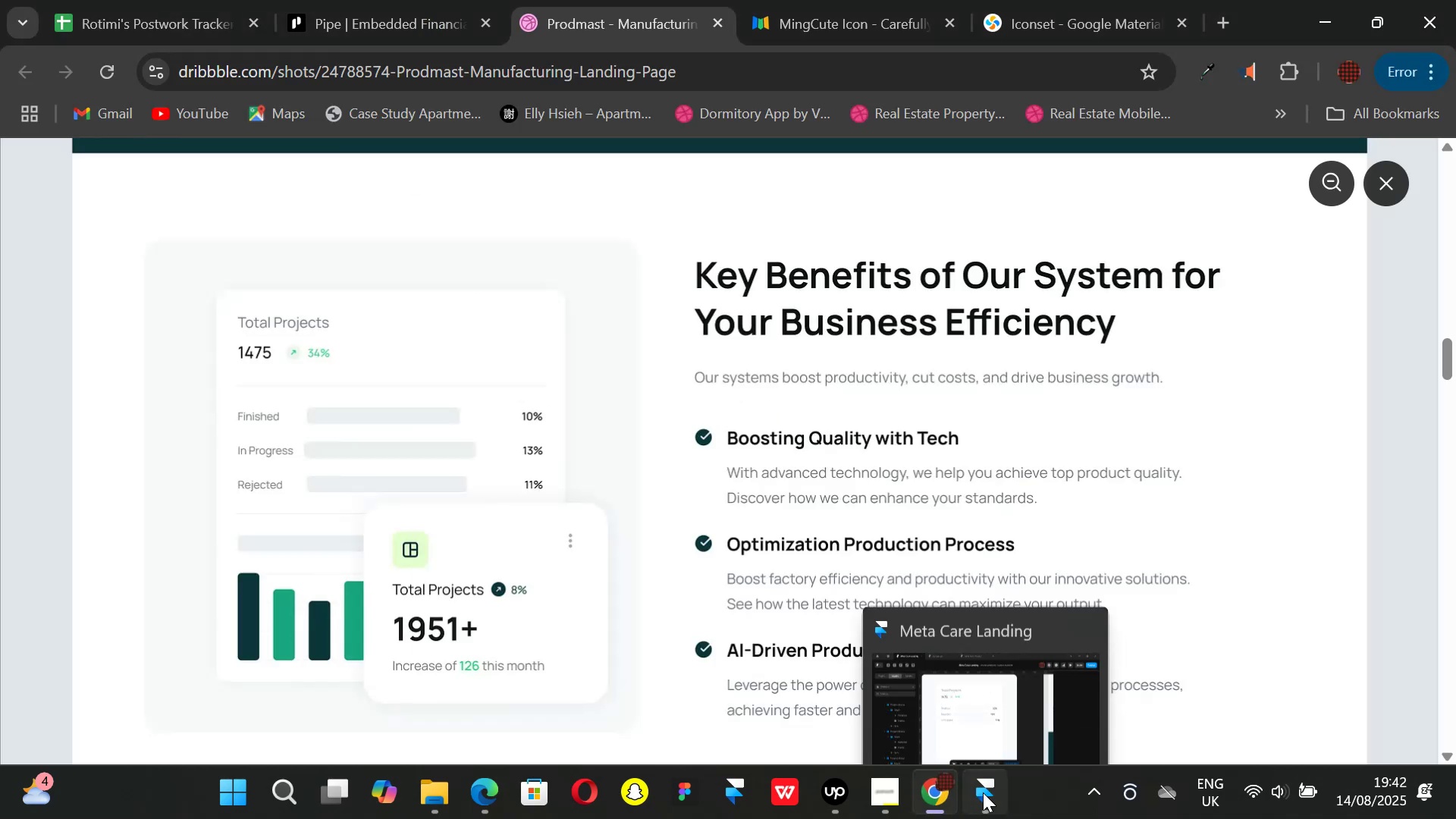 
left_click([983, 792])
 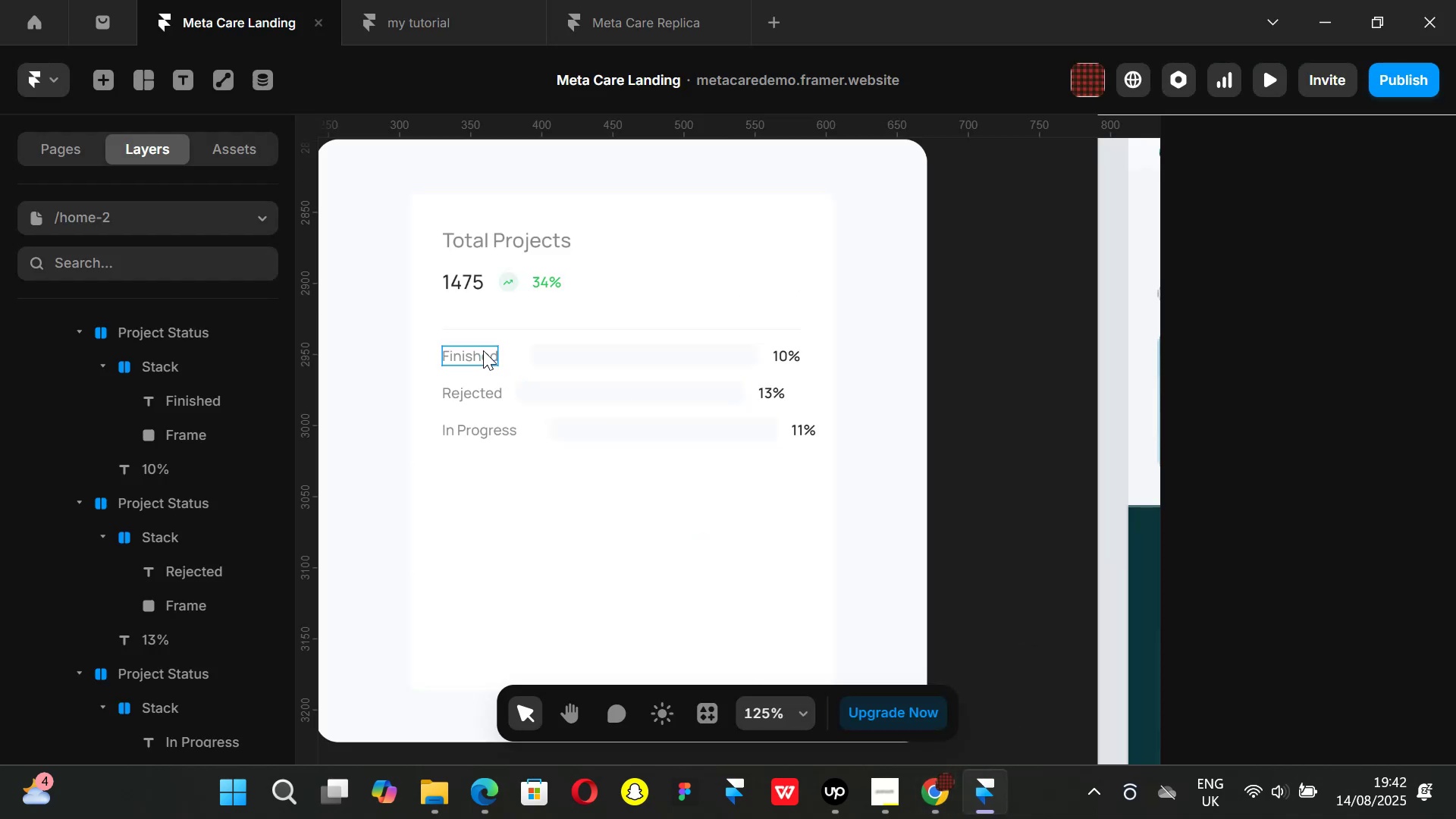 
left_click([483, 350])
 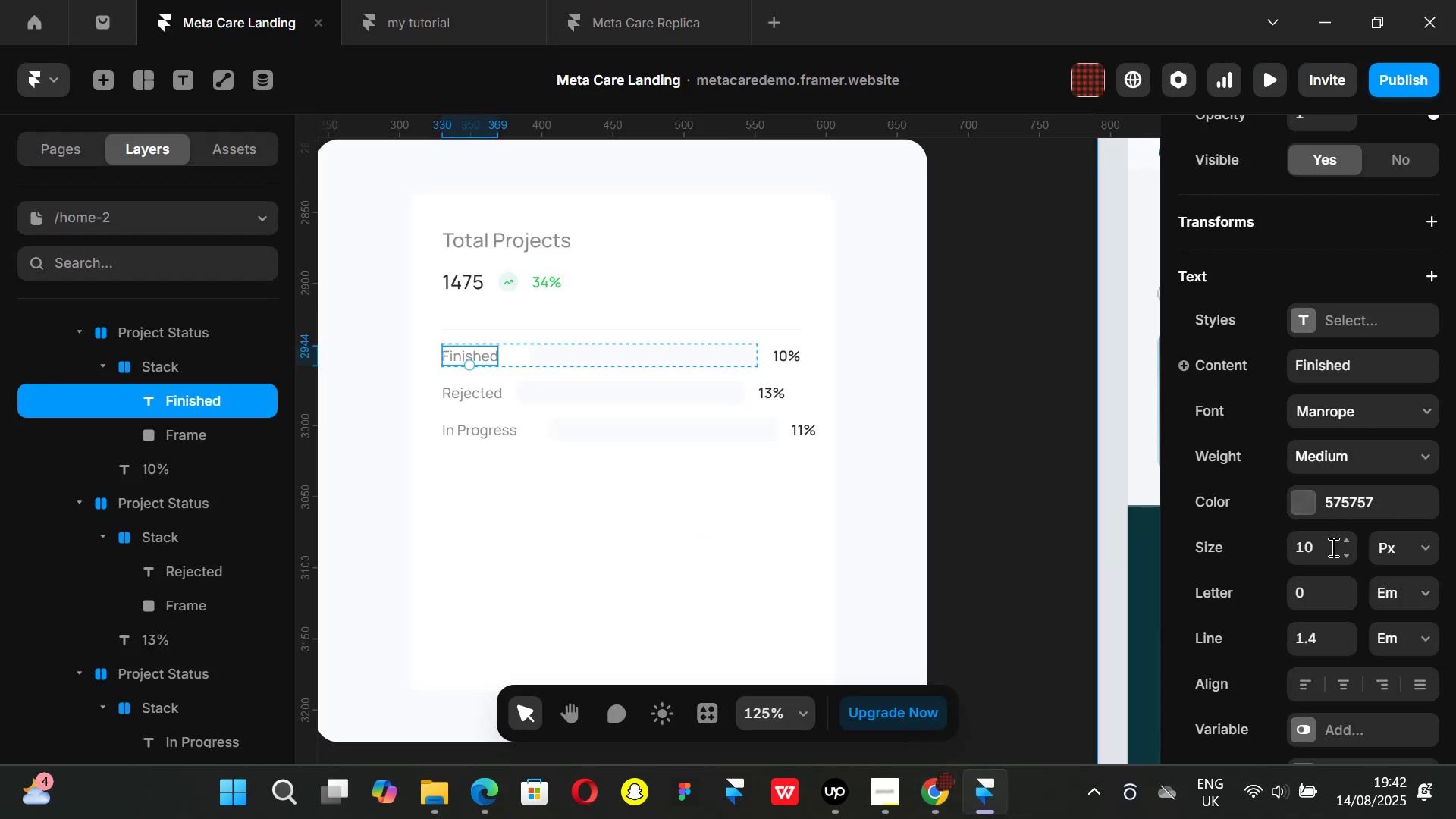 
left_click([1332, 548])
 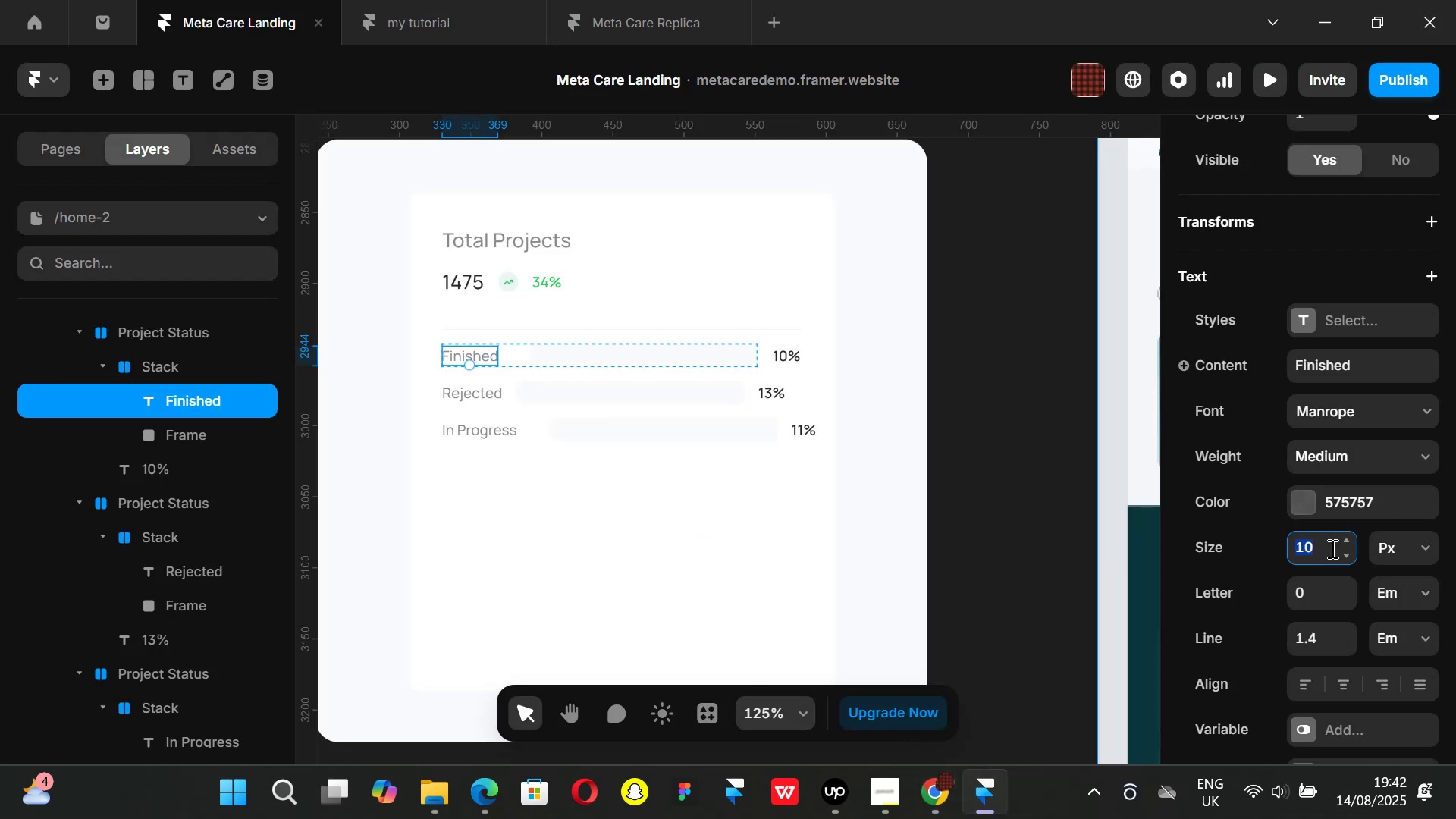 
key(8)
 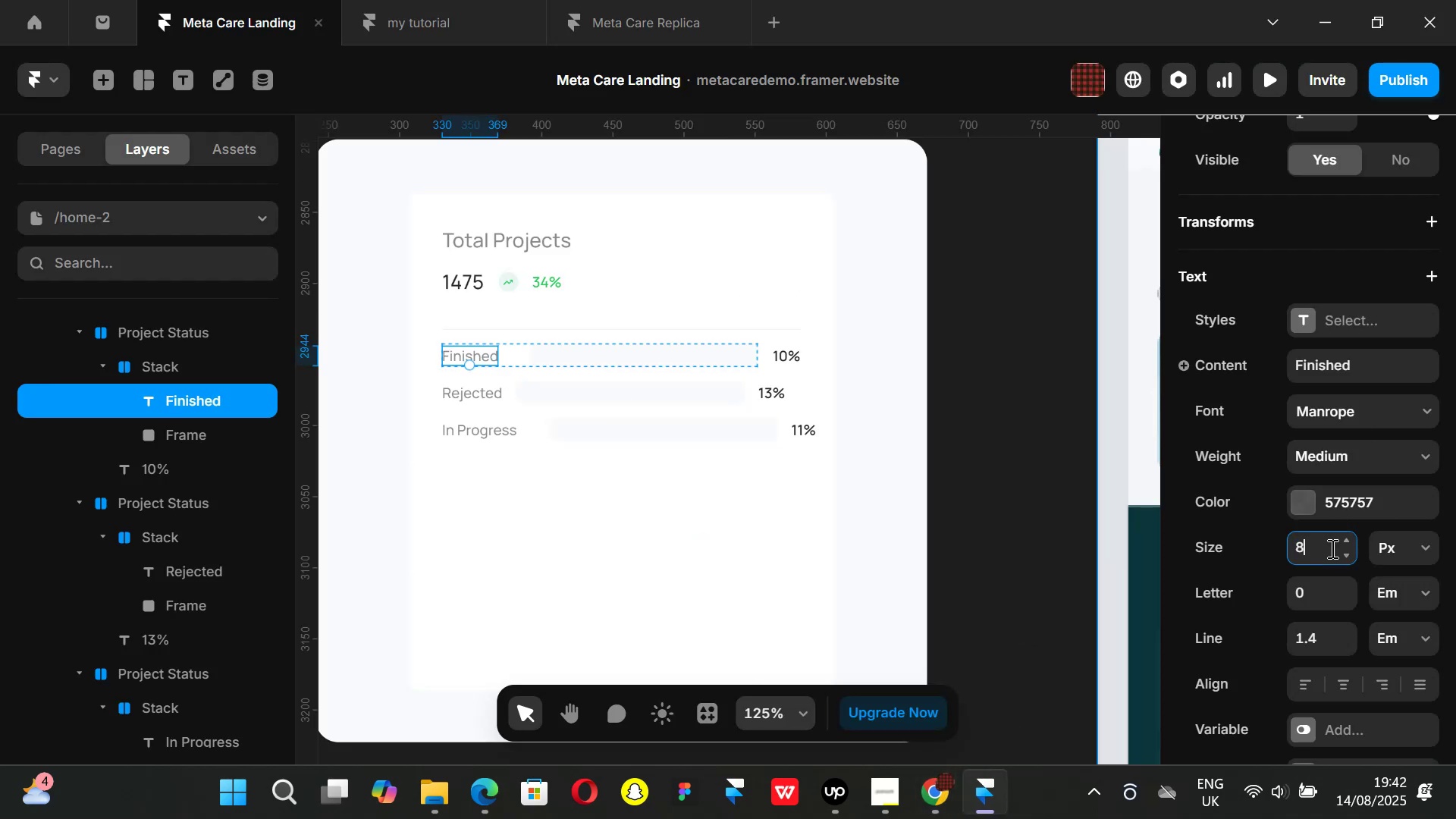 
key(Enter)
 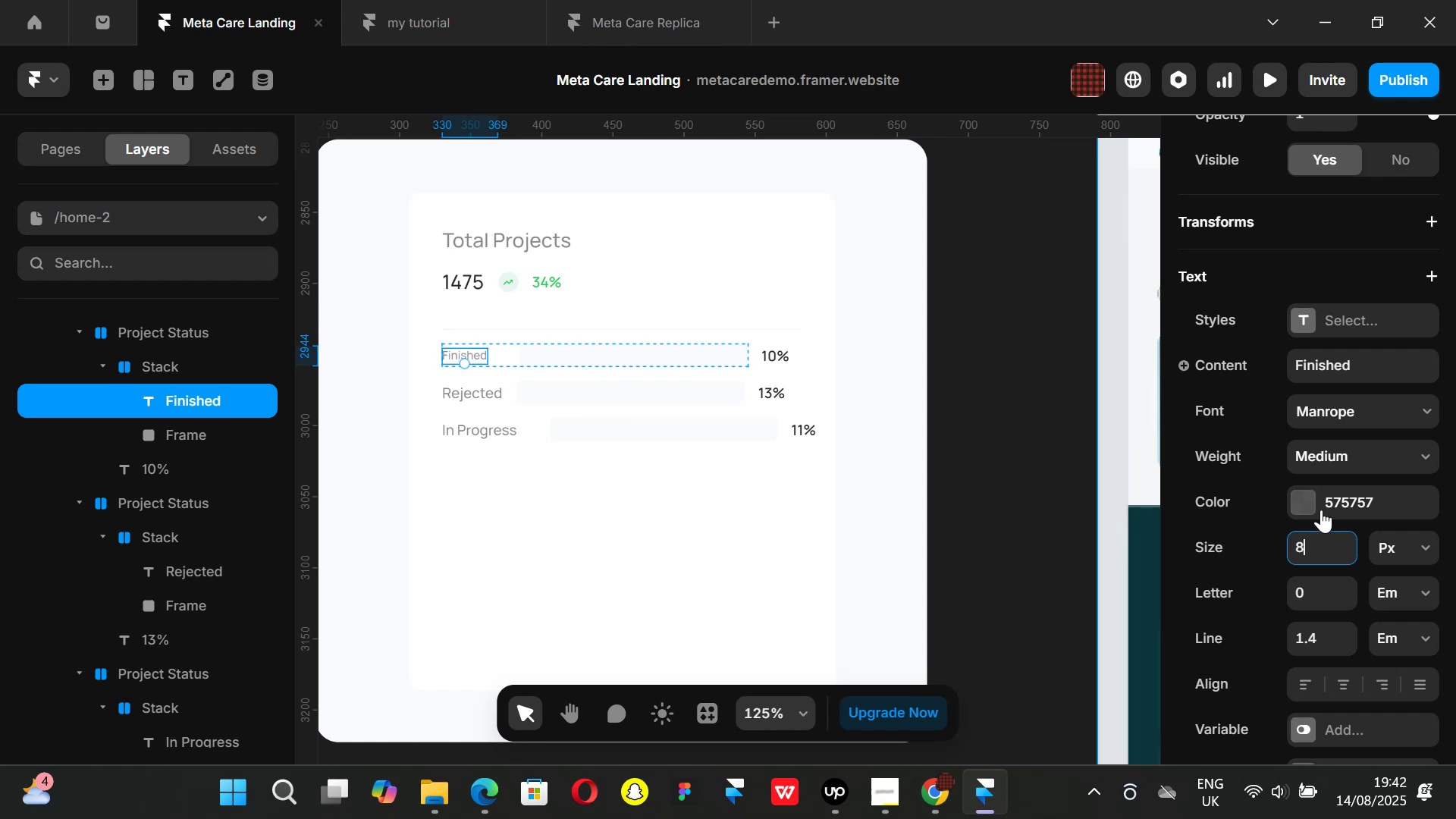 
key(Backspace)
 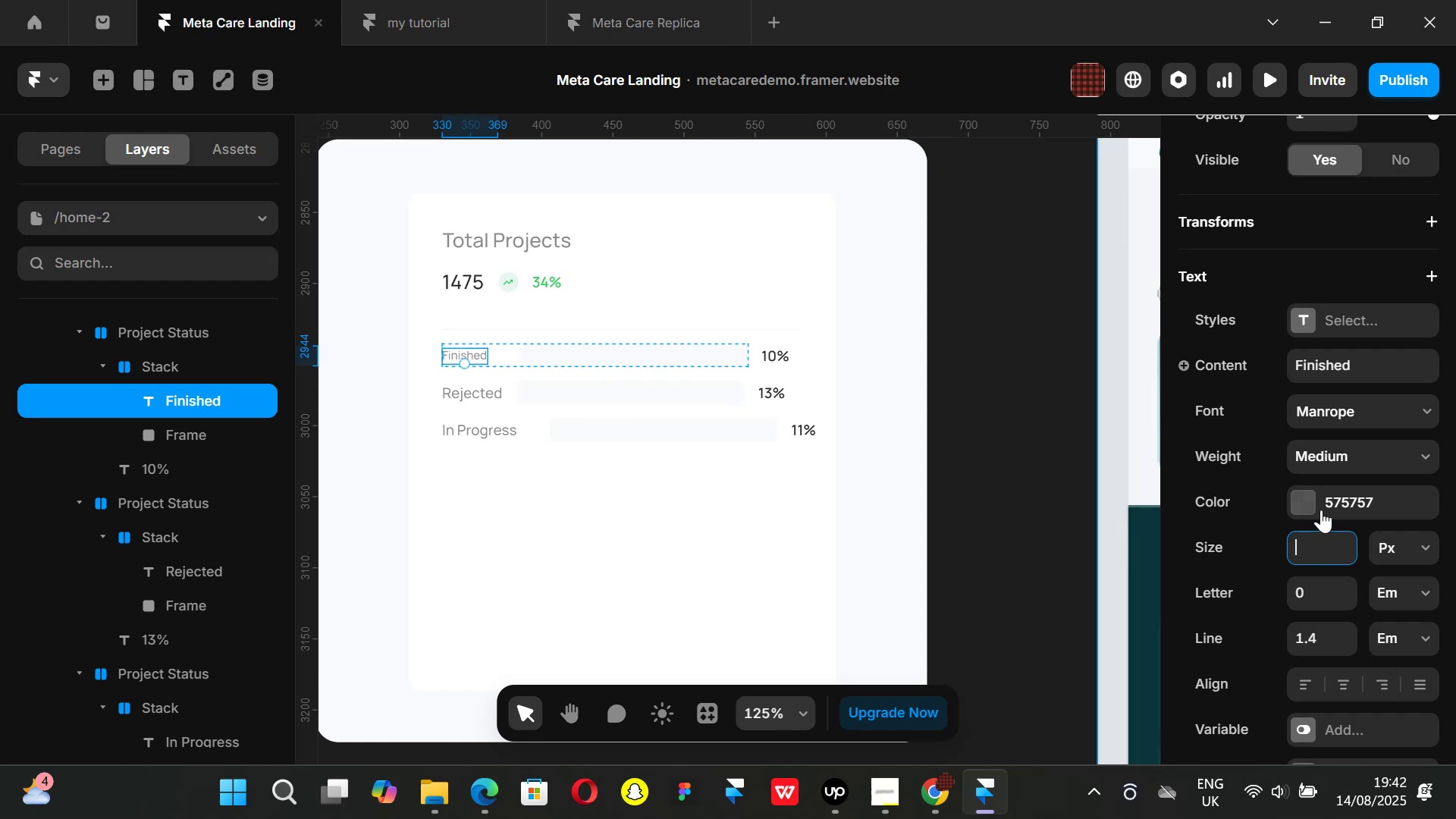 
key(9)
 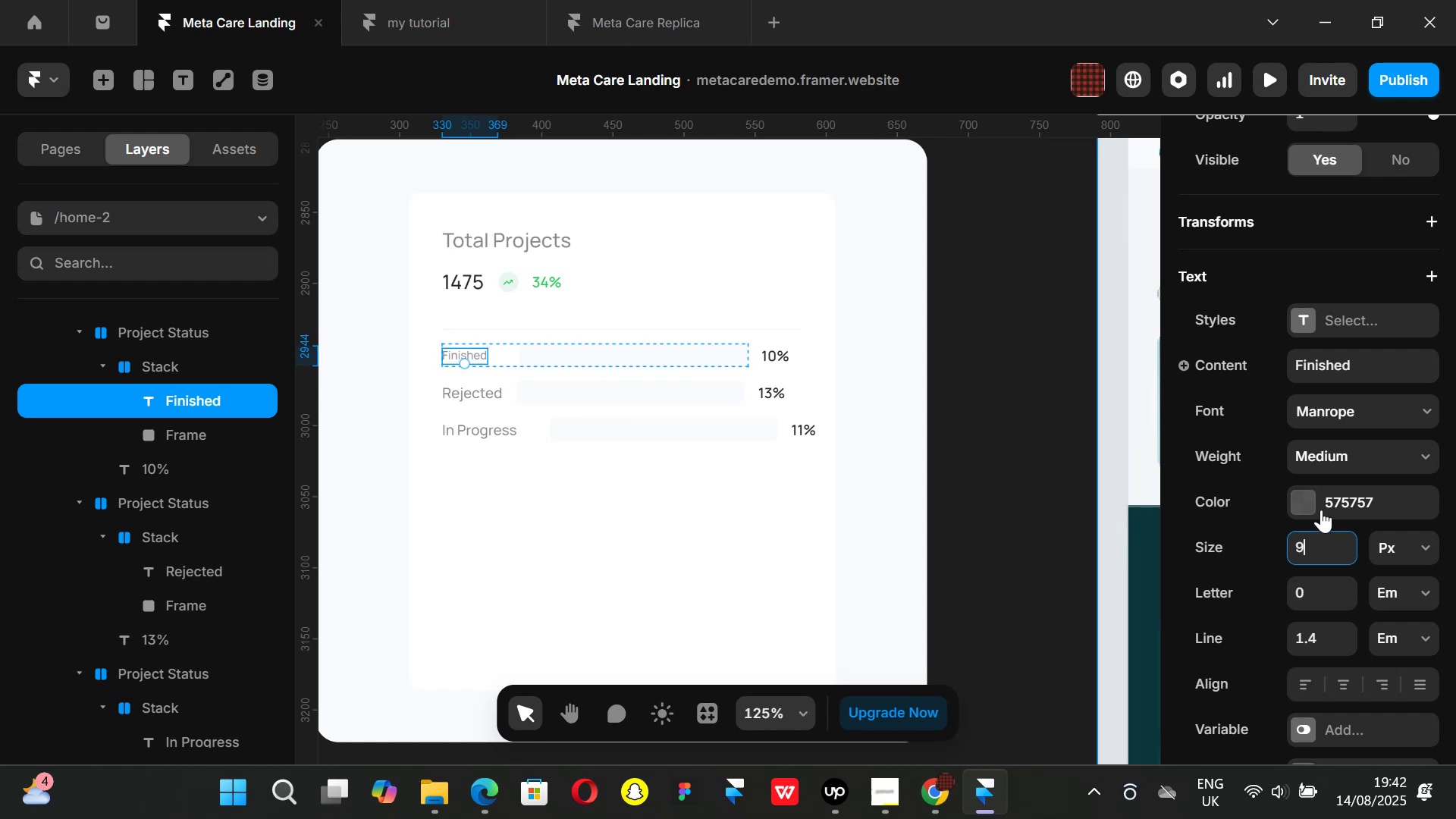 
key(Enter)
 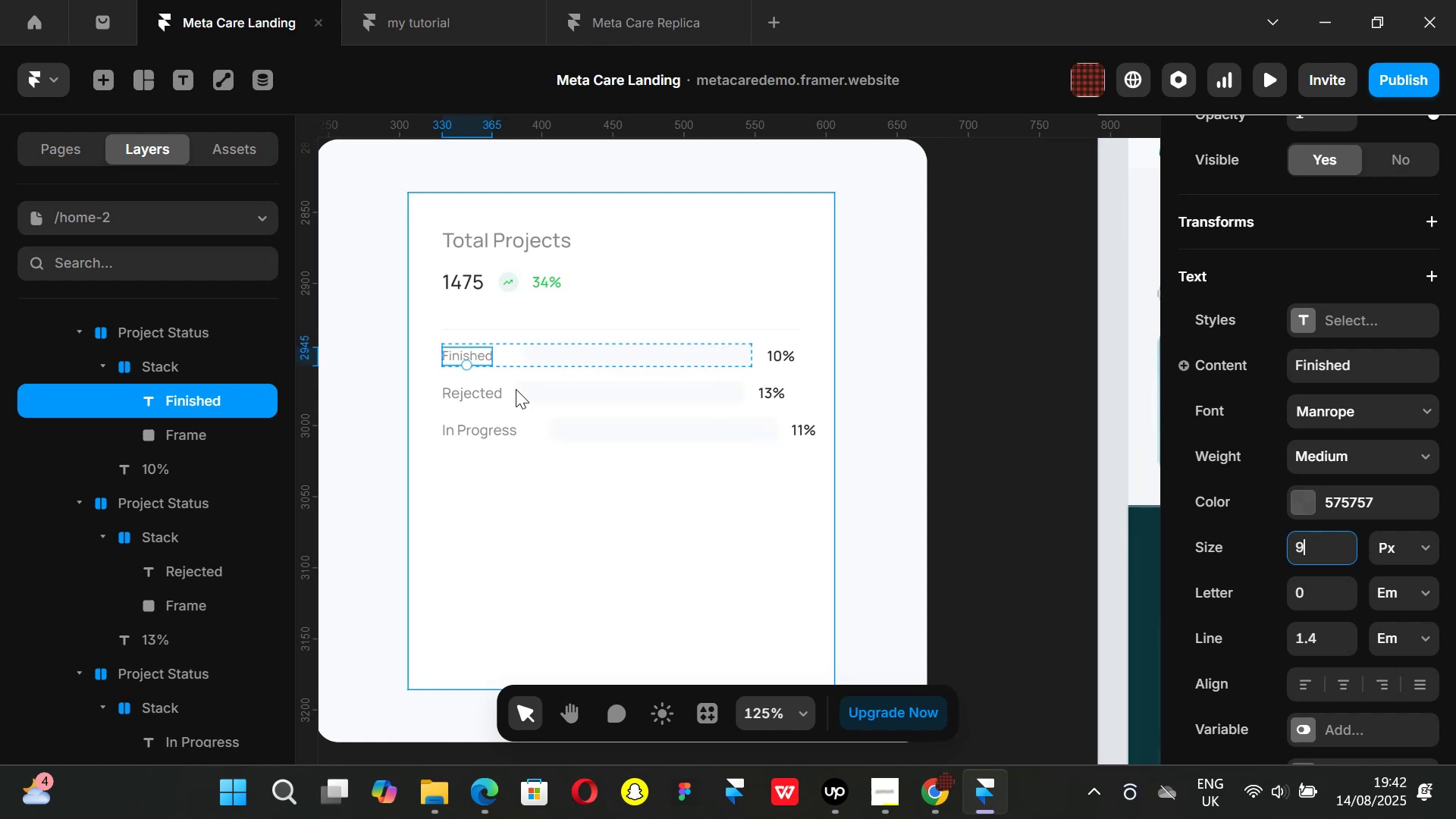 
left_click([453, 396])
 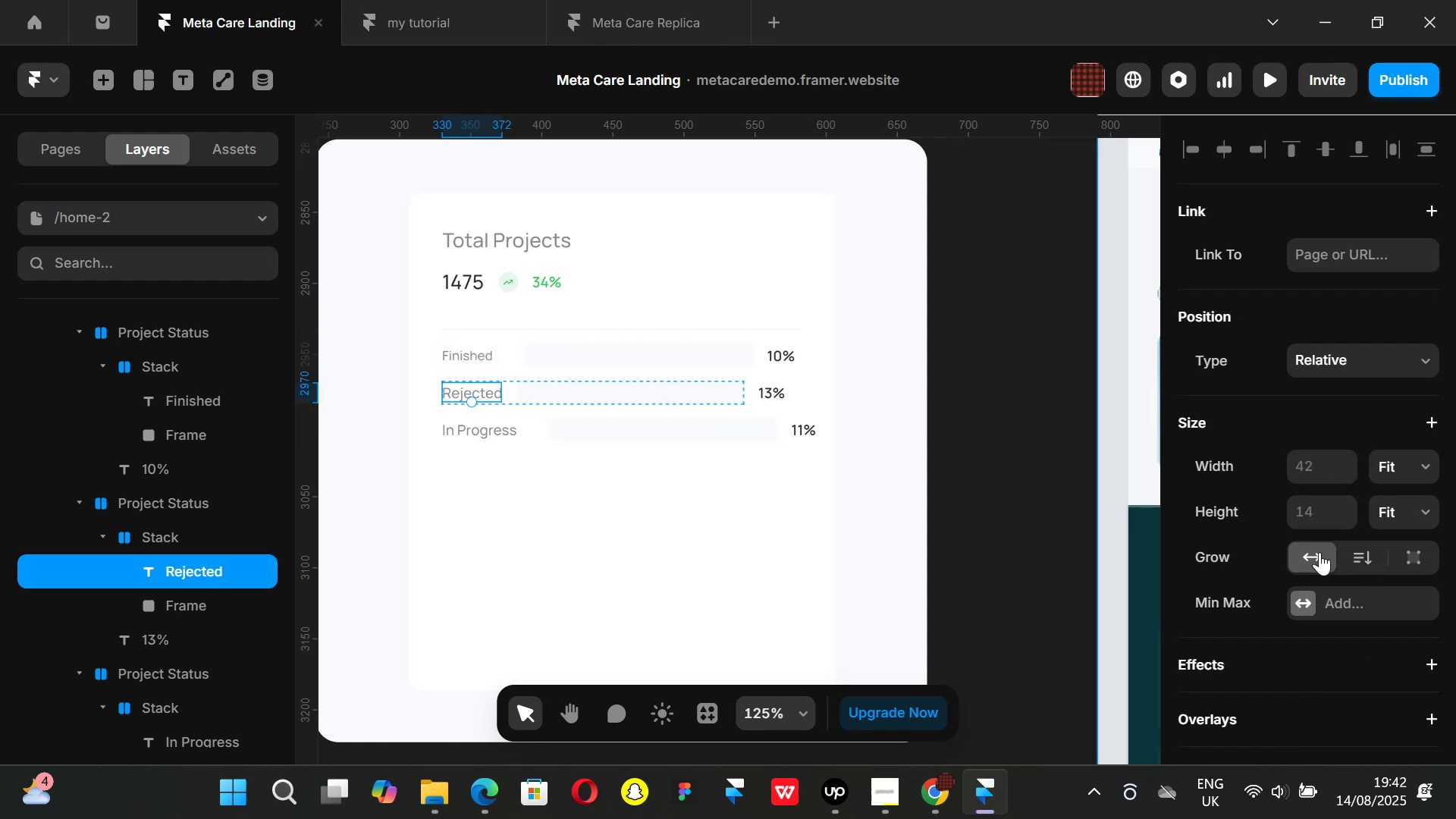 
scroll: coordinate [1320, 554], scroll_direction: down, amount: 3.0
 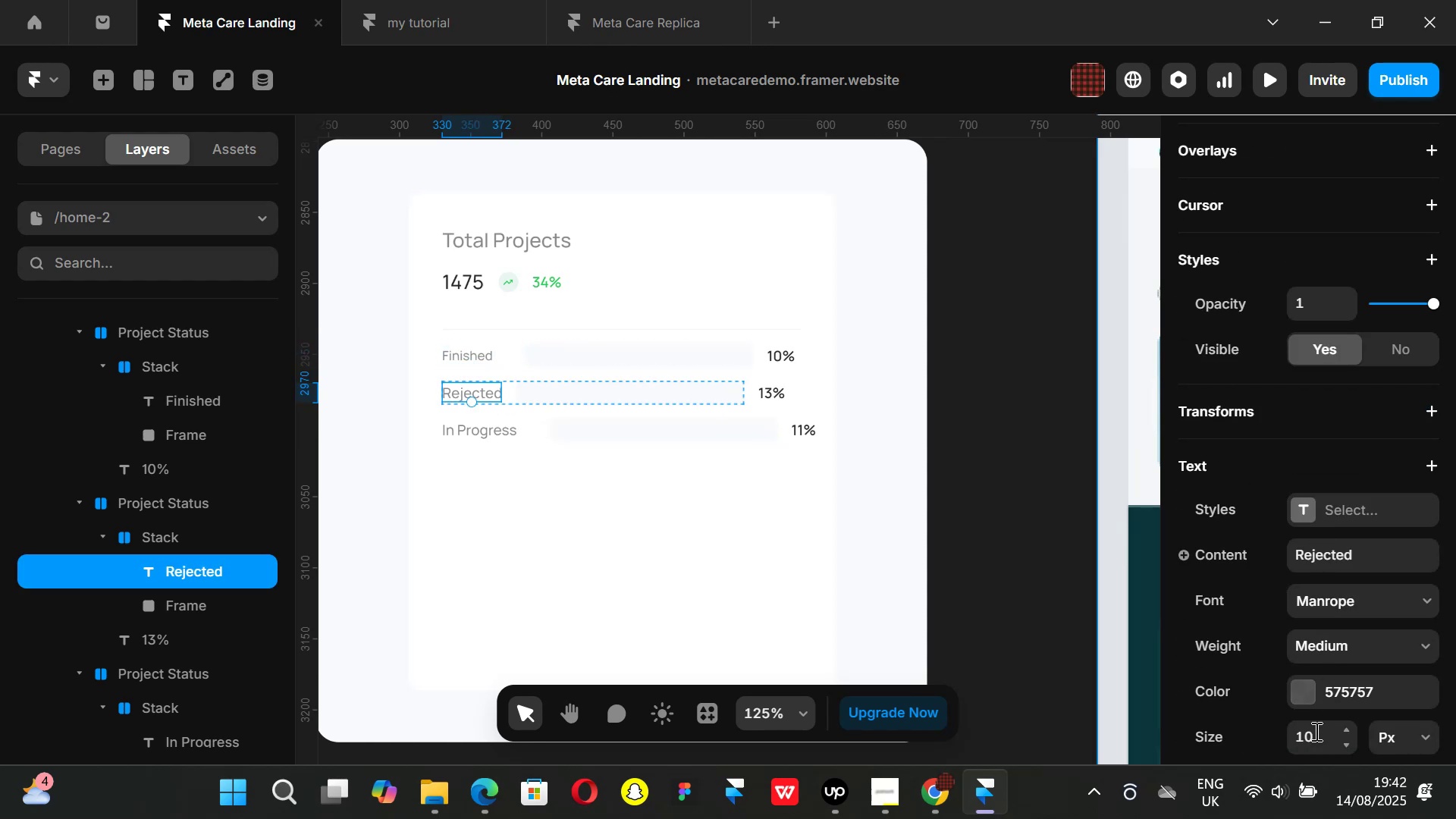 
left_click([1315, 736])
 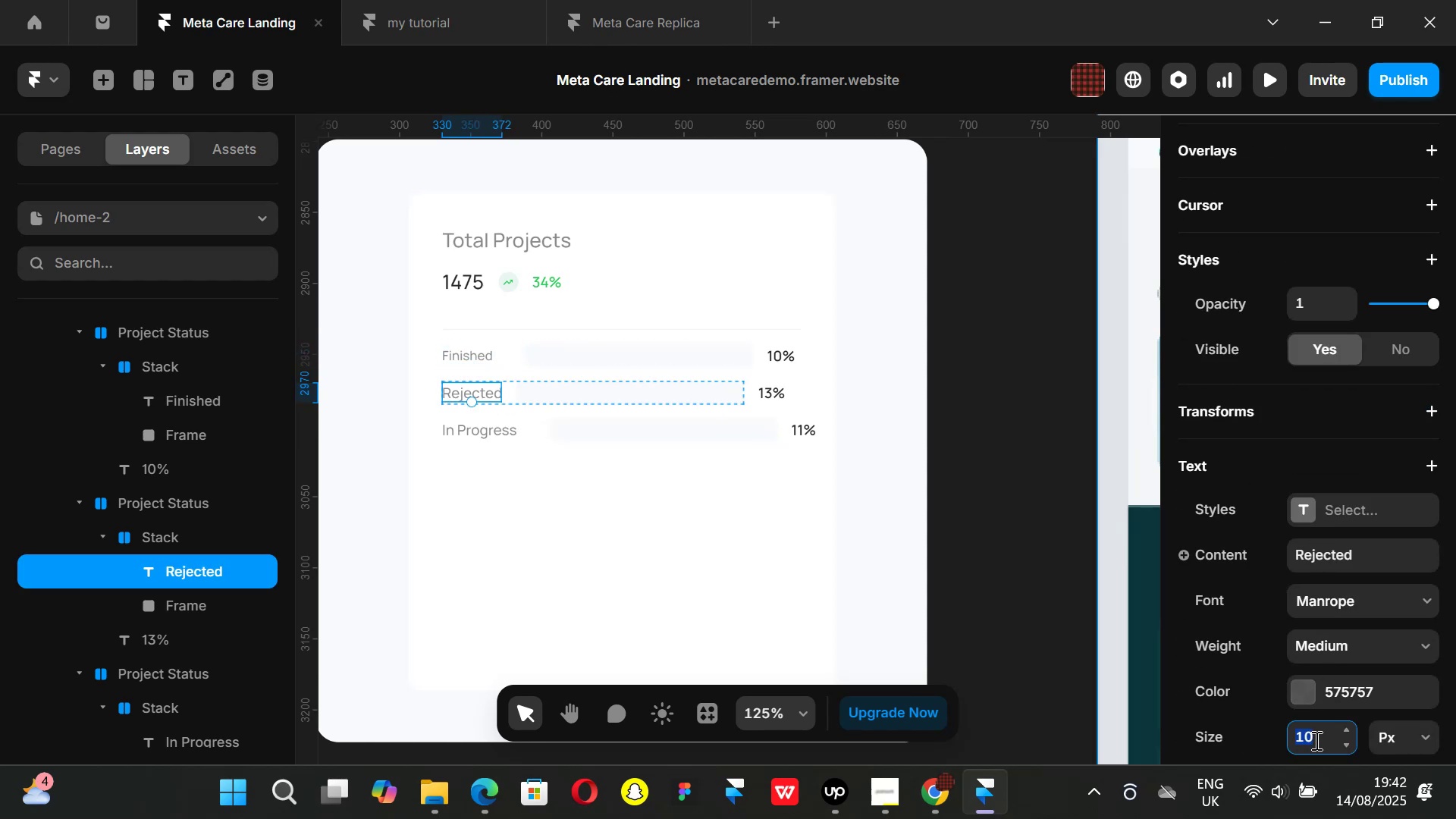 
key(9)
 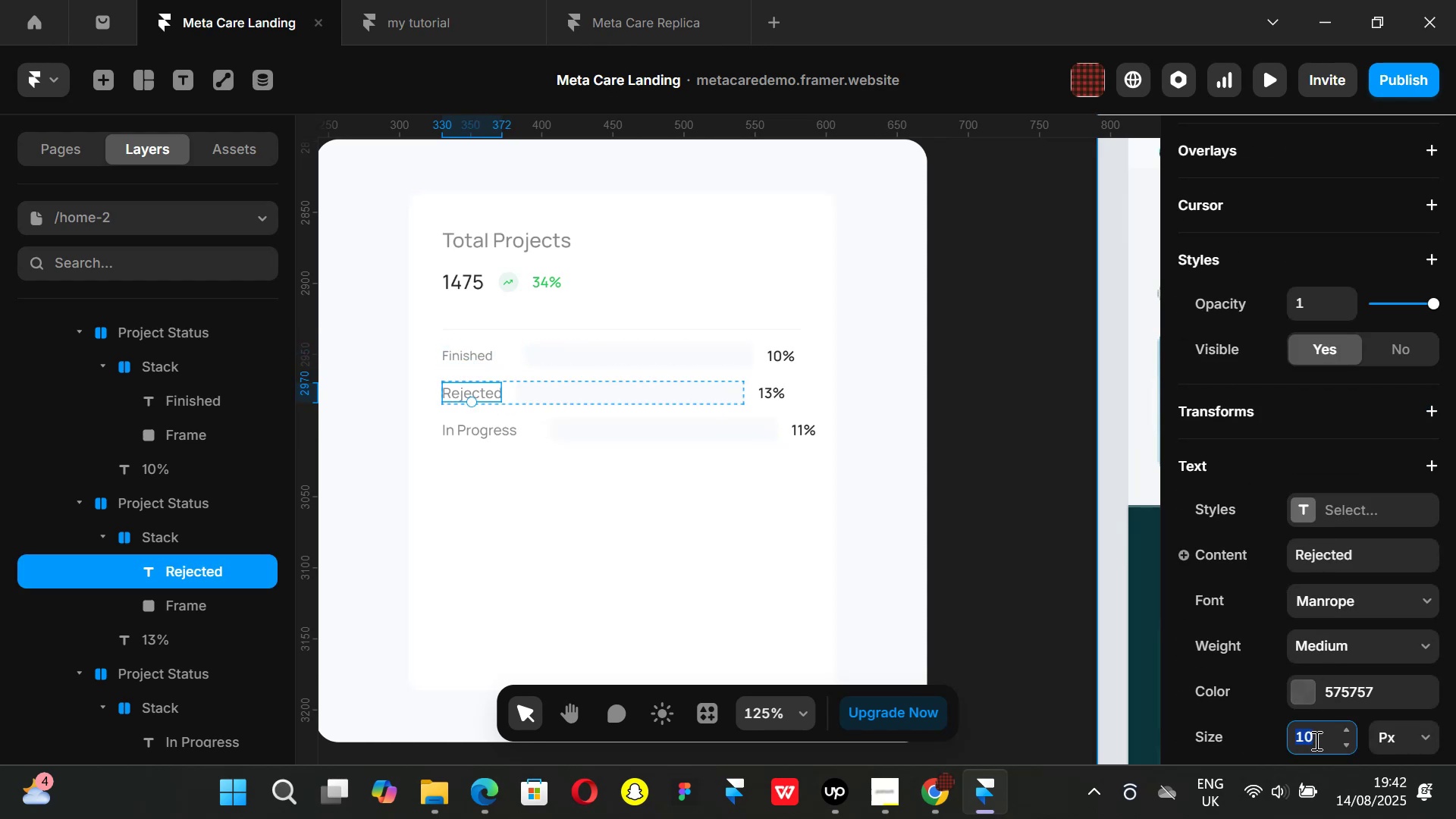 
key(Enter)
 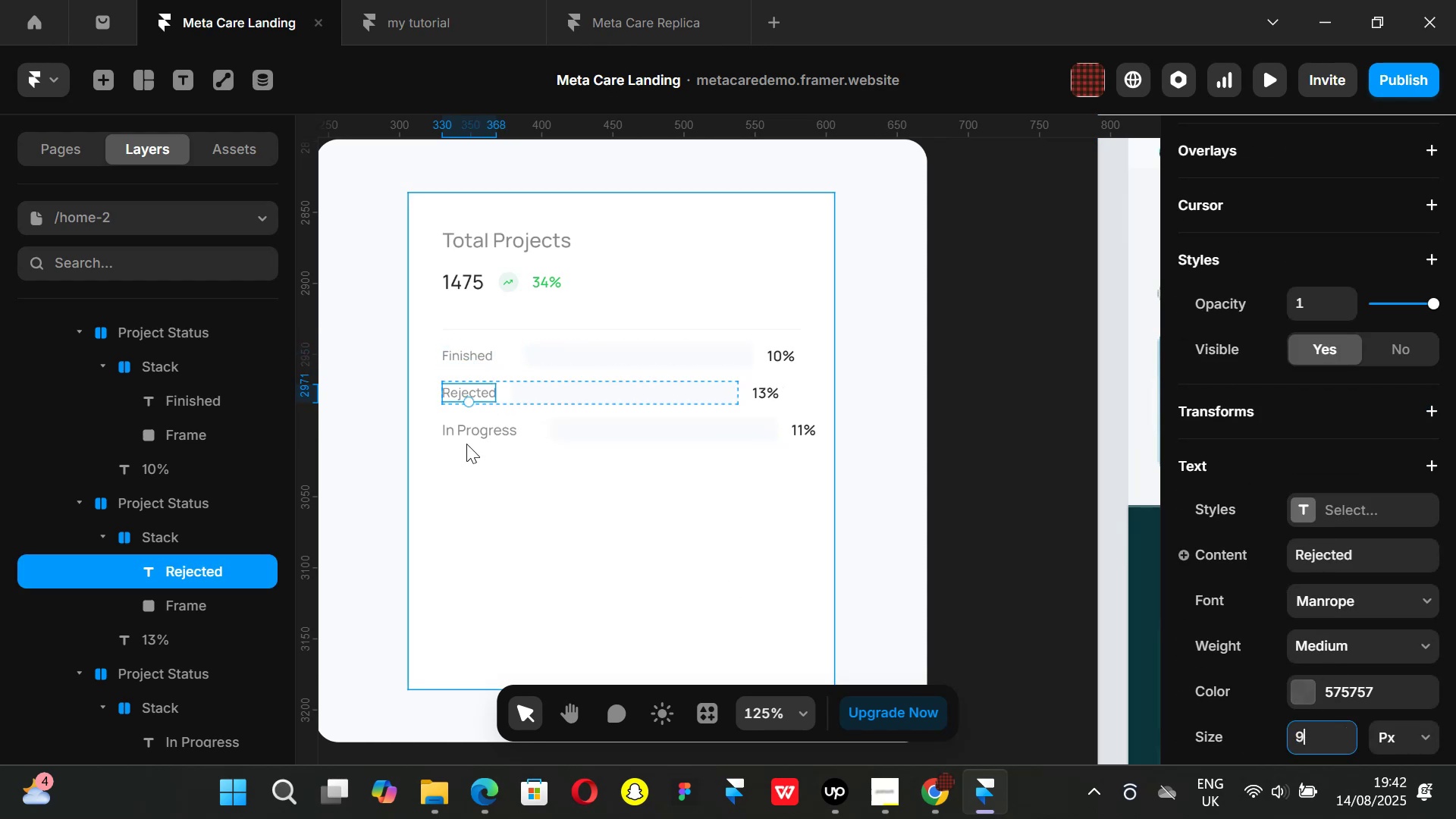 
left_click([463, 434])
 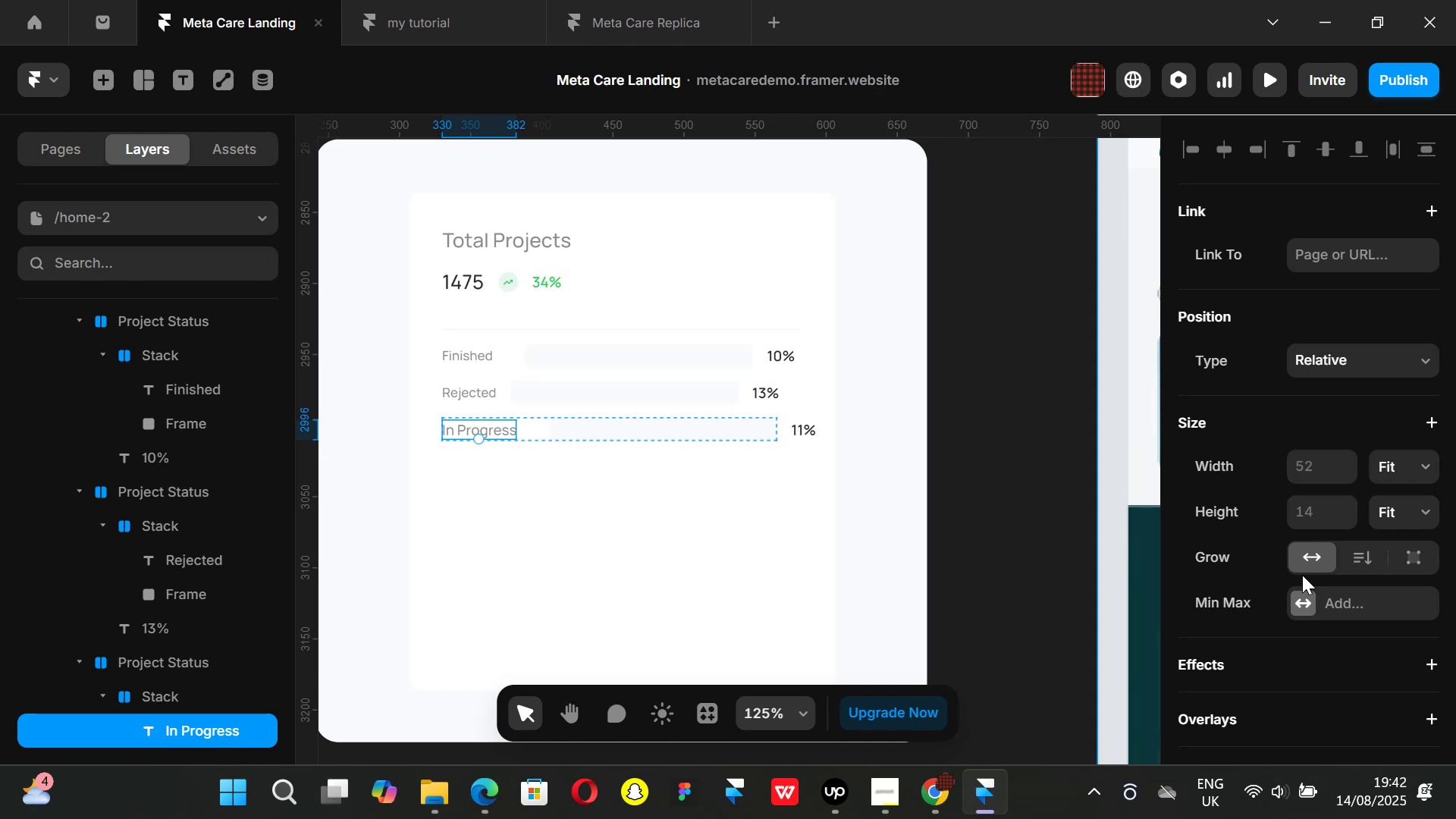 
scroll: coordinate [1298, 684], scroll_direction: down, amount: 5.0
 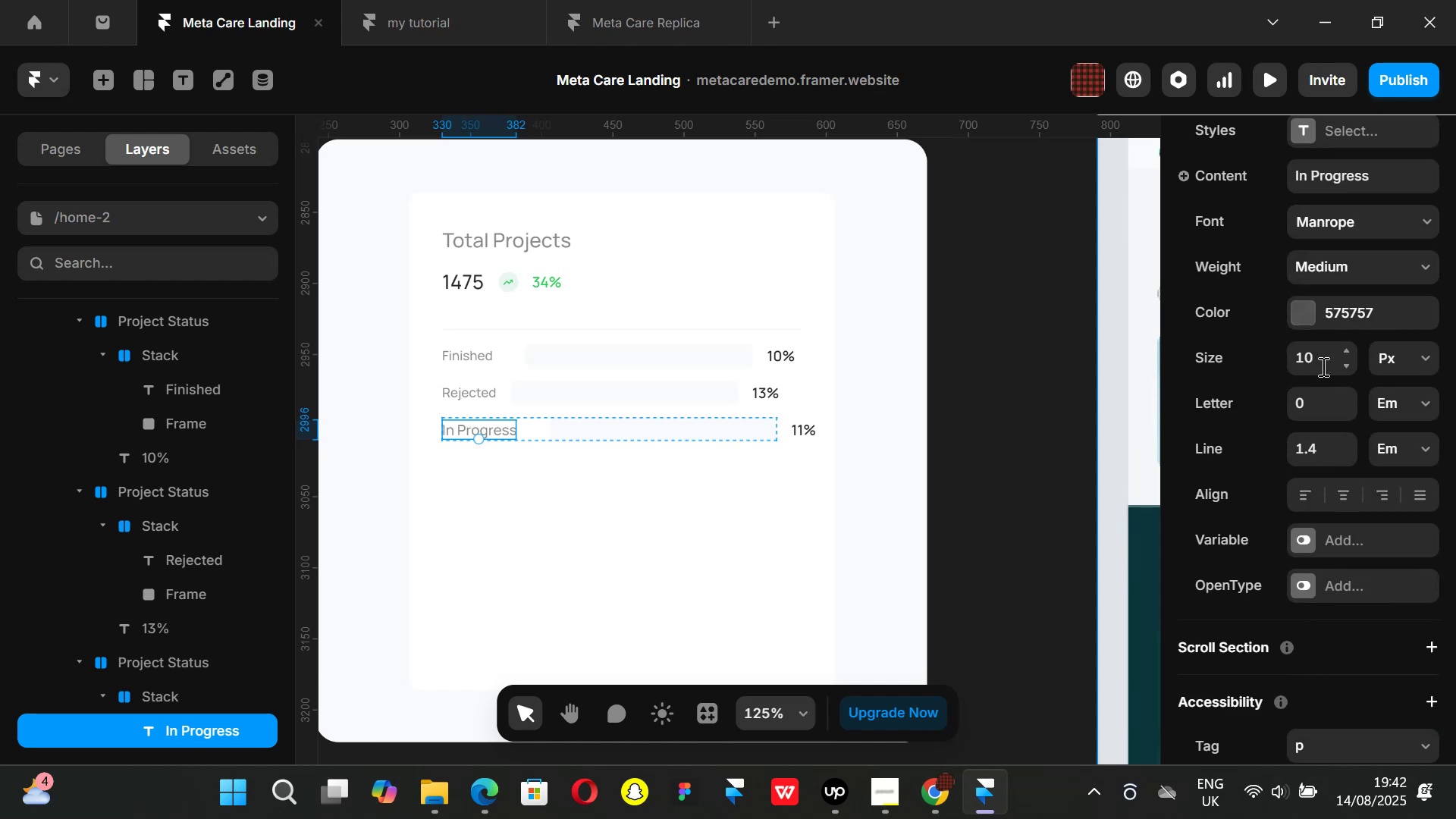 
left_click([1320, 361])
 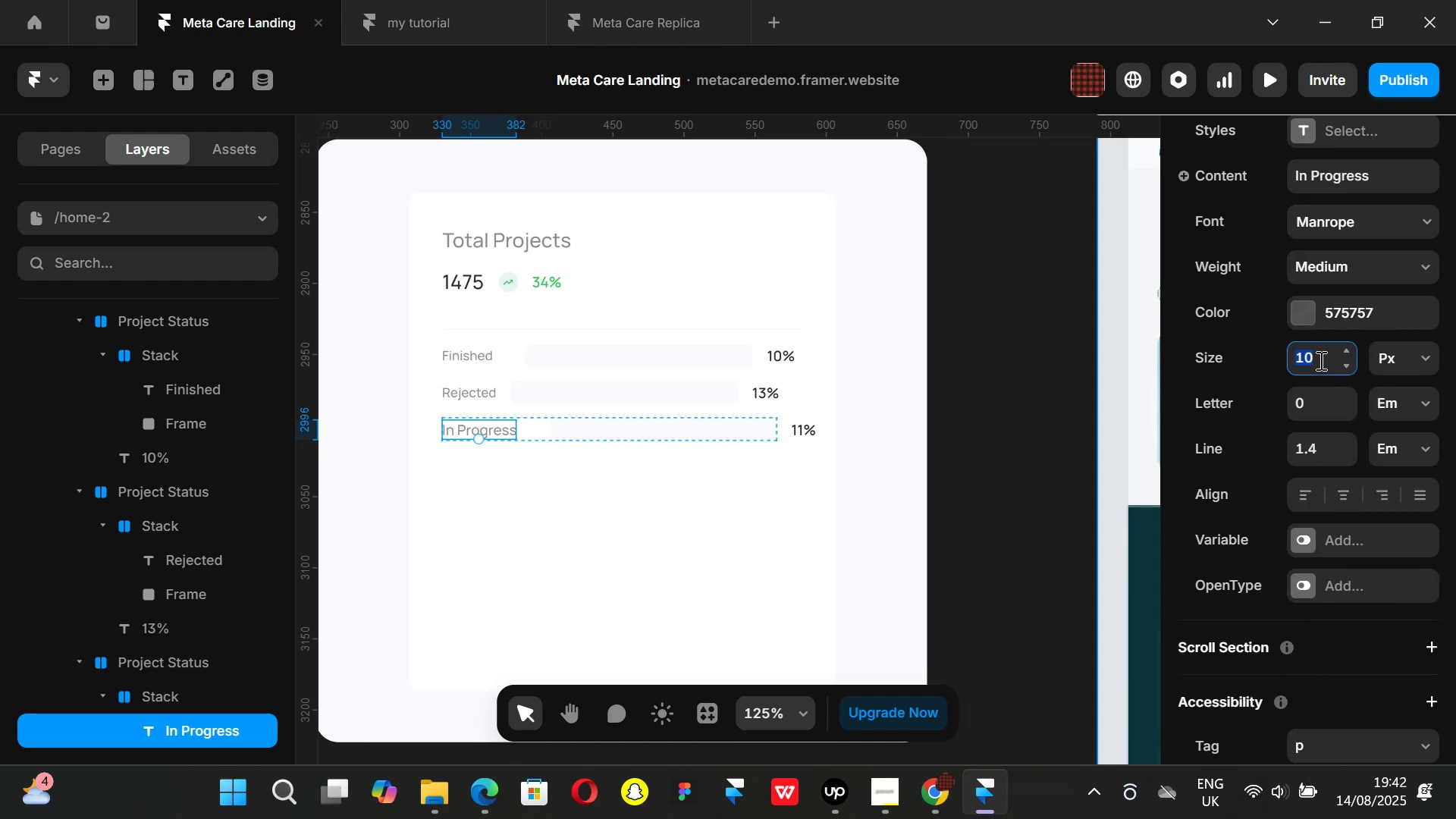 
key(9)
 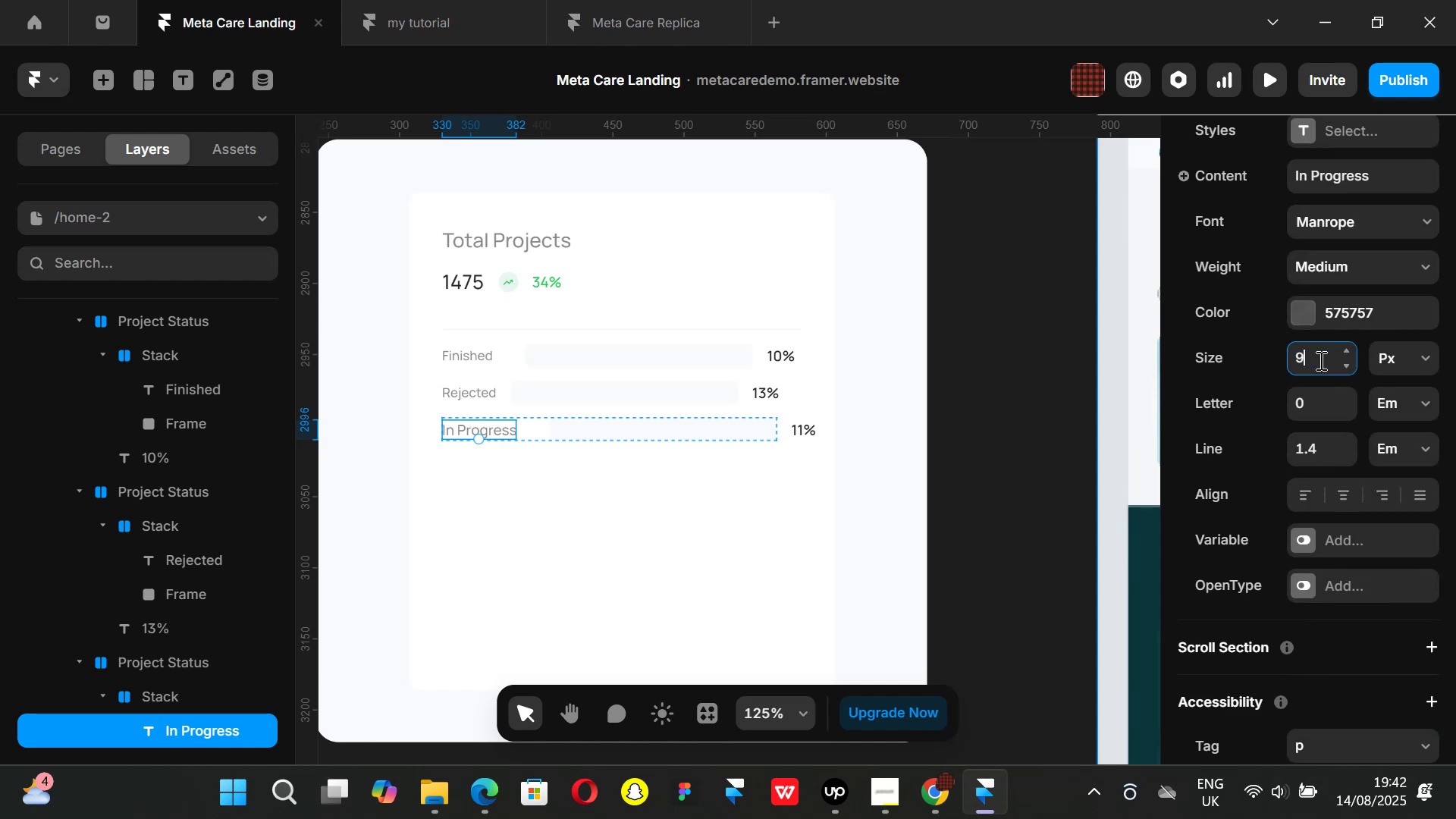 
key(Enter)
 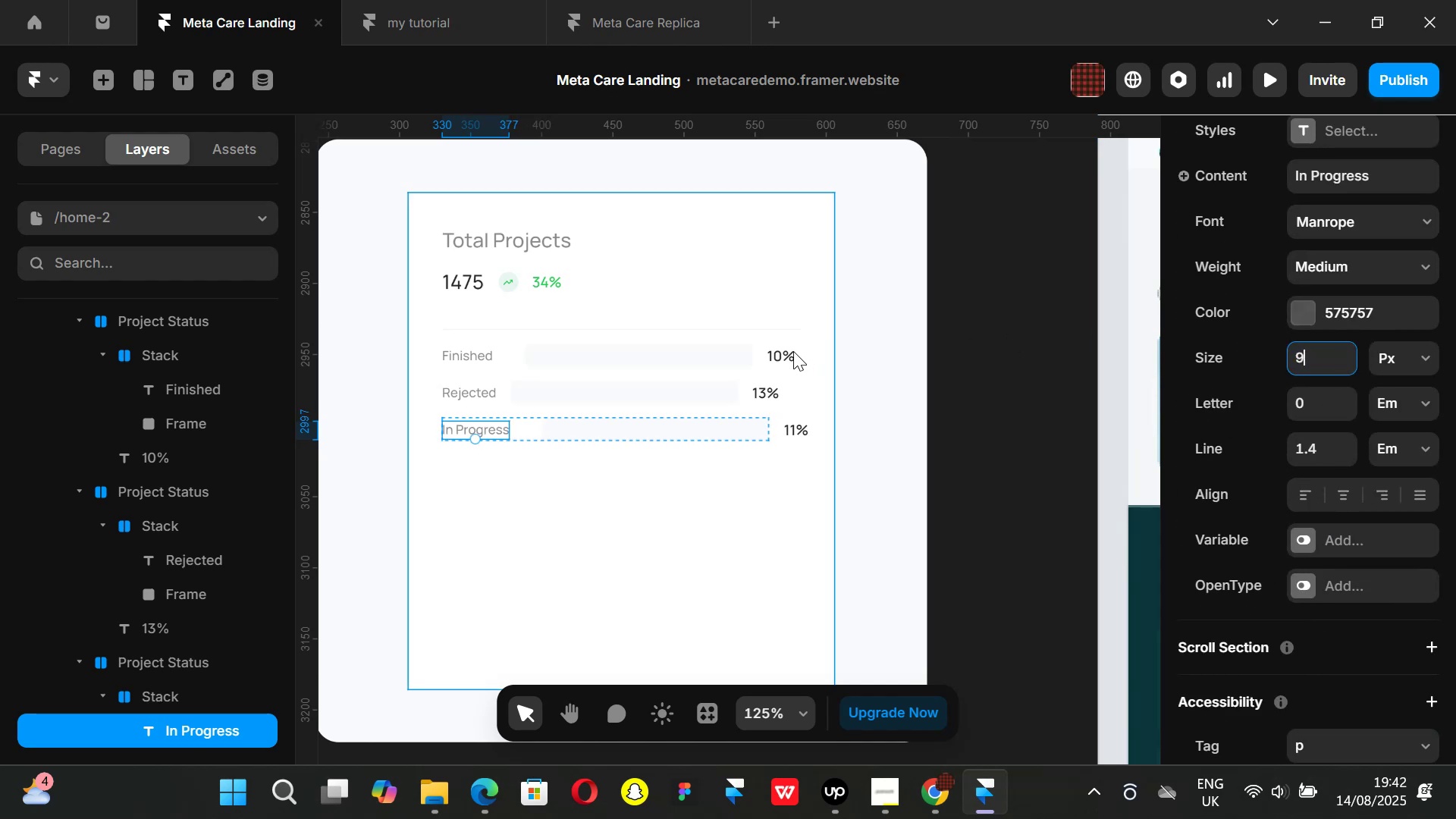 
left_click([790, 352])
 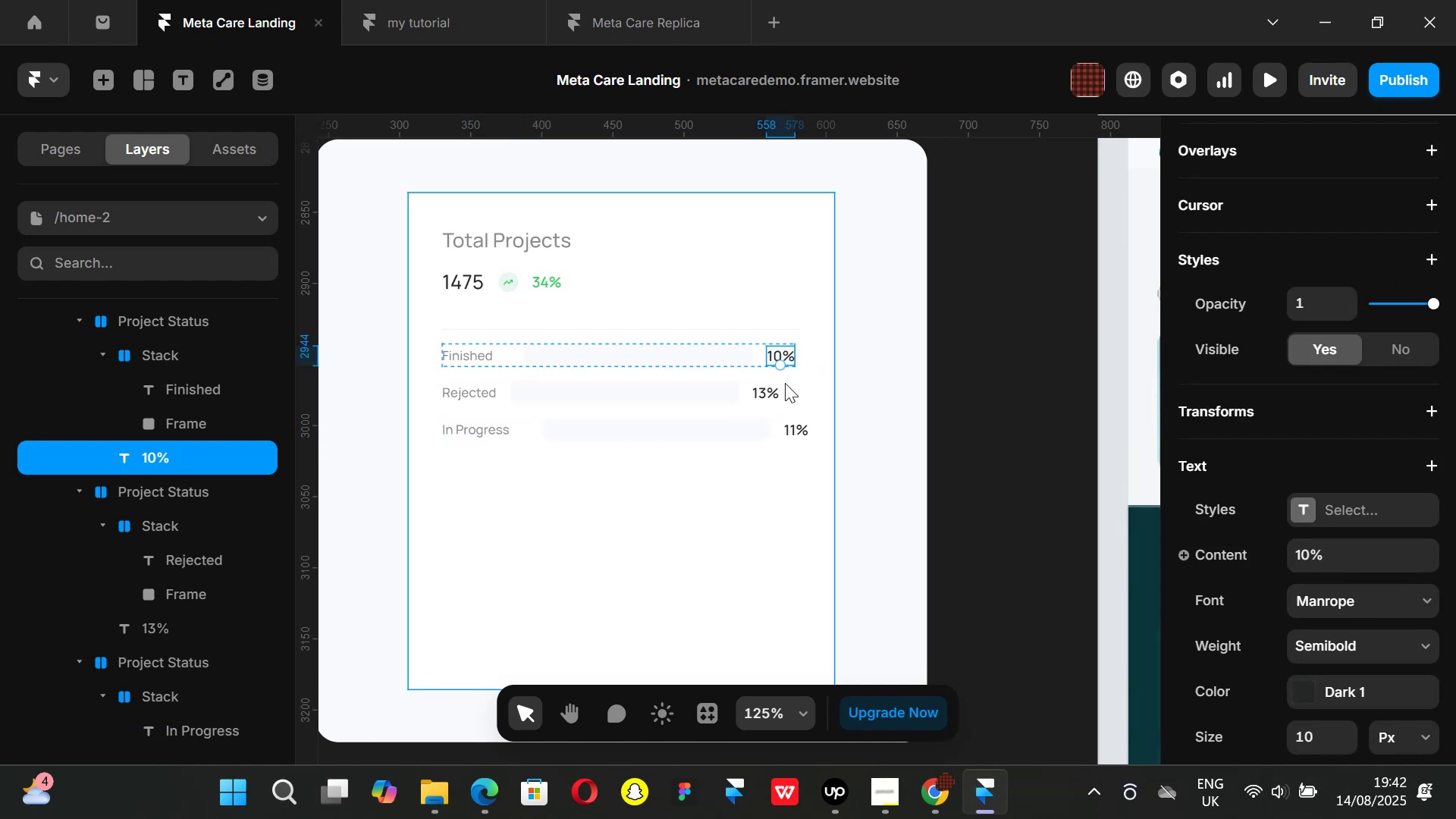 
hold_key(key=ShiftLeft, duration=1.01)
left_click([748, 389])
 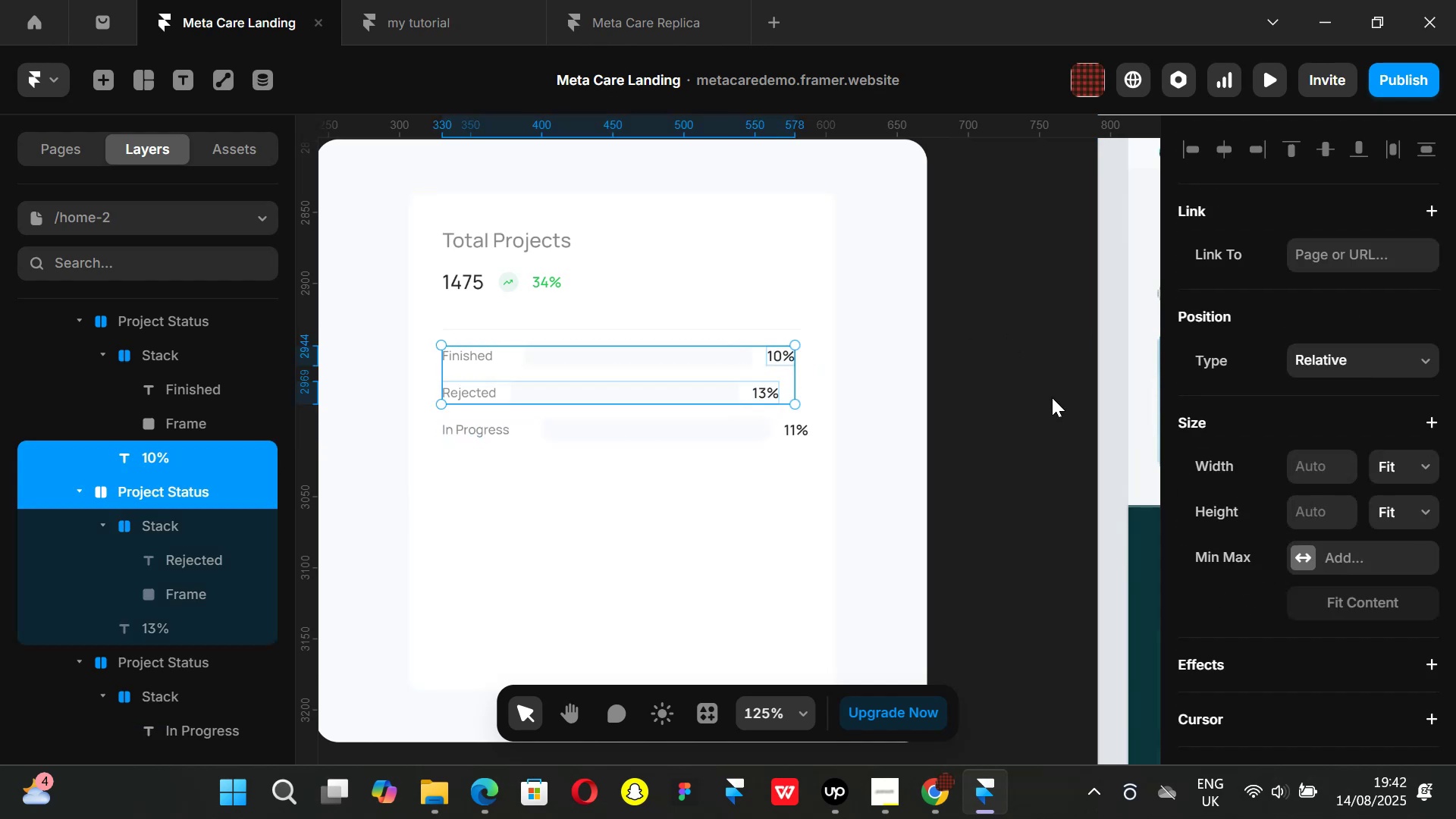 
left_click([1052, 397])
 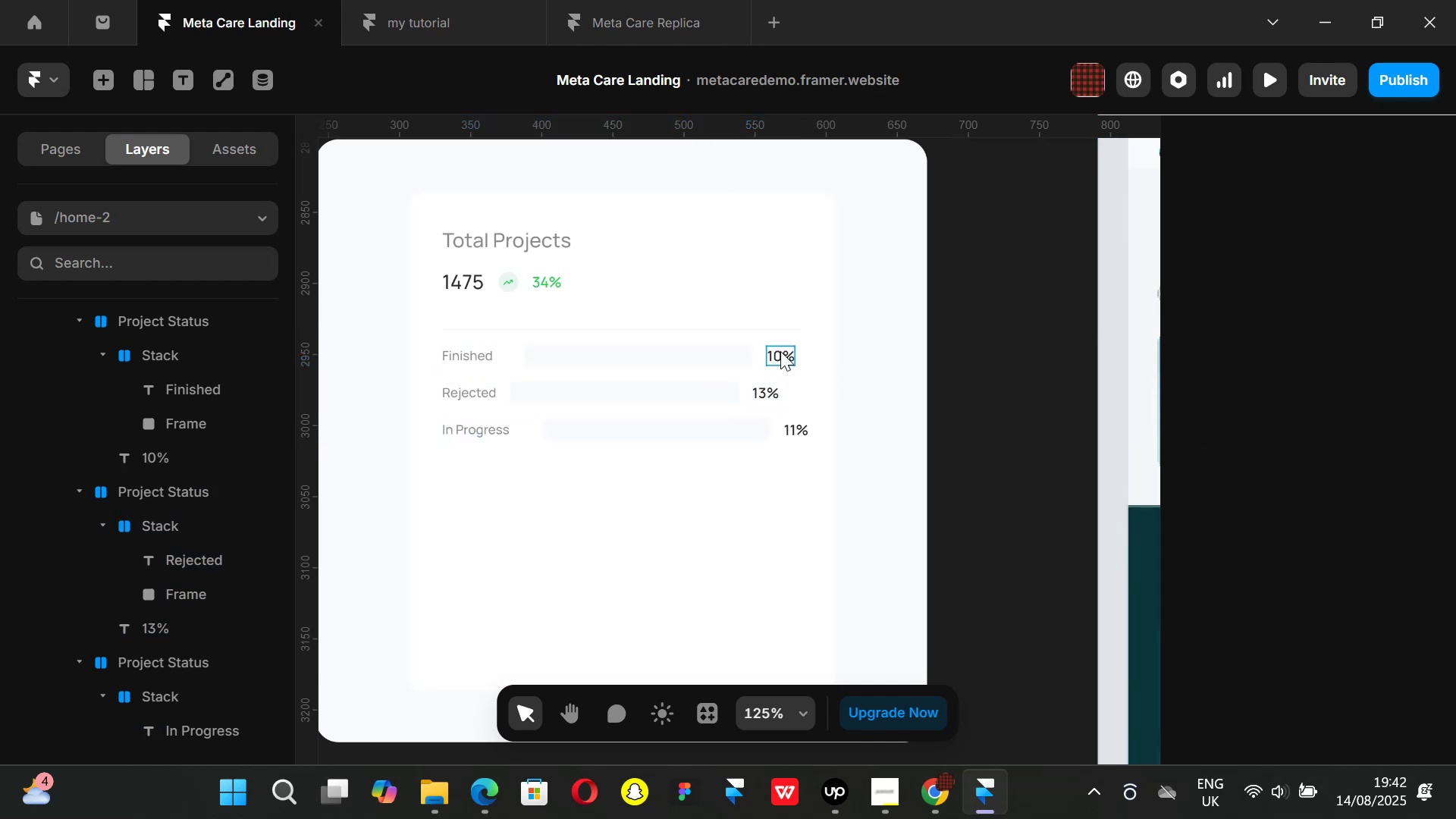 
left_click([780, 351])
 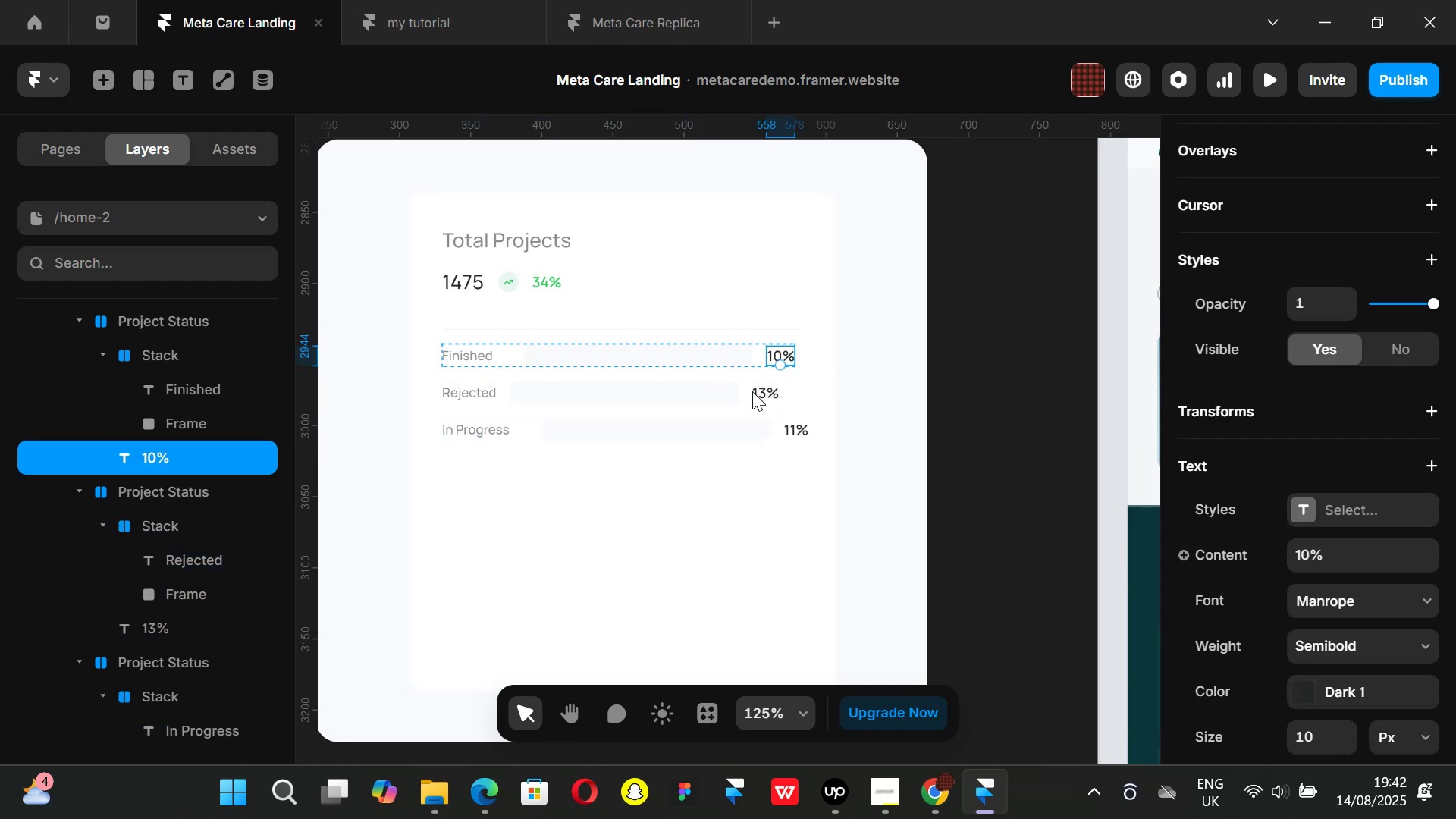 
hold_key(key=ShiftLeft, duration=1.51)
left_click([764, 391])
 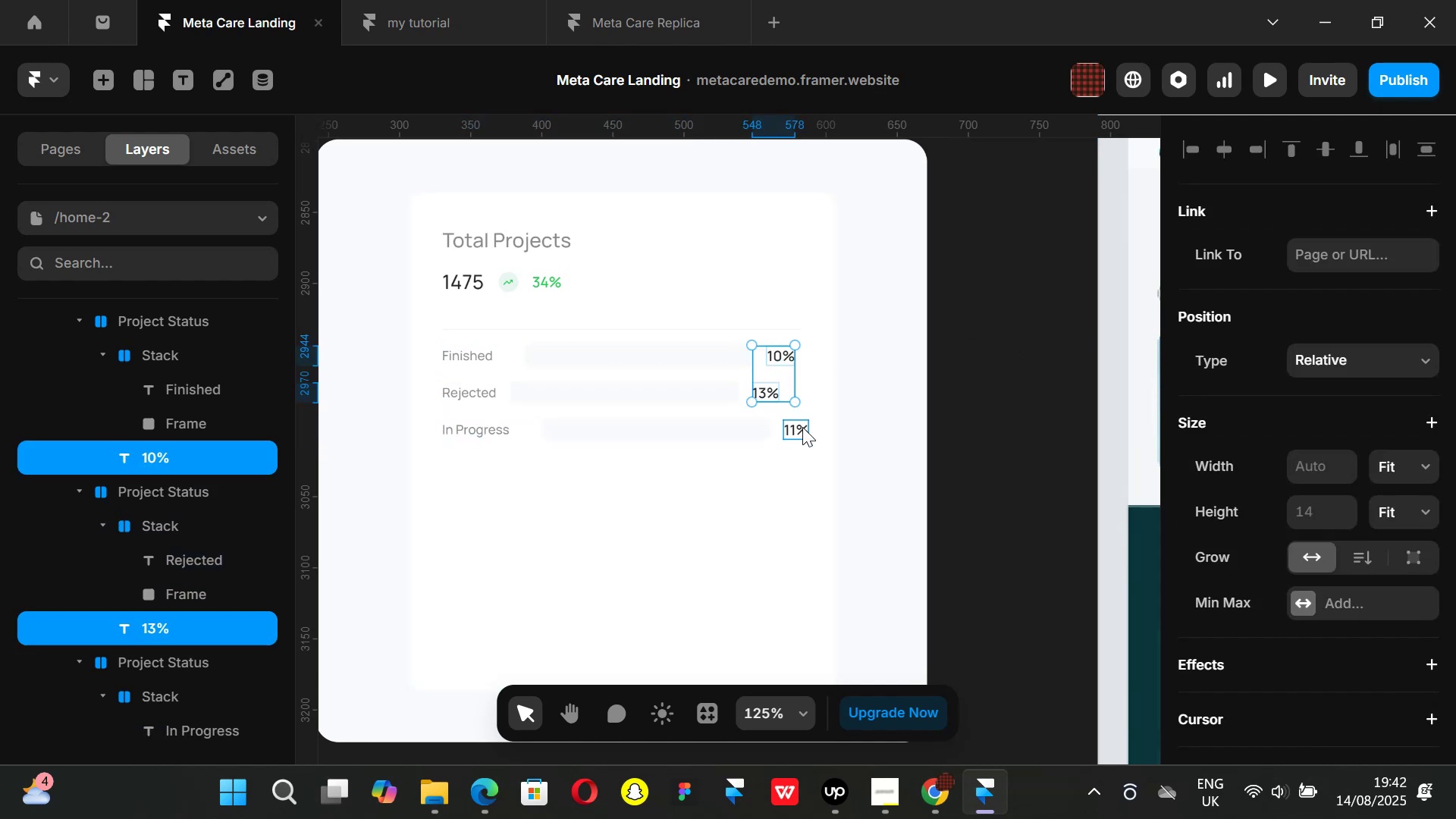 
left_click([802, 427])
 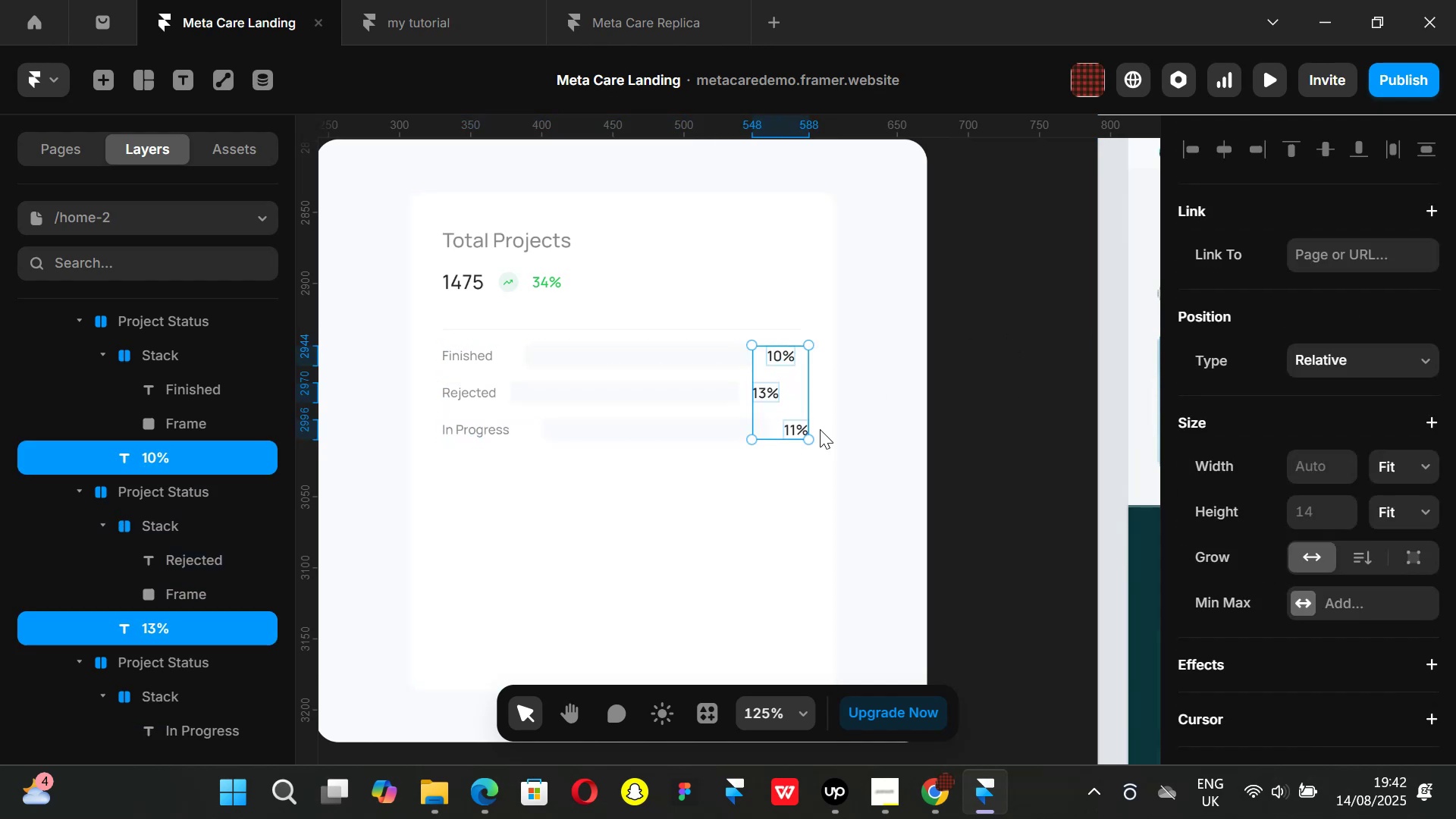 
key(Shift+ShiftLeft)
 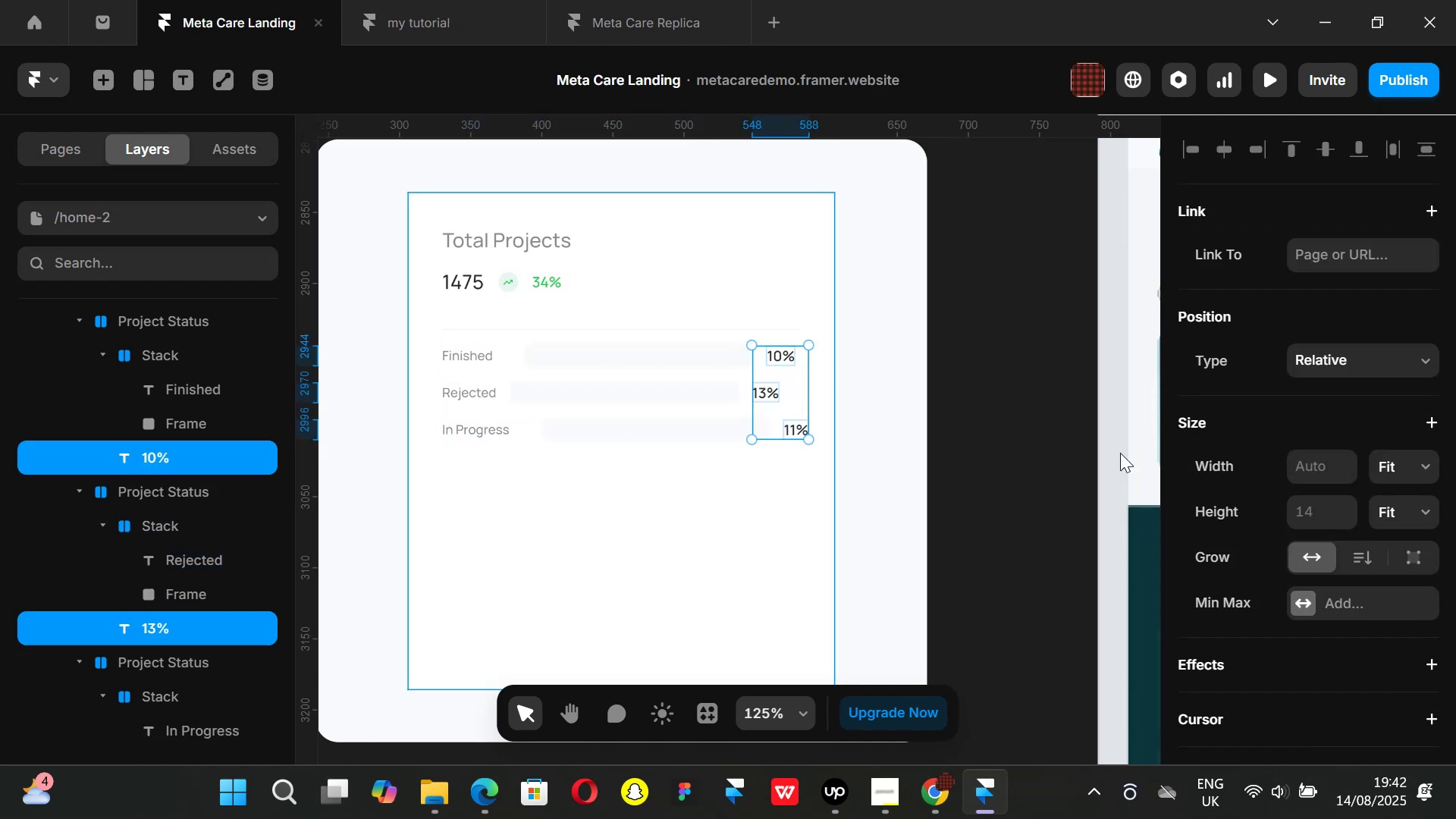 
key(Shift+ShiftLeft)
 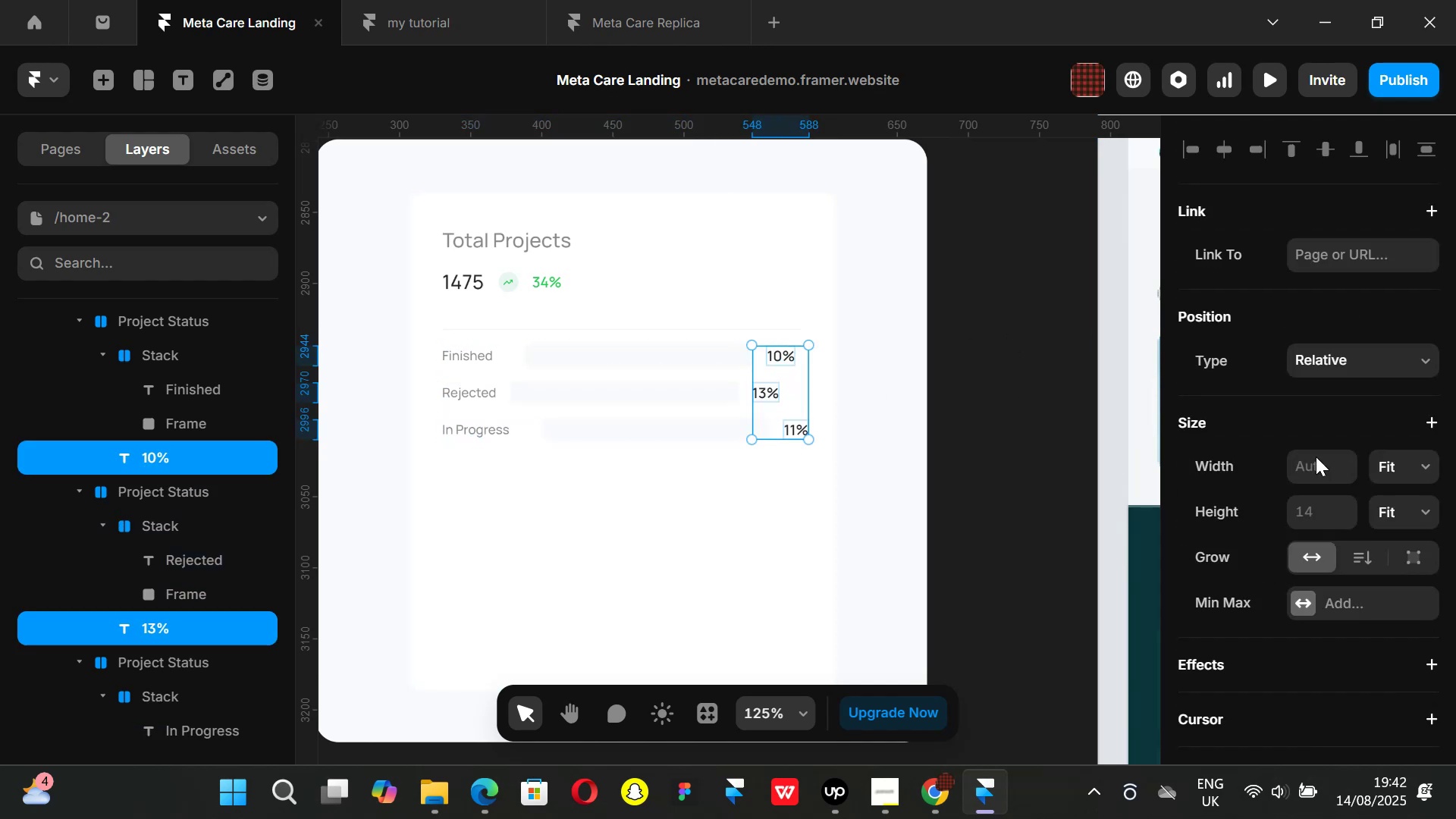 
key(Shift+ShiftLeft)
 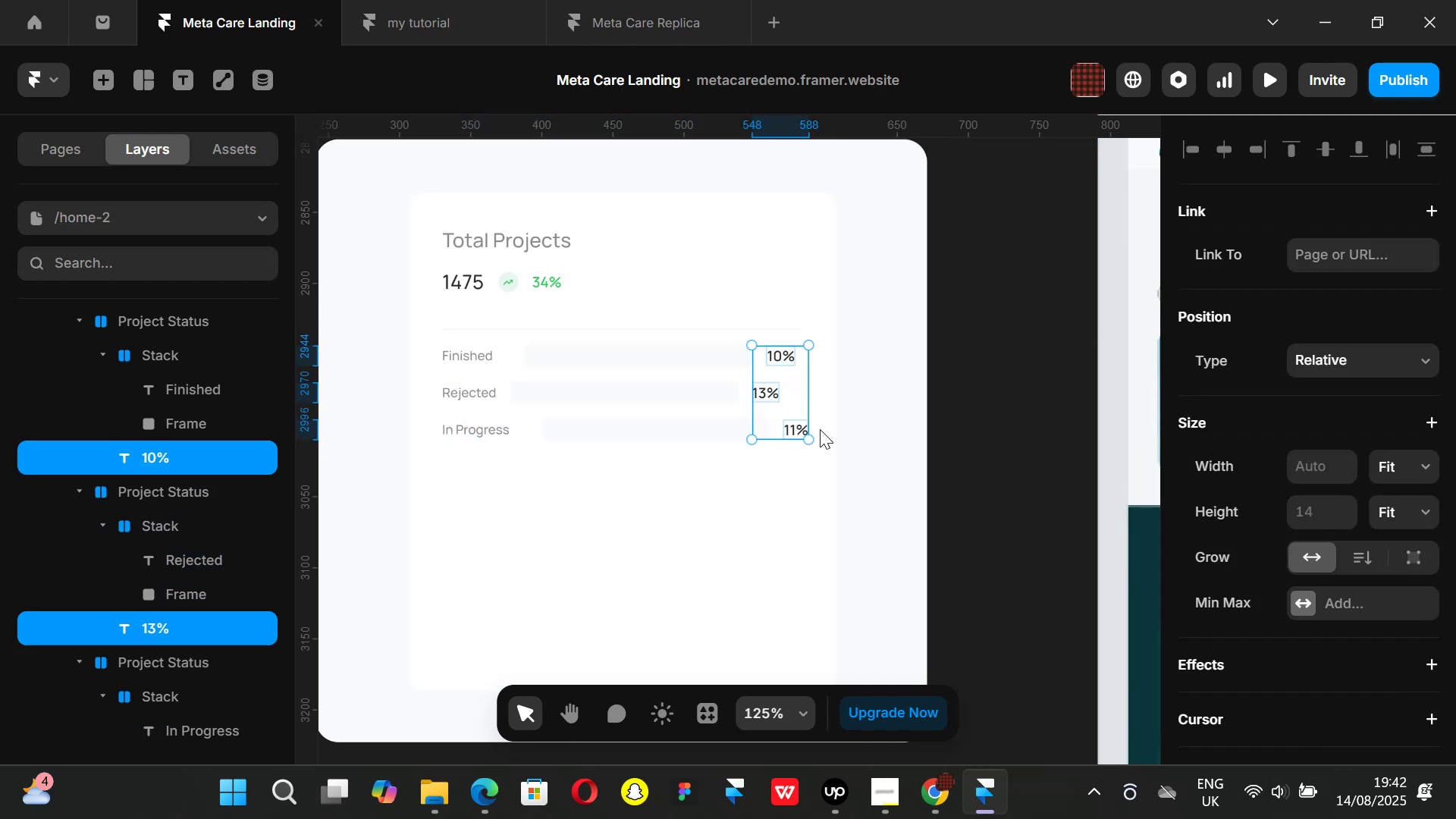 
key(Shift+ShiftLeft)
 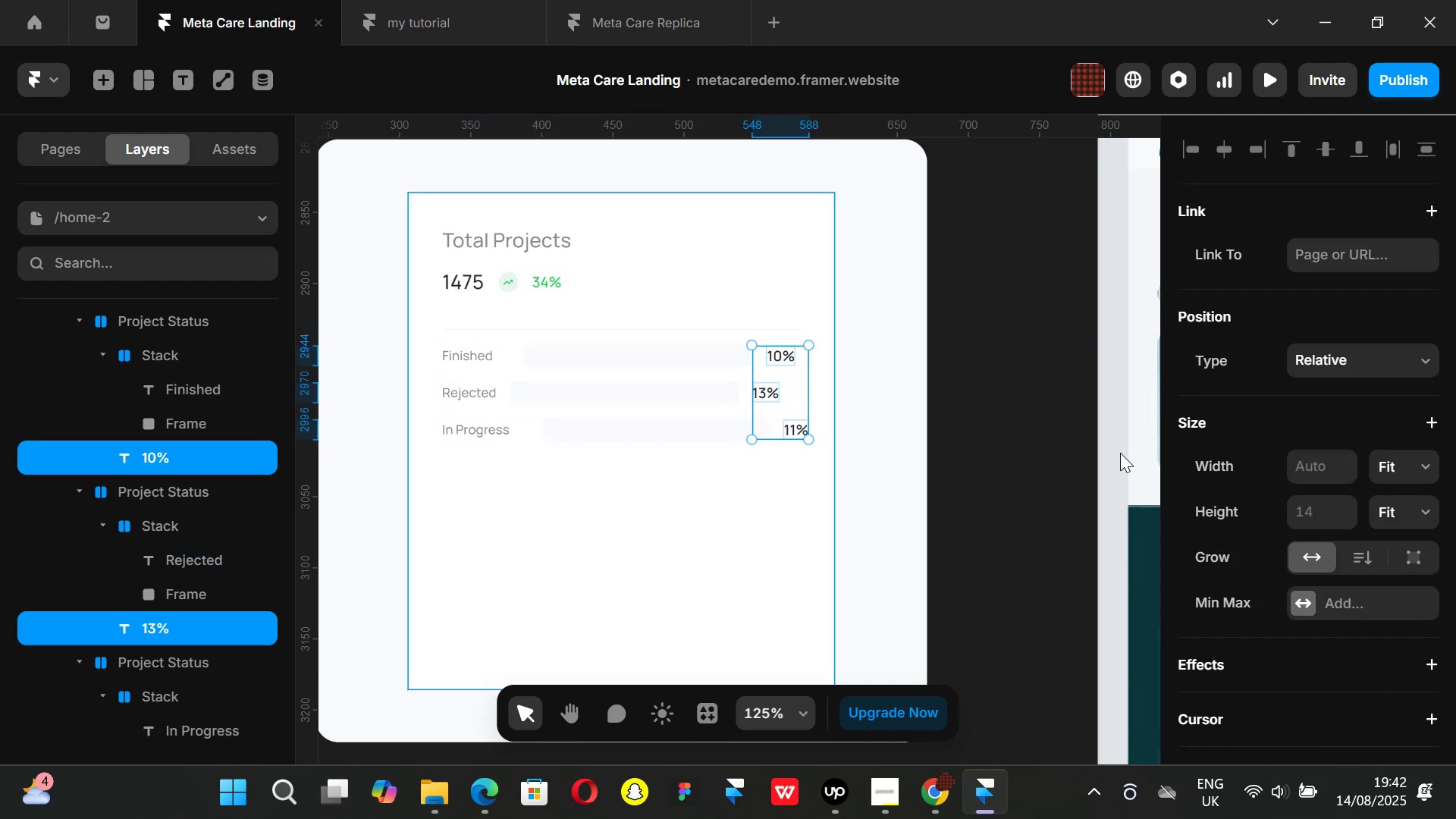 
key(Shift+ShiftLeft)
 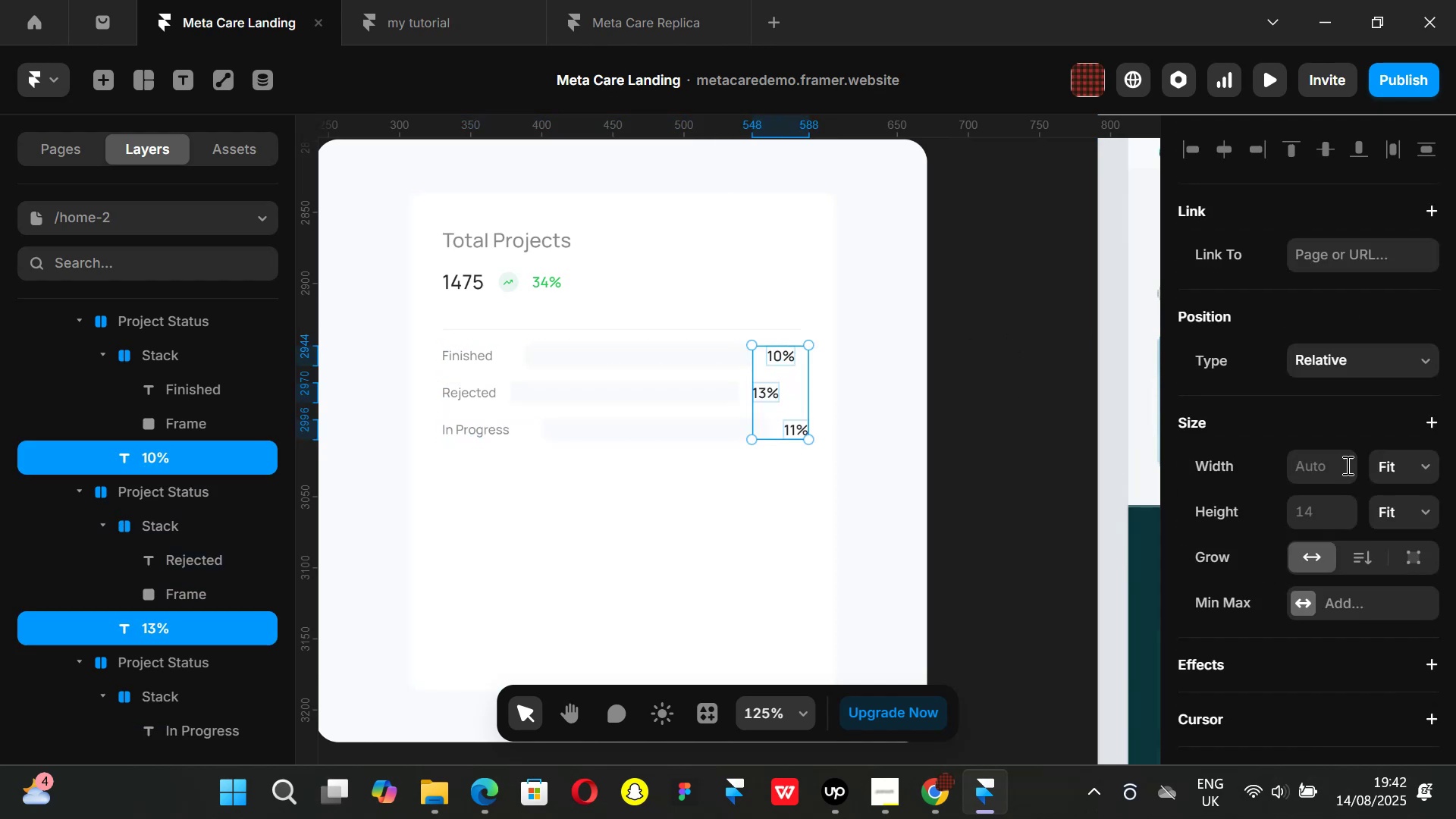 
key(Shift+ShiftLeft)
 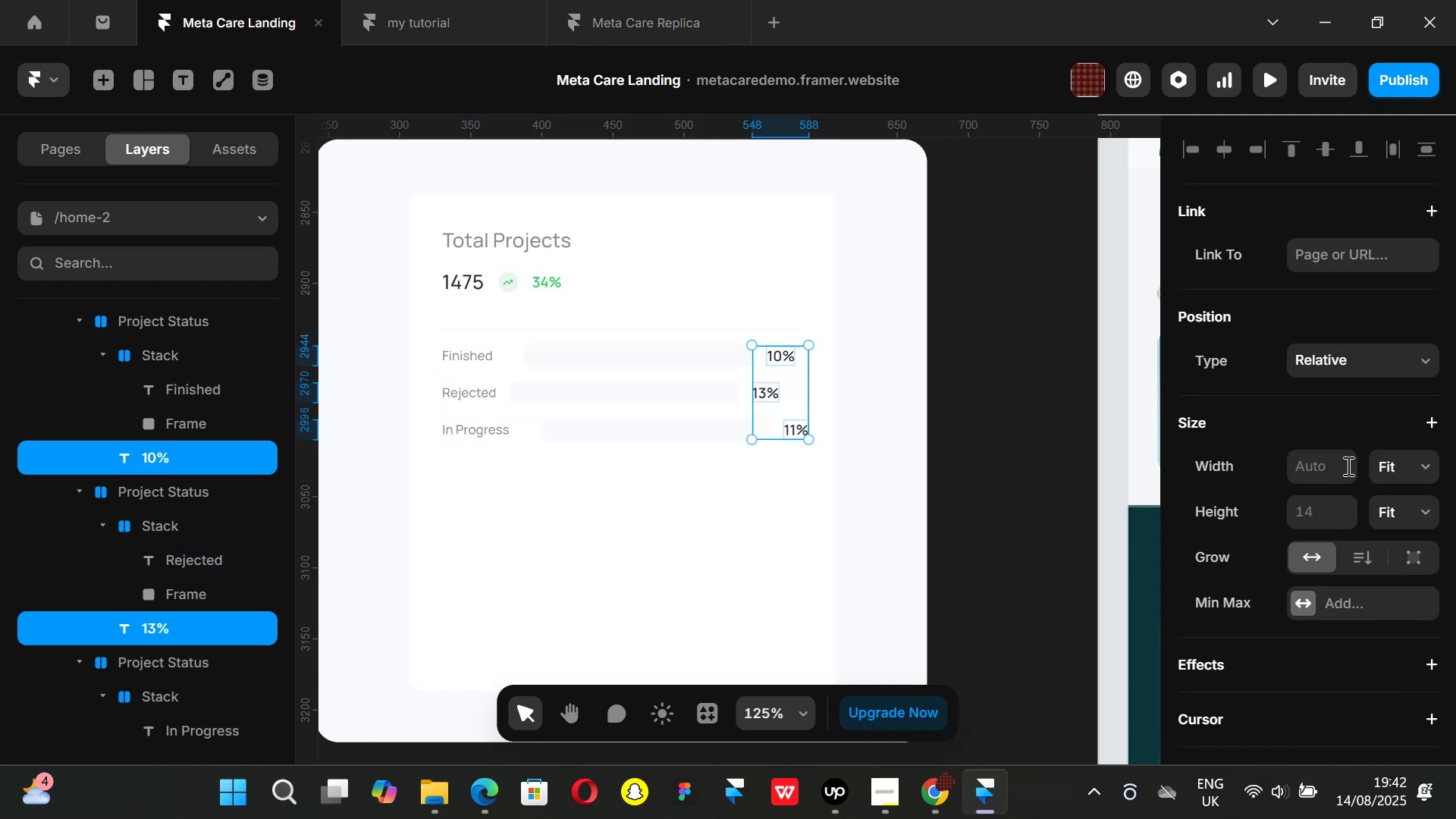 
key(Shift+ShiftLeft)
 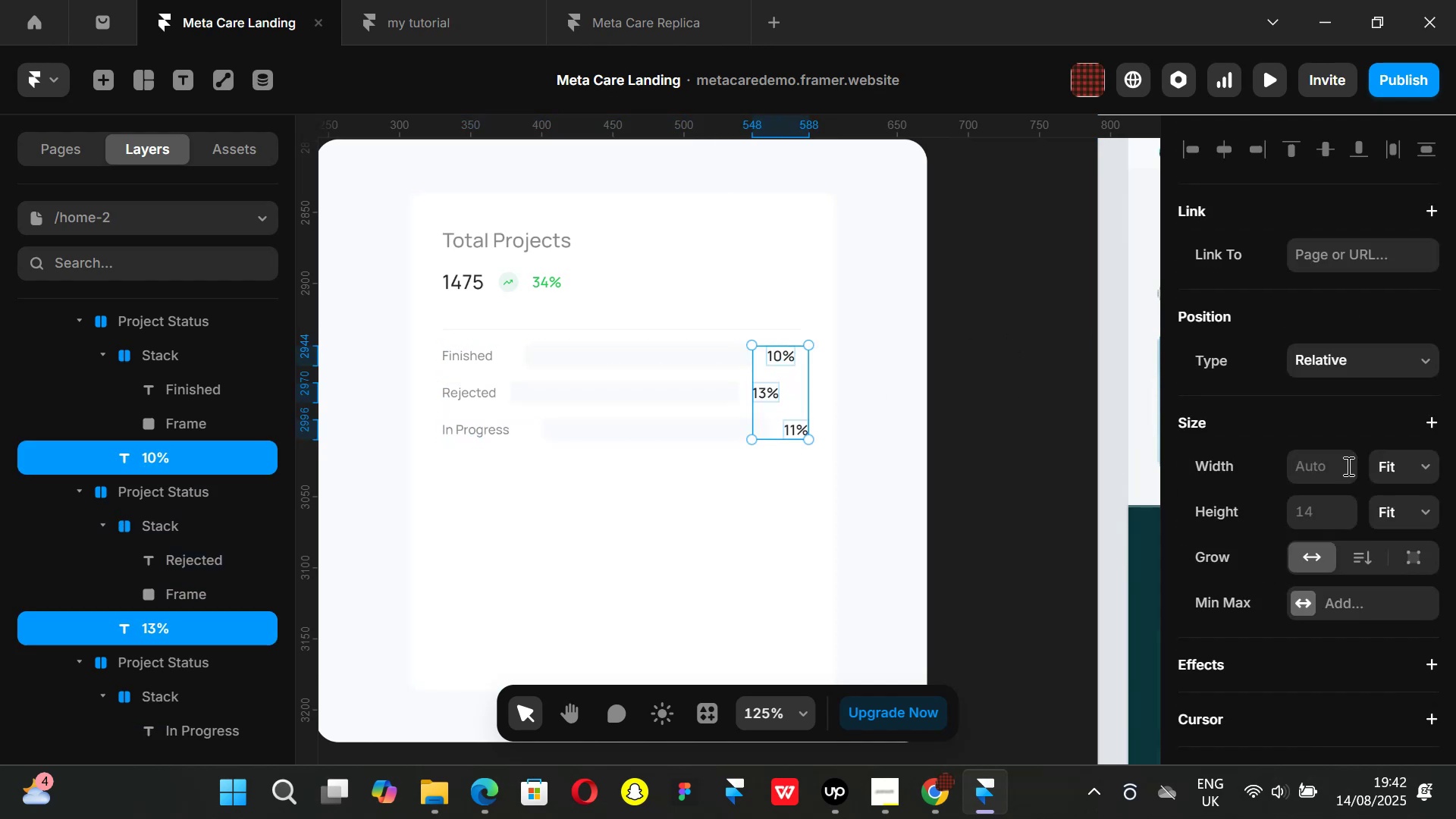 
key(Shift+ShiftLeft)
 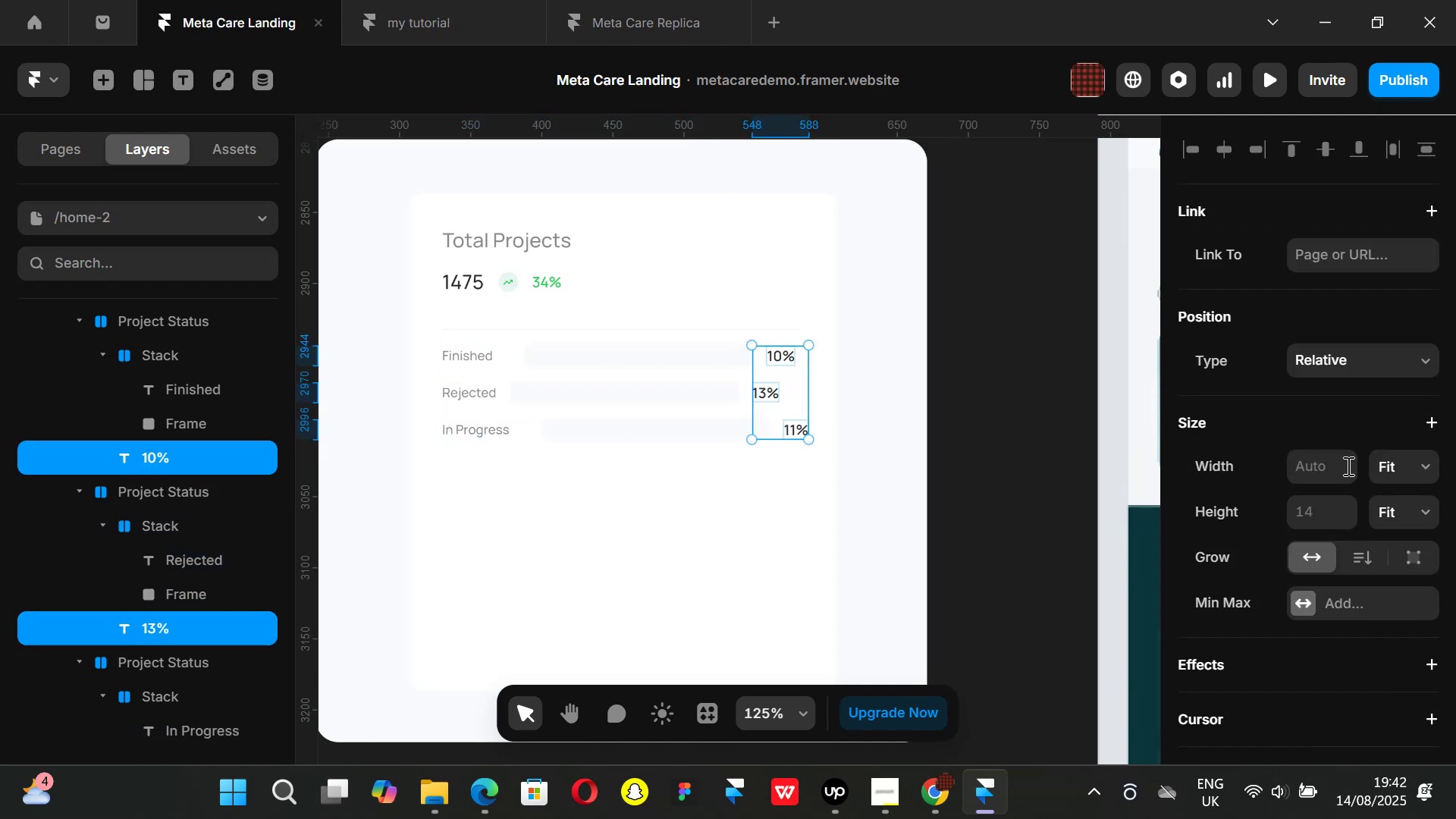 
scroll: coordinate [1348, 467], scroll_direction: down, amount: 3.0
 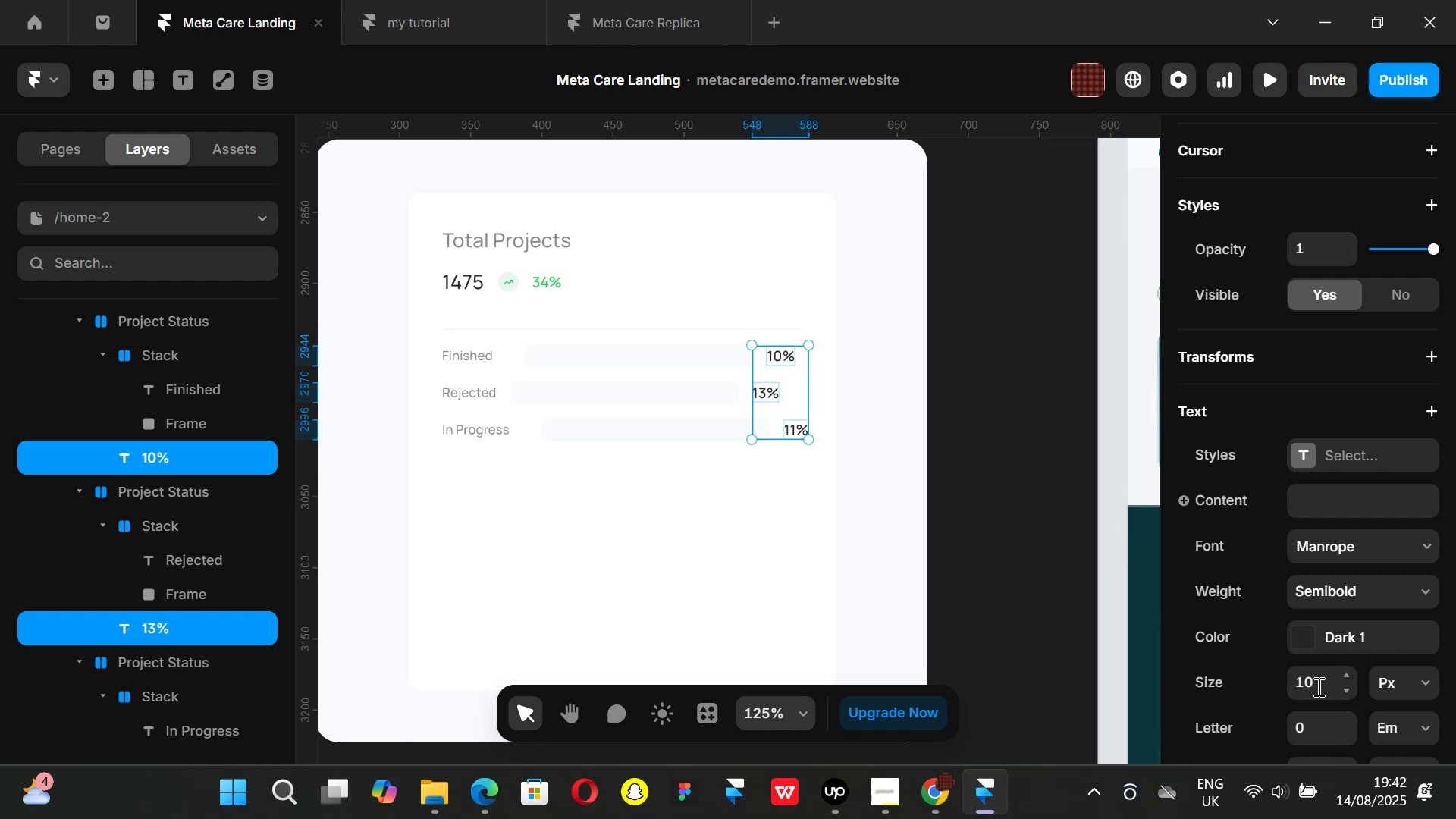 
left_click([1315, 682])
 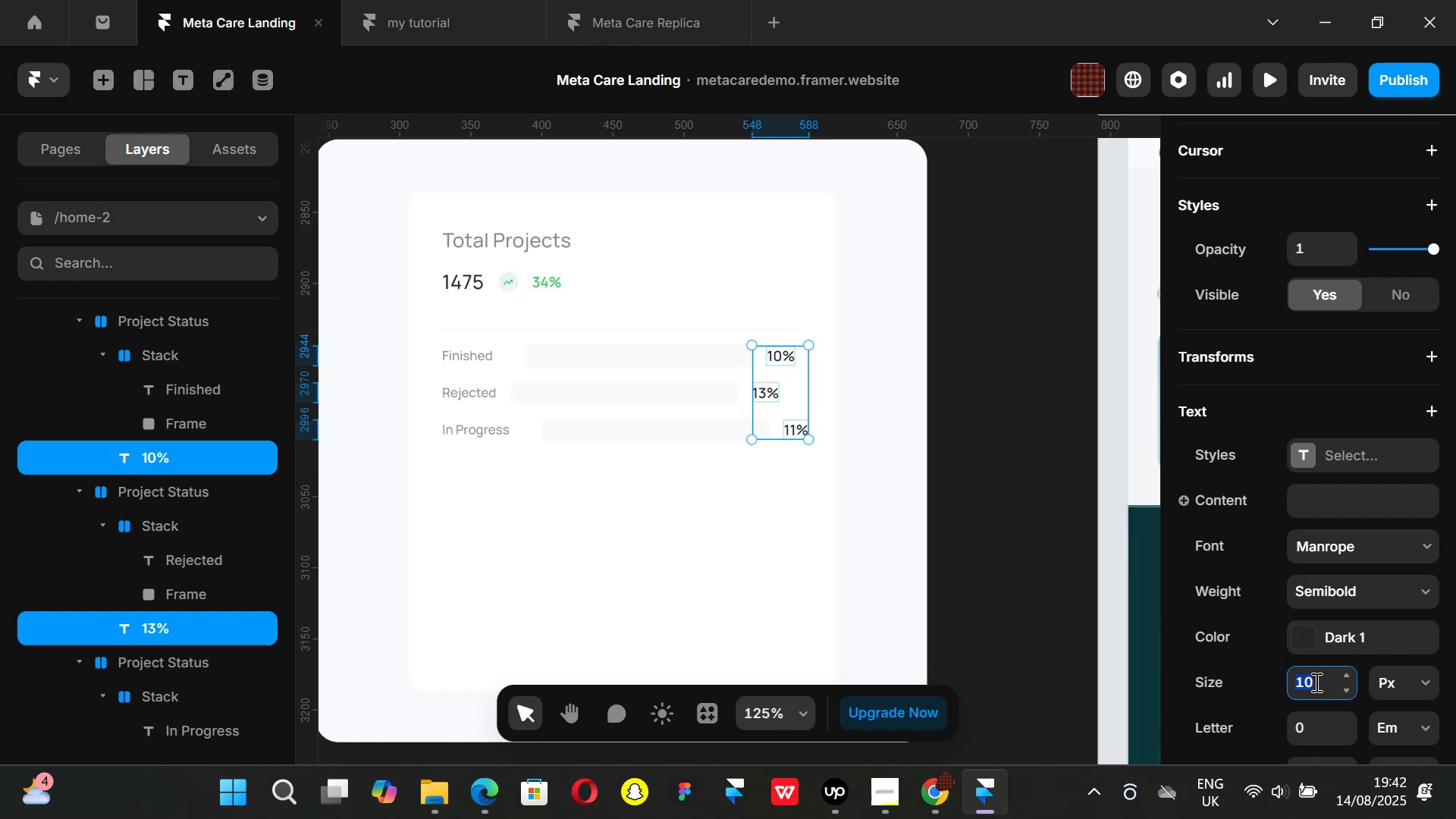 
double_click([1315, 682])
 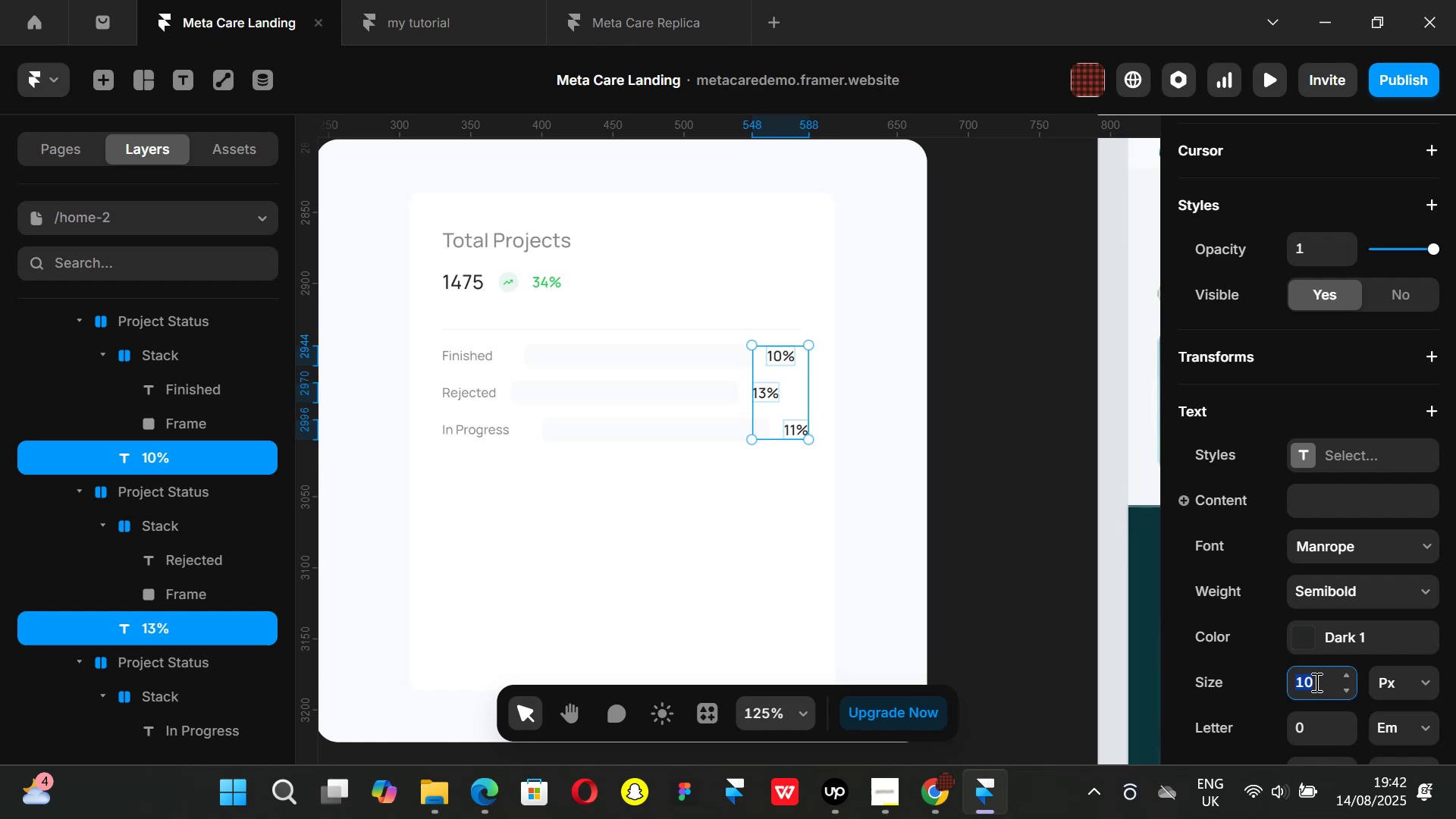 
key(9)
 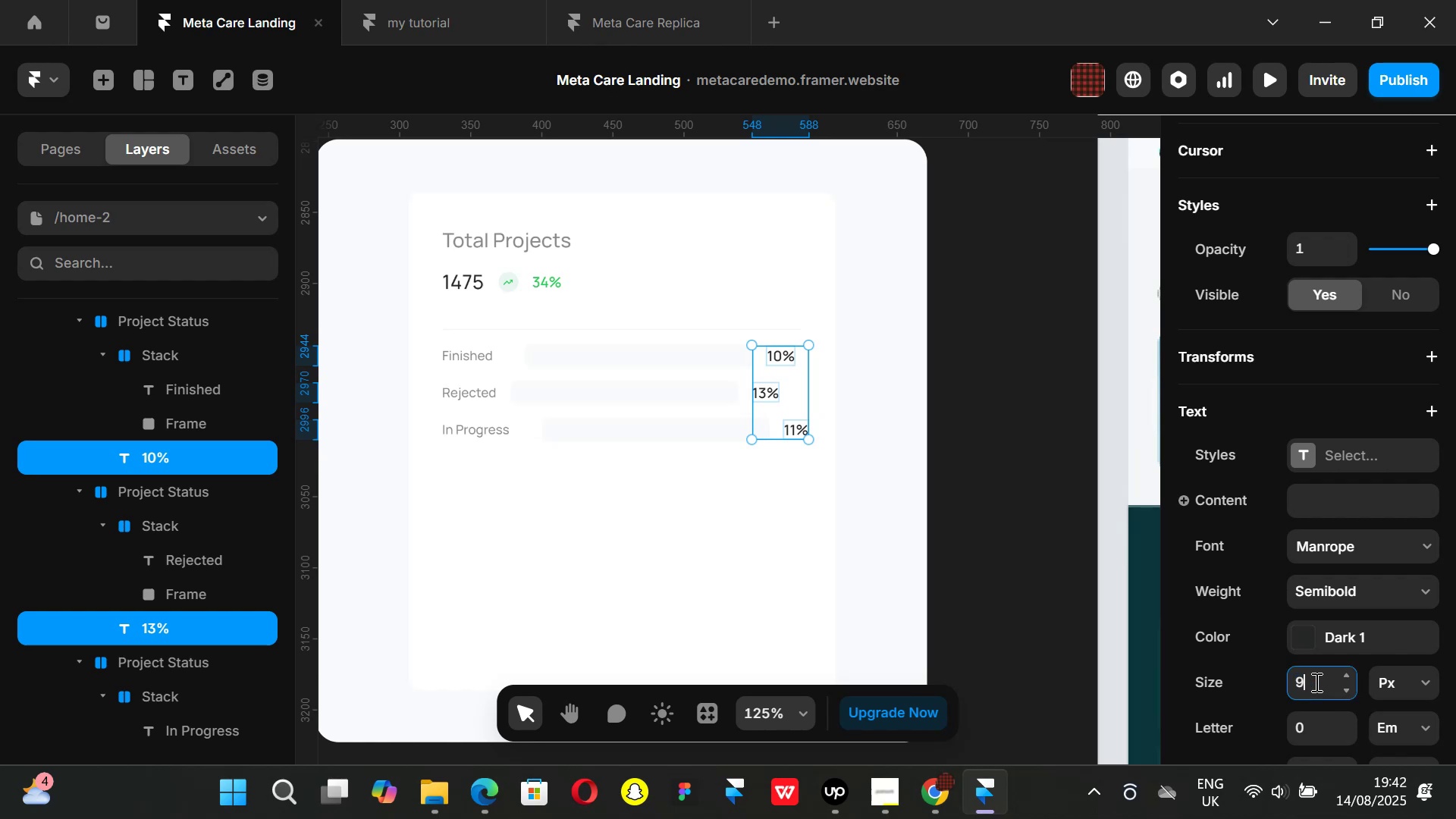 
key(Enter)
 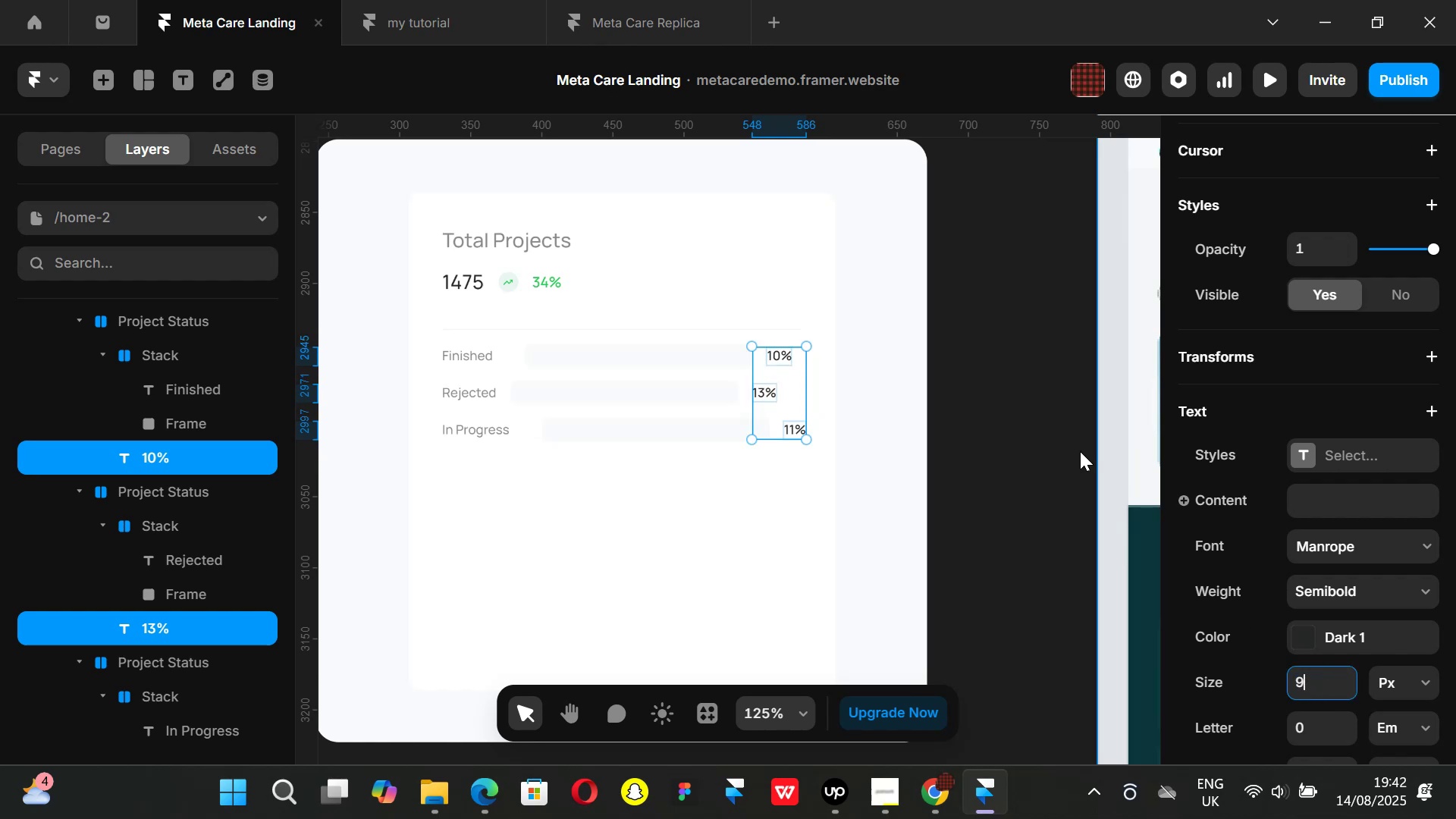 
left_click([1051, 435])
 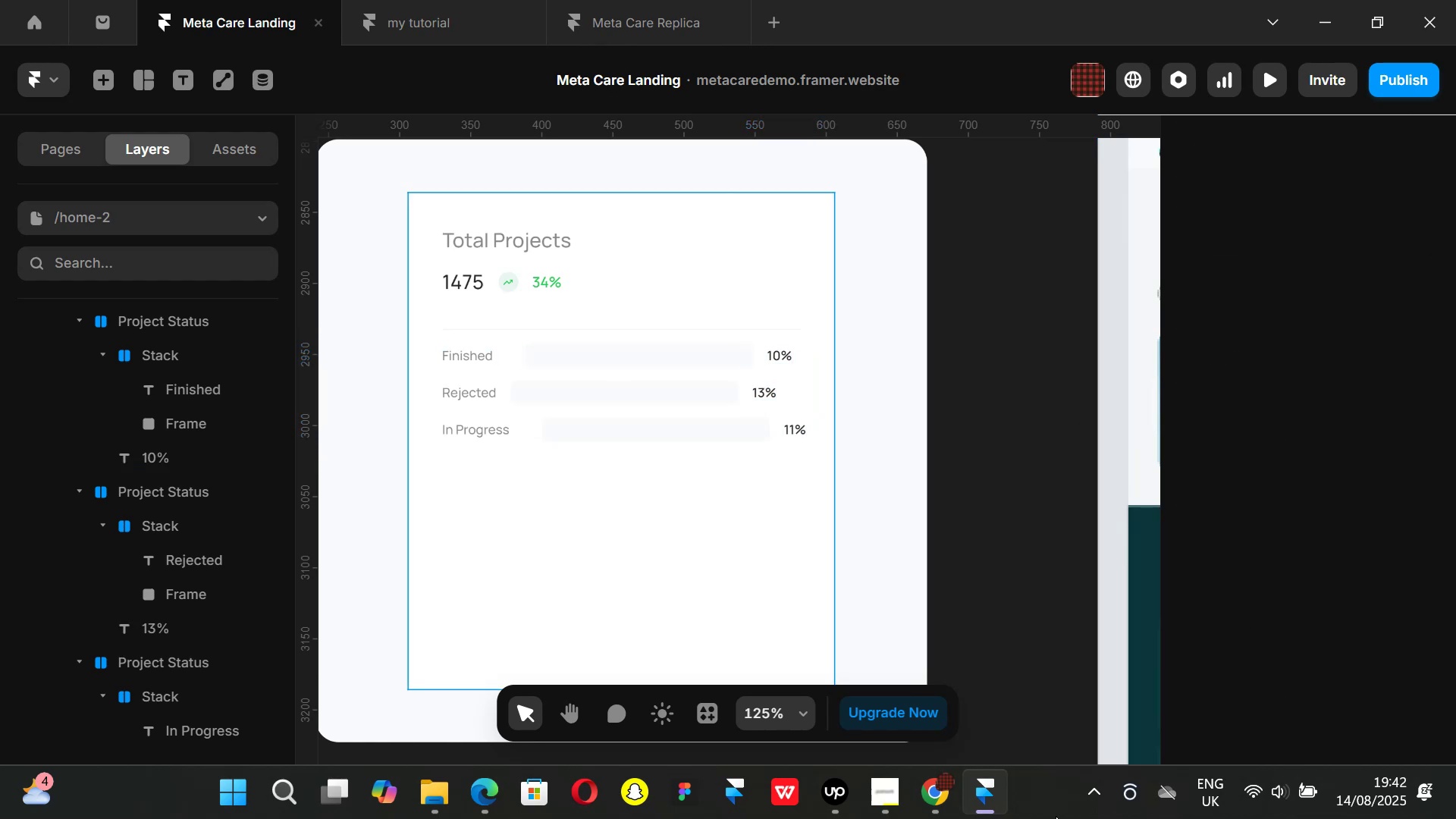 
left_click([940, 795])
 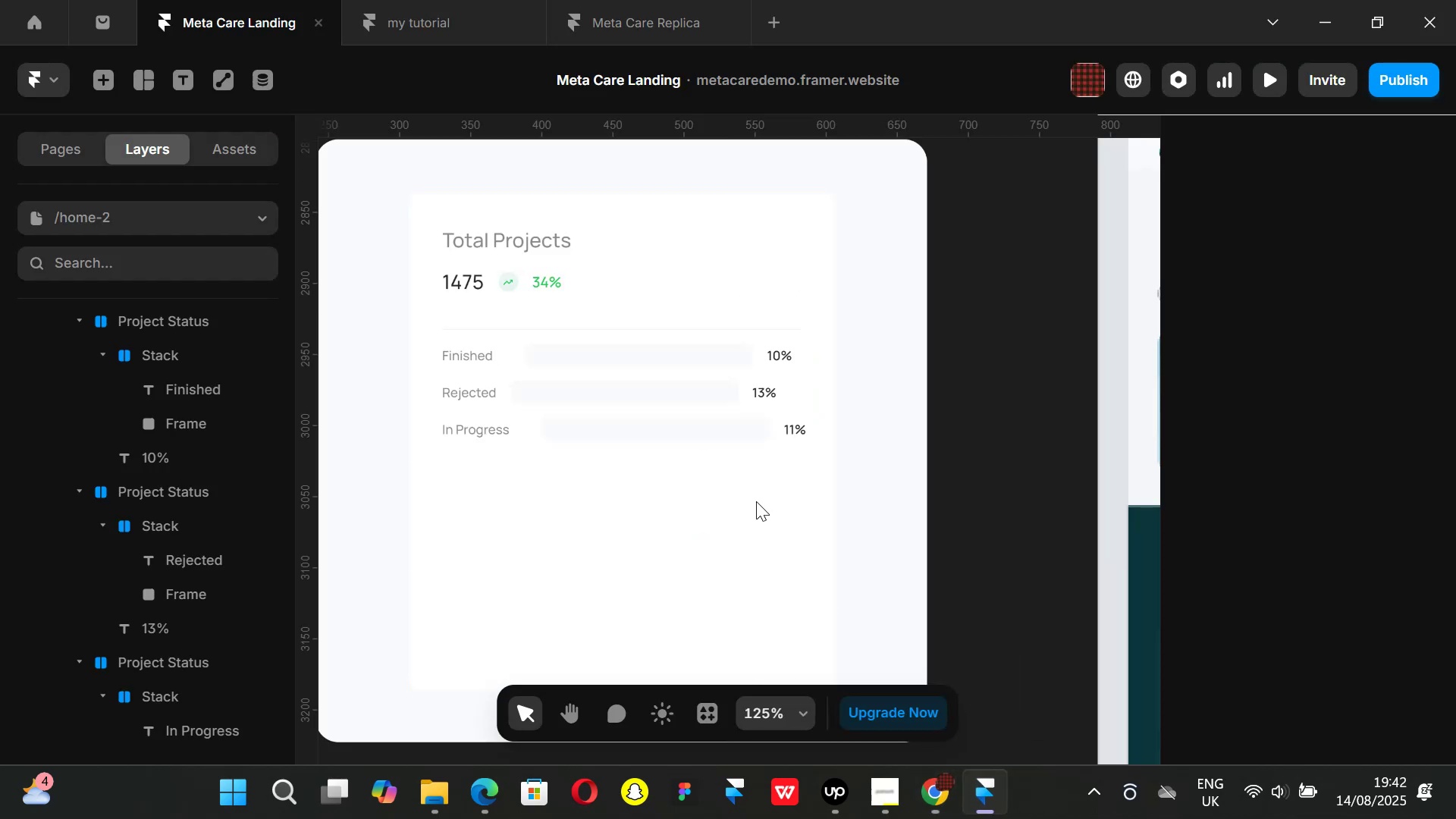 
left_click([613, 382])
 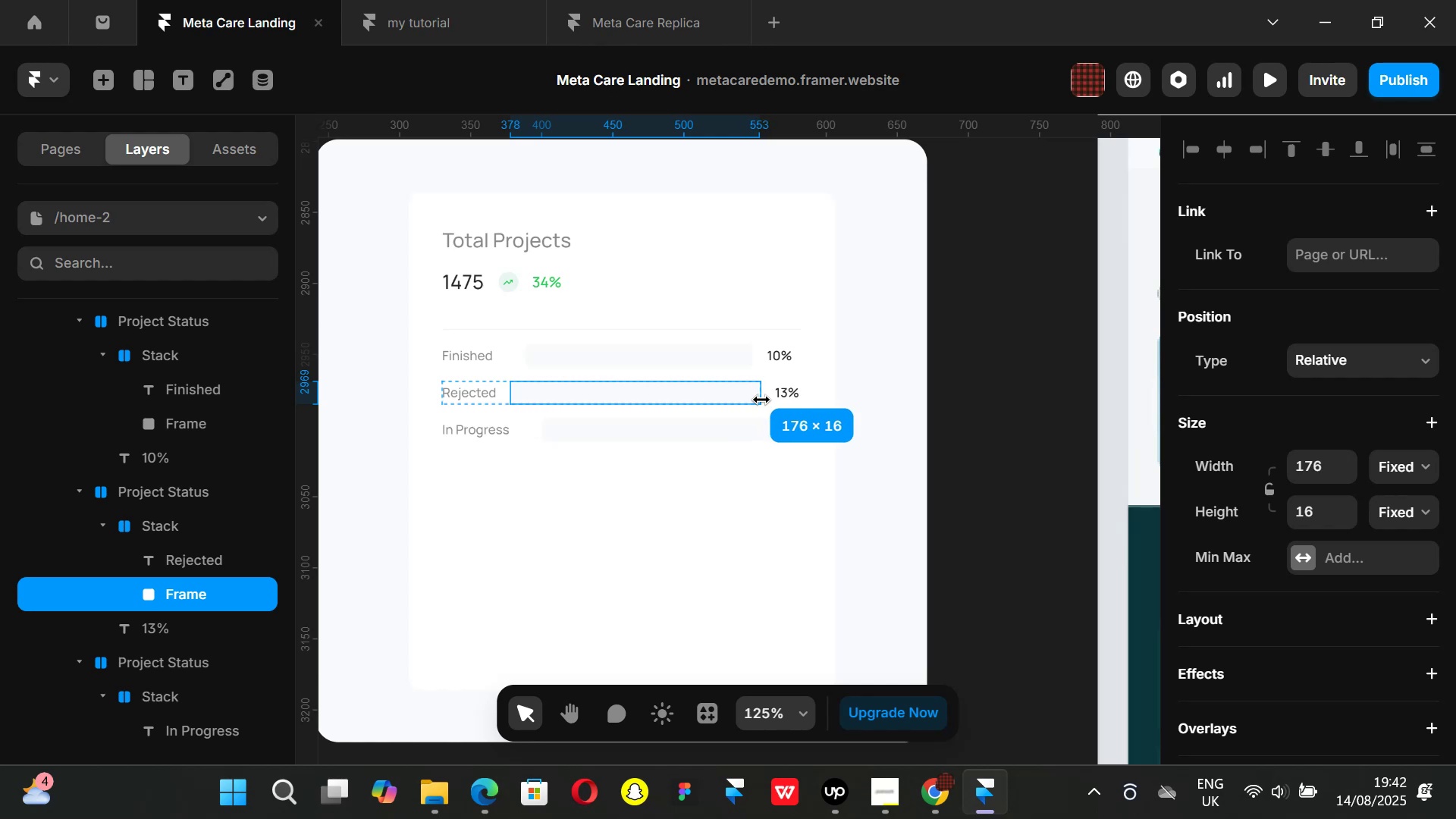 
wait(5.74)
 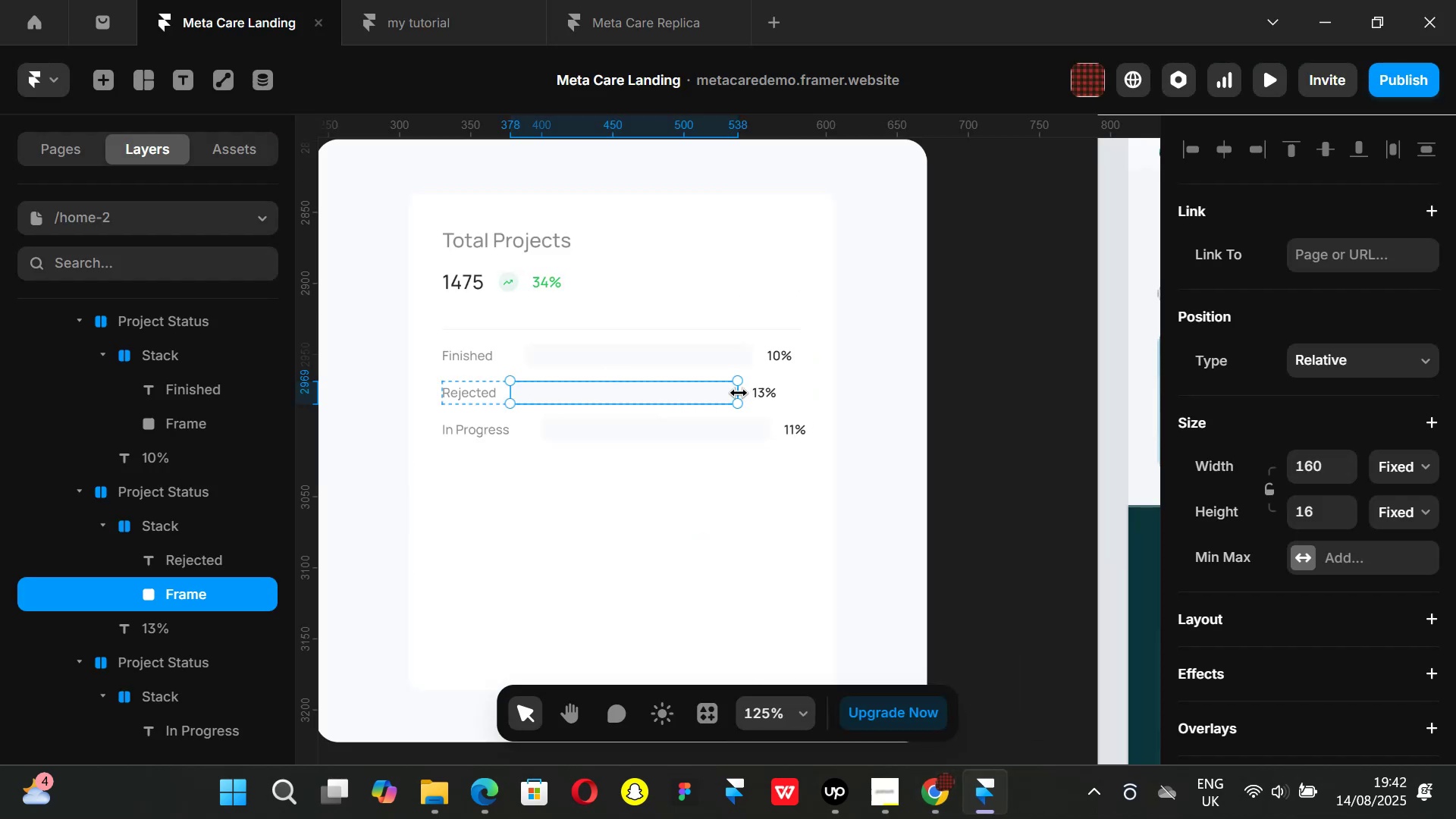 
left_click([1004, 398])
 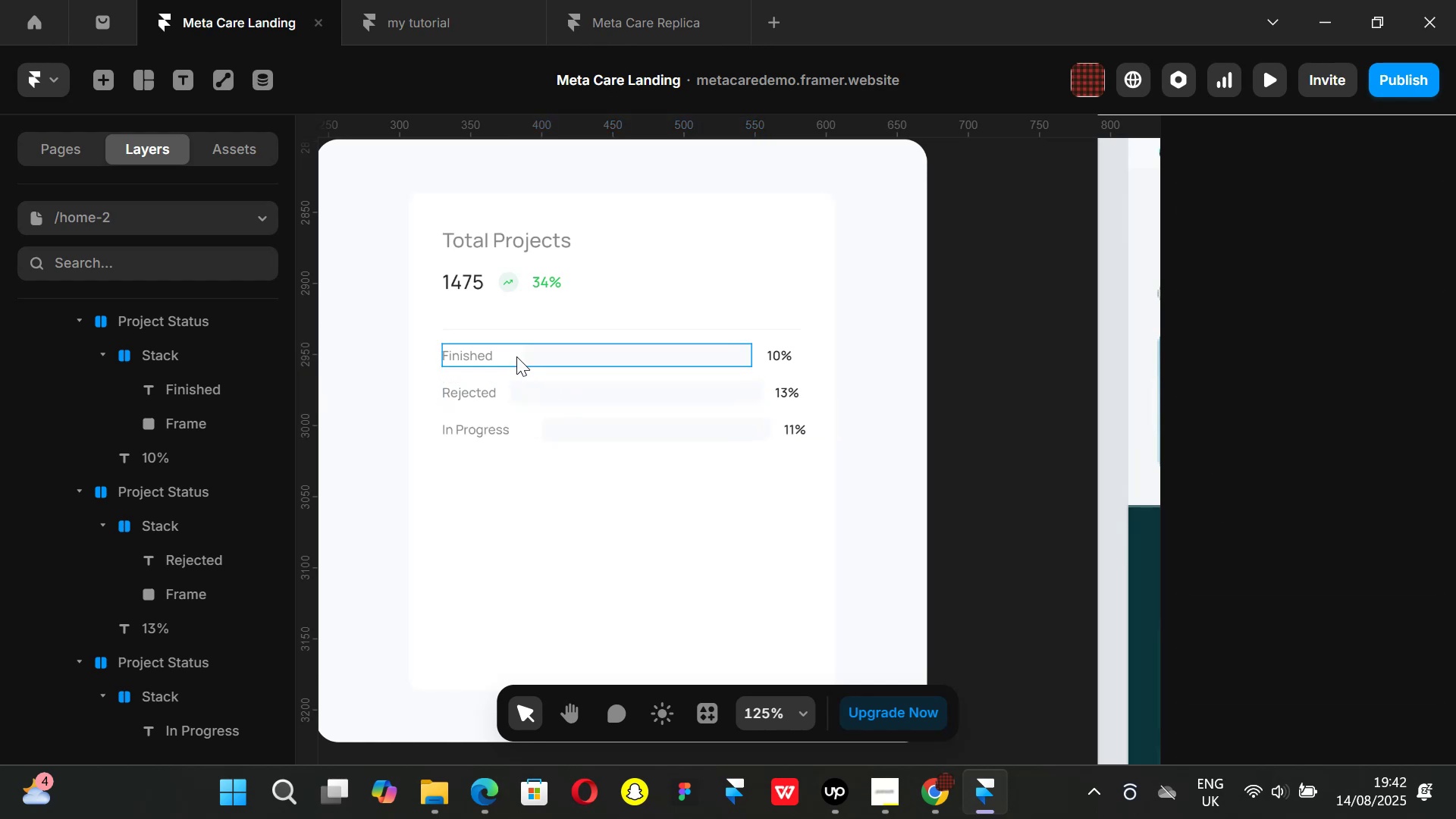 
left_click([516, 356])
 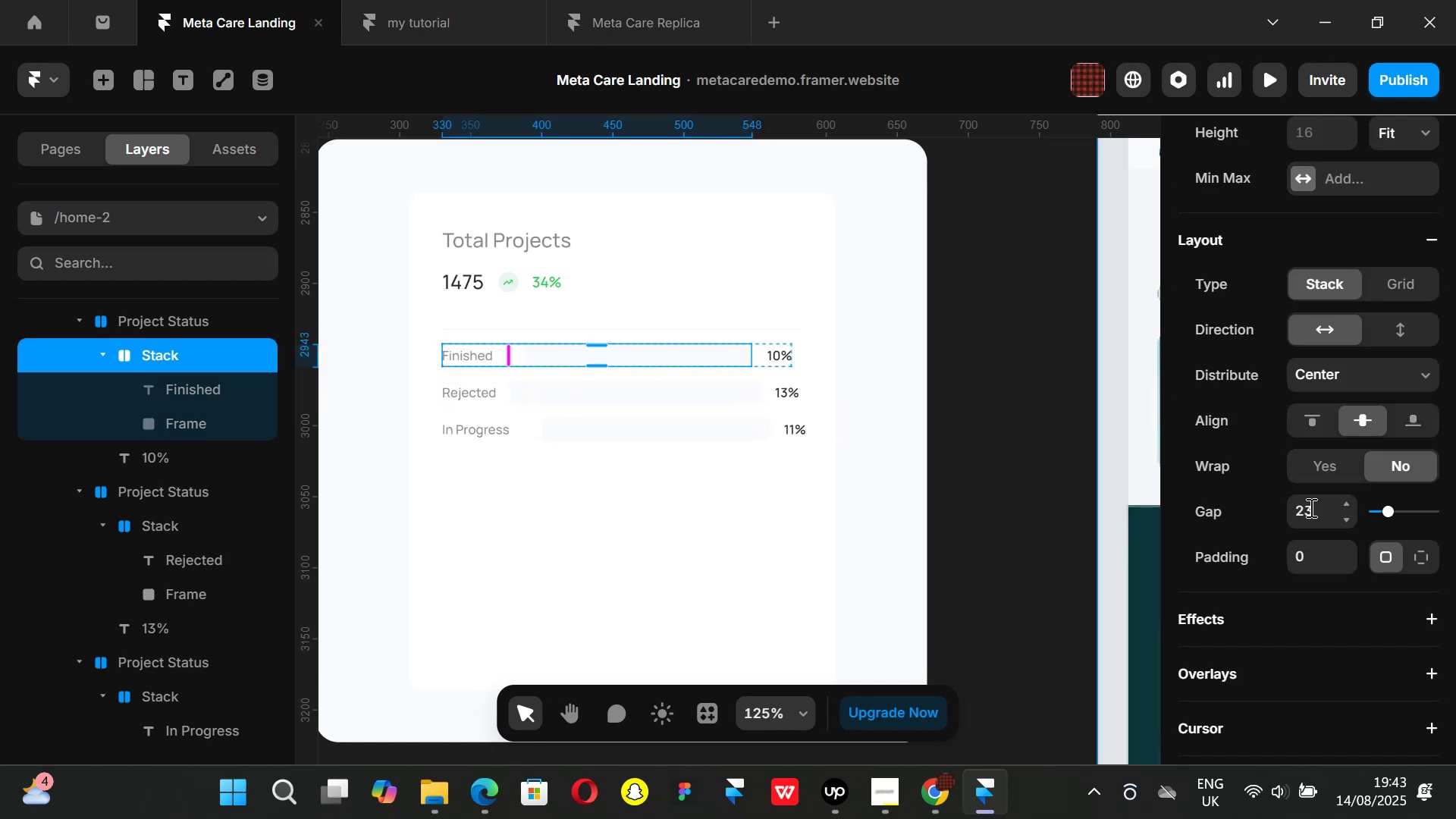 
left_click([1315, 509])
 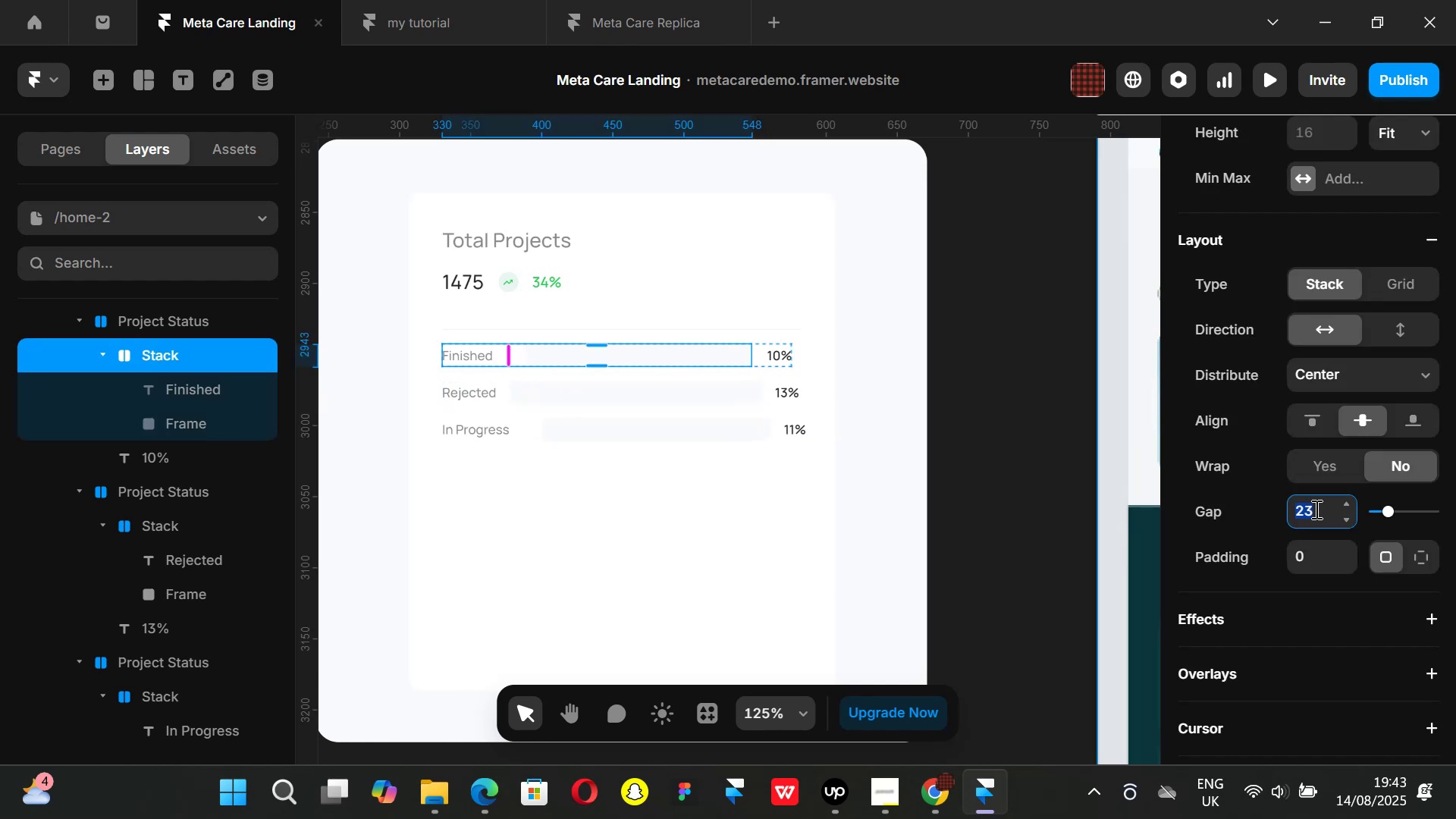 
type(16)
 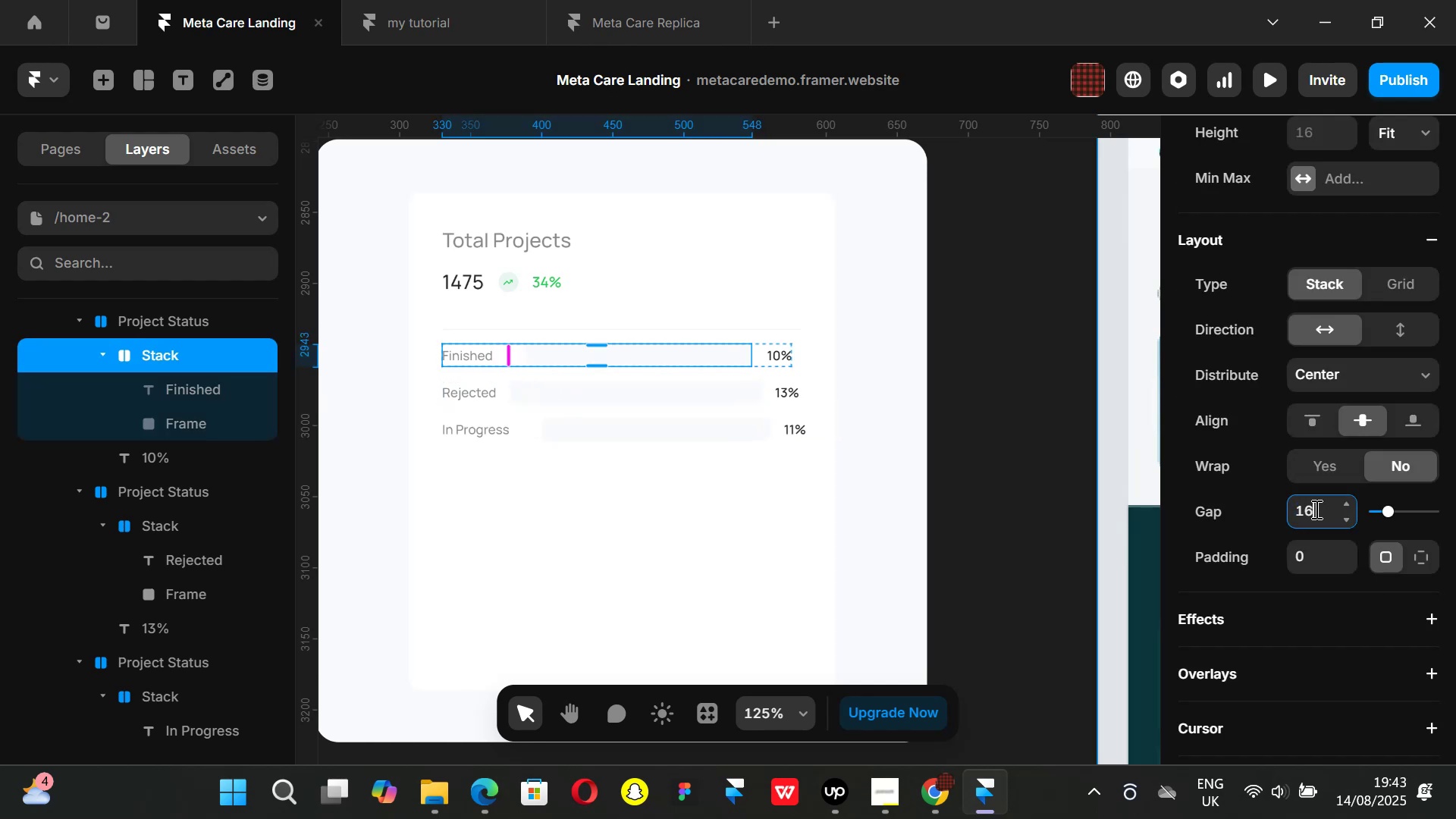 
key(Enter)
 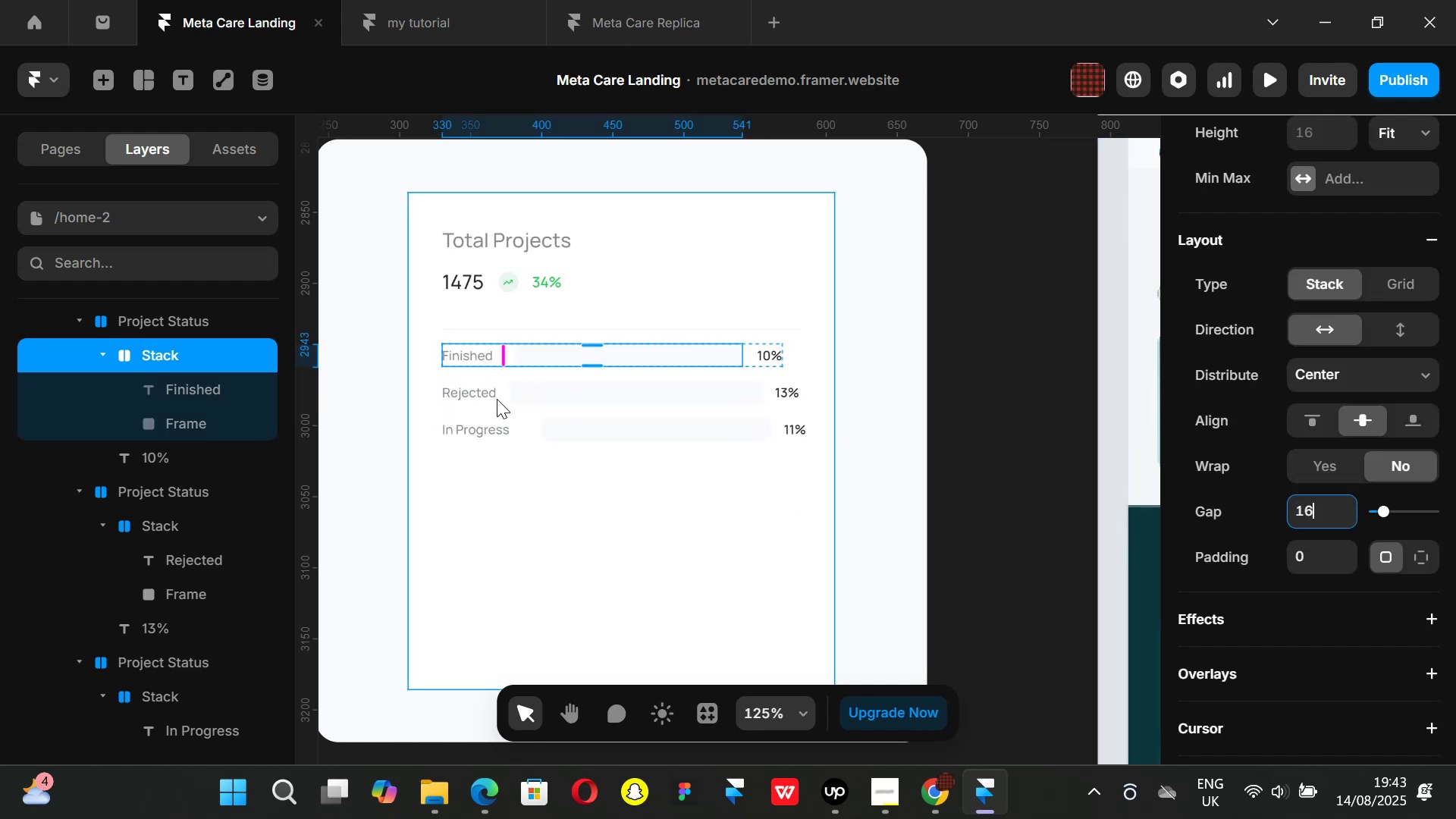 
left_click([501, 388])
 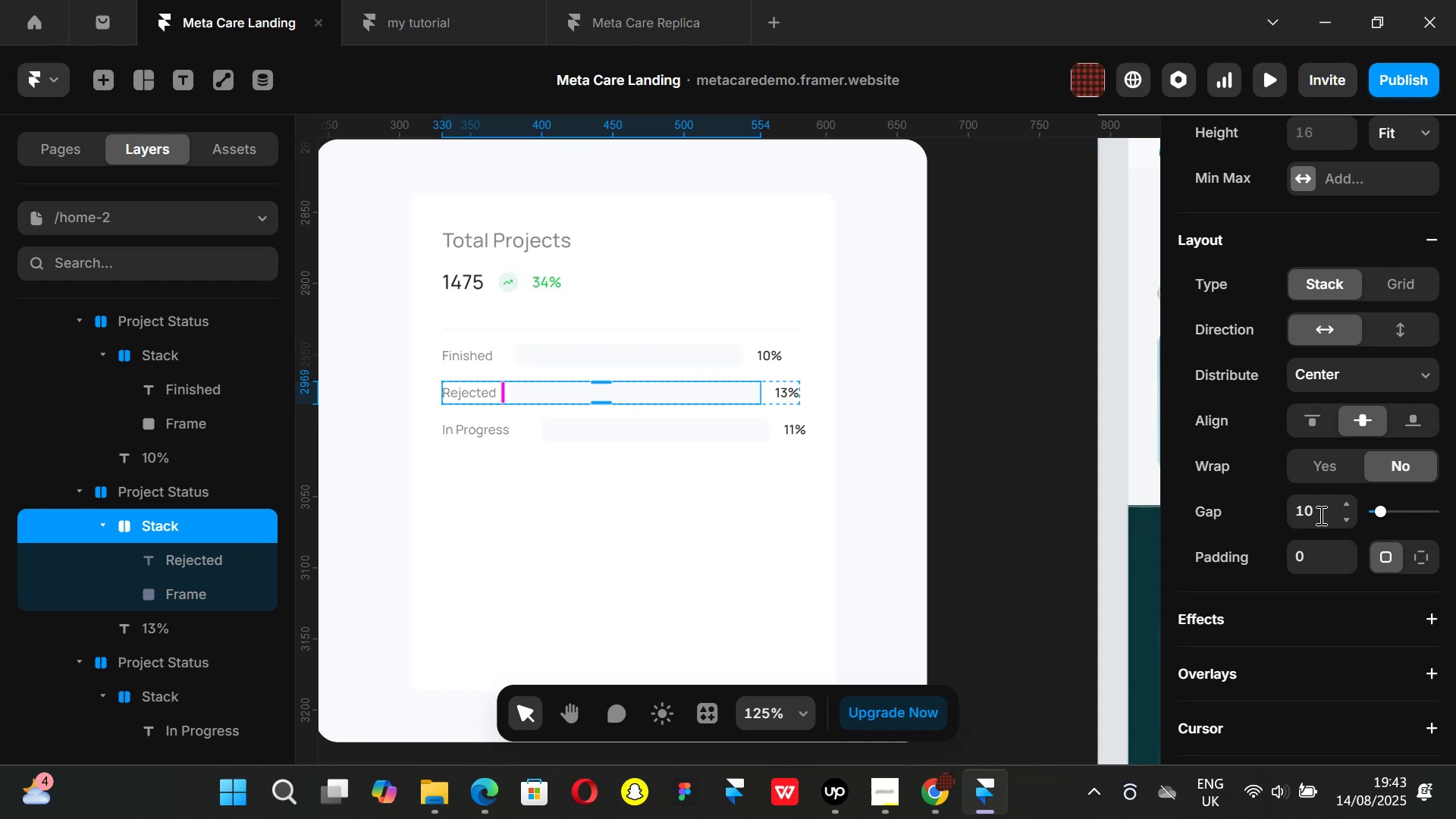 
left_click([1320, 515])
 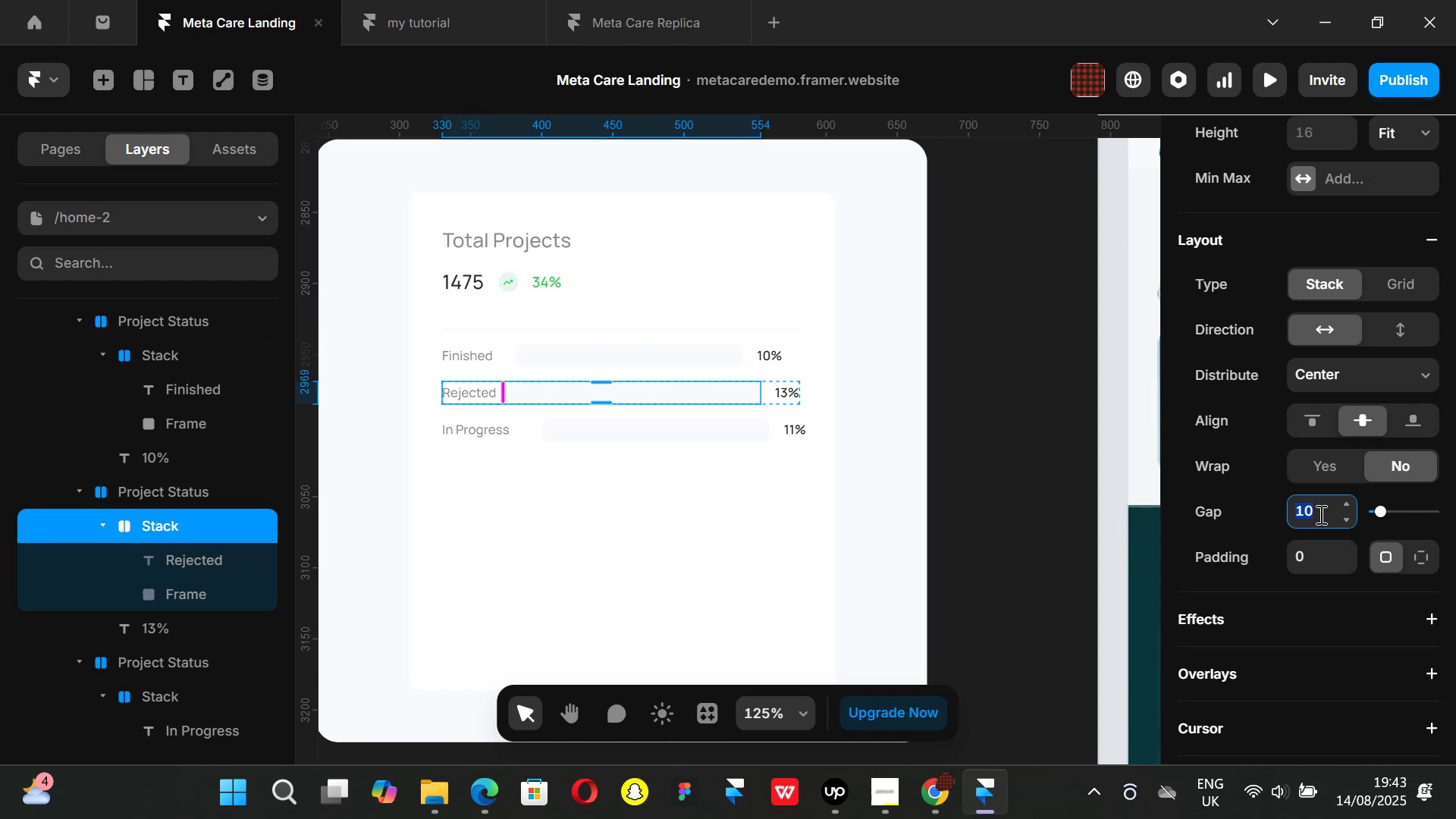 
type(16)
 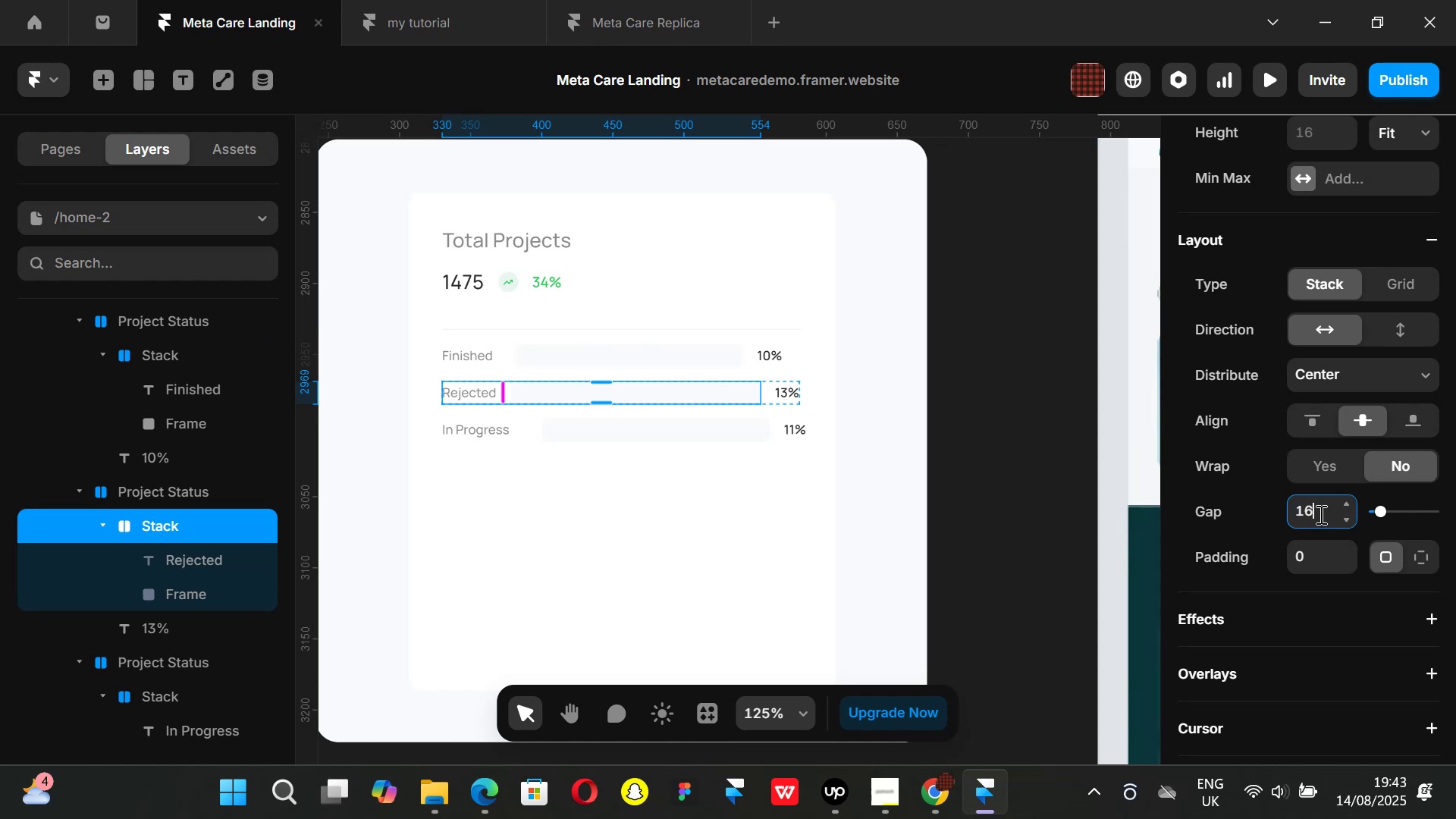 
key(Enter)
 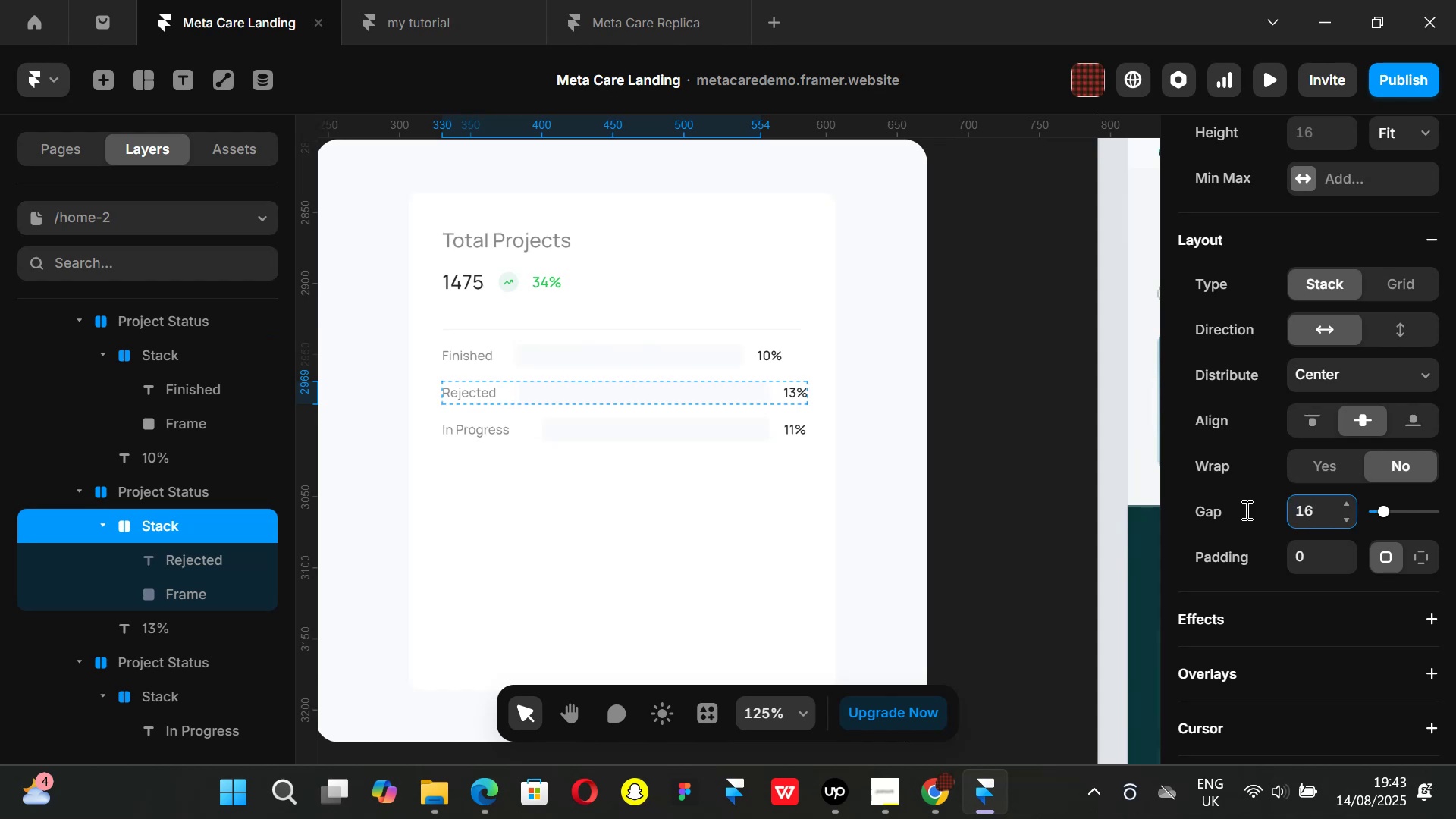 
hold_key(key=AltLeft, duration=0.31)
 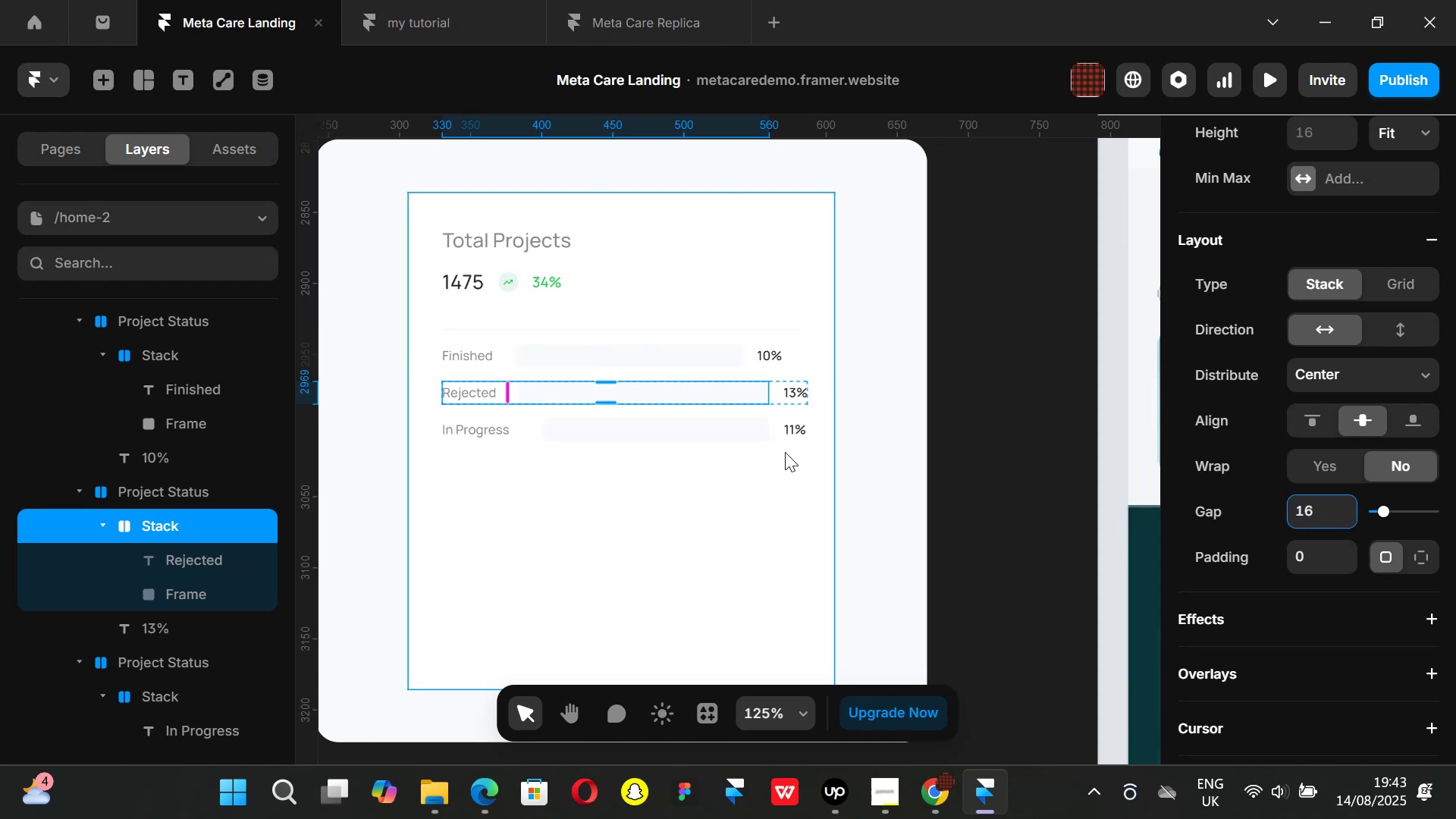 
key(Alt+AltLeft)
 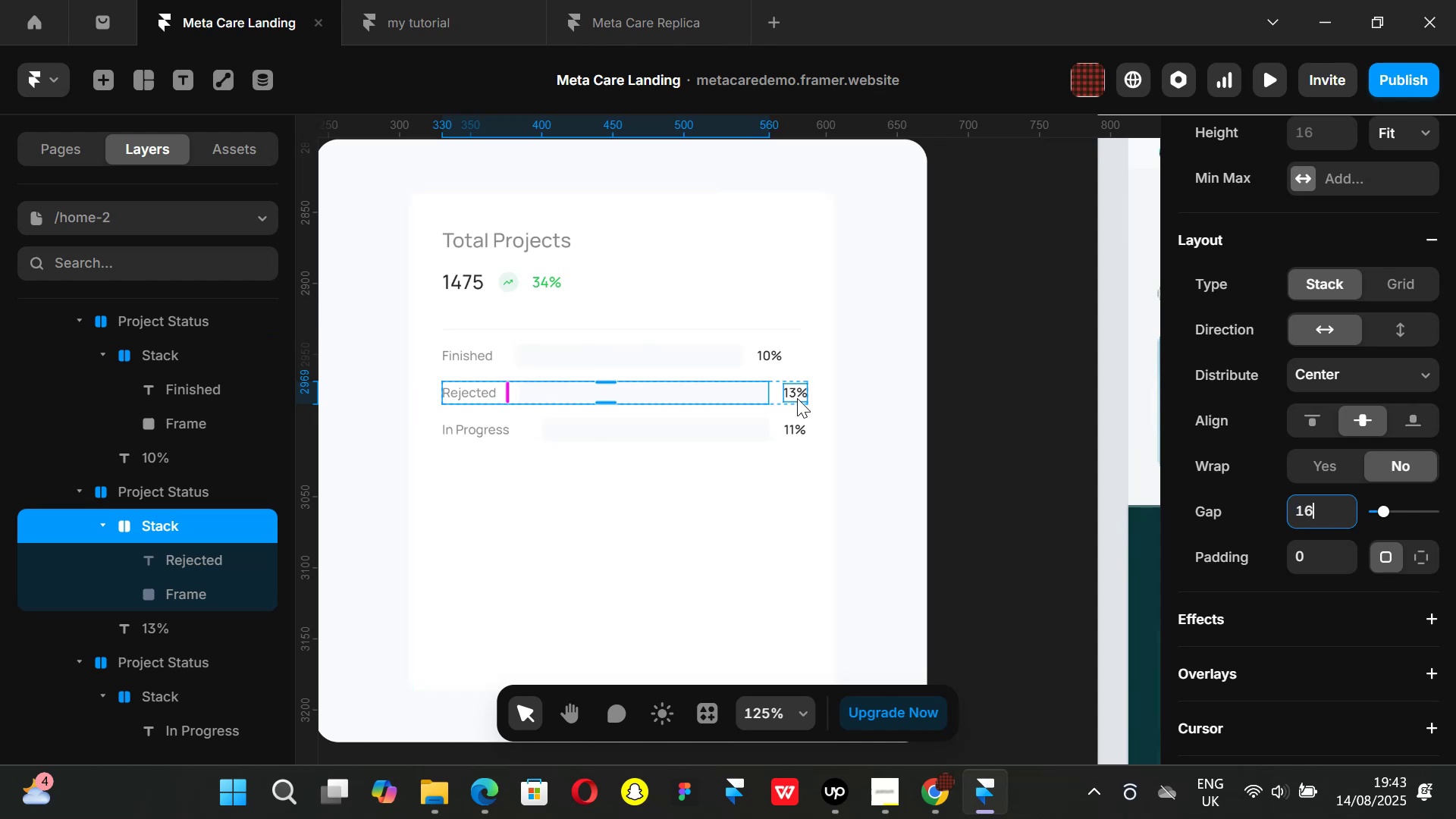 
left_click([797, 398])
 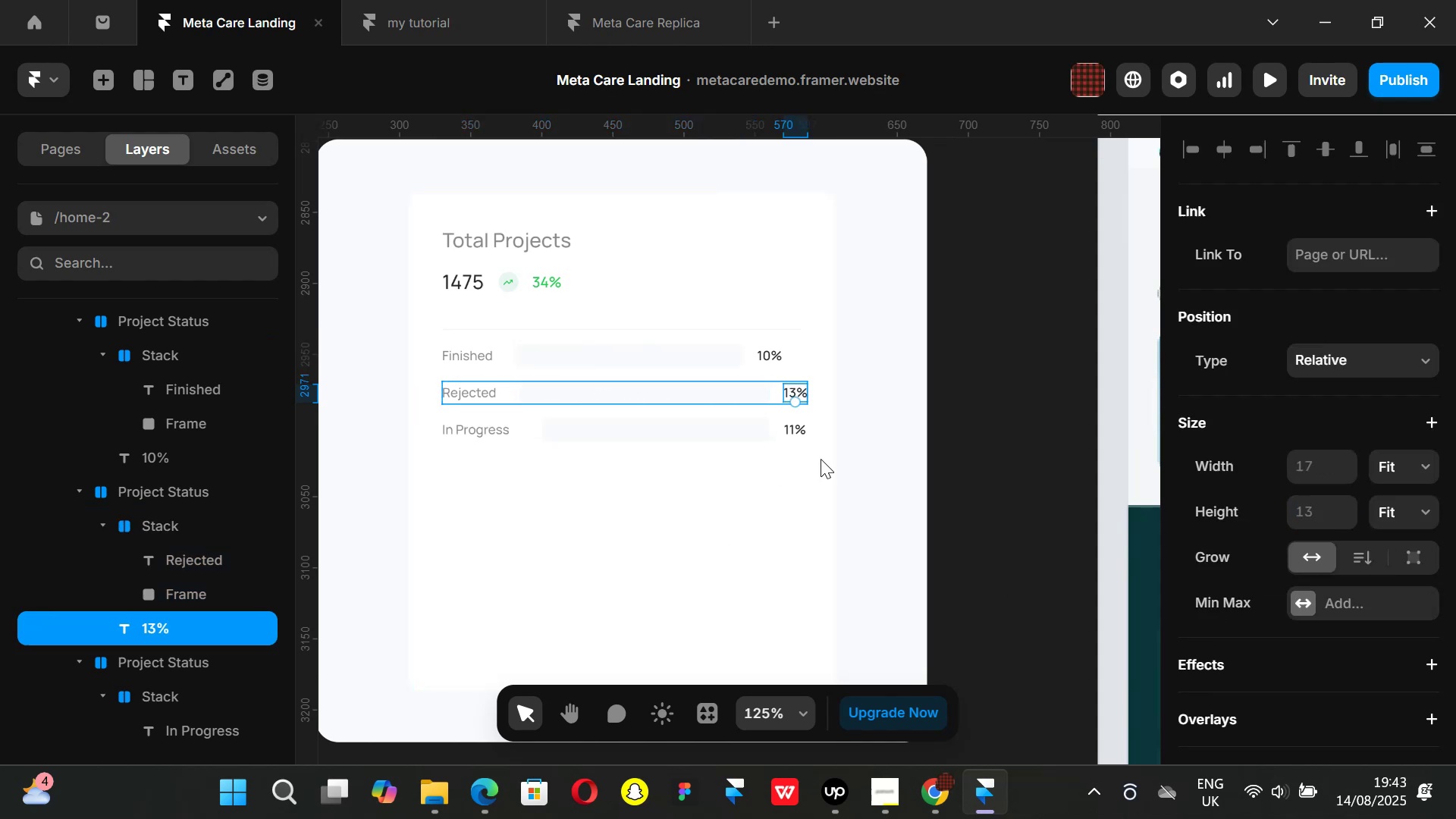 
hold_key(key=AltLeft, duration=0.52)
 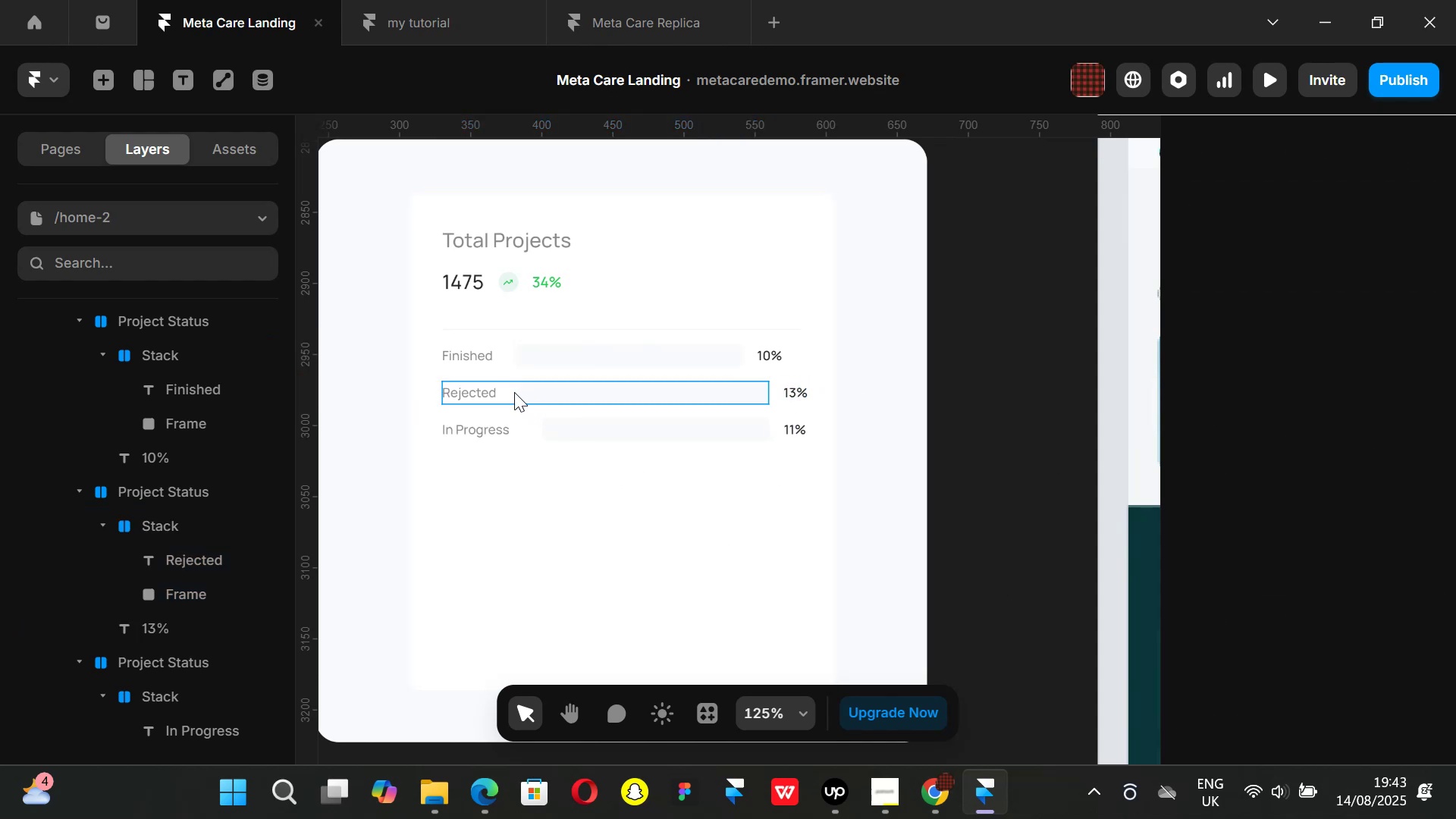 
left_click([512, 392])
 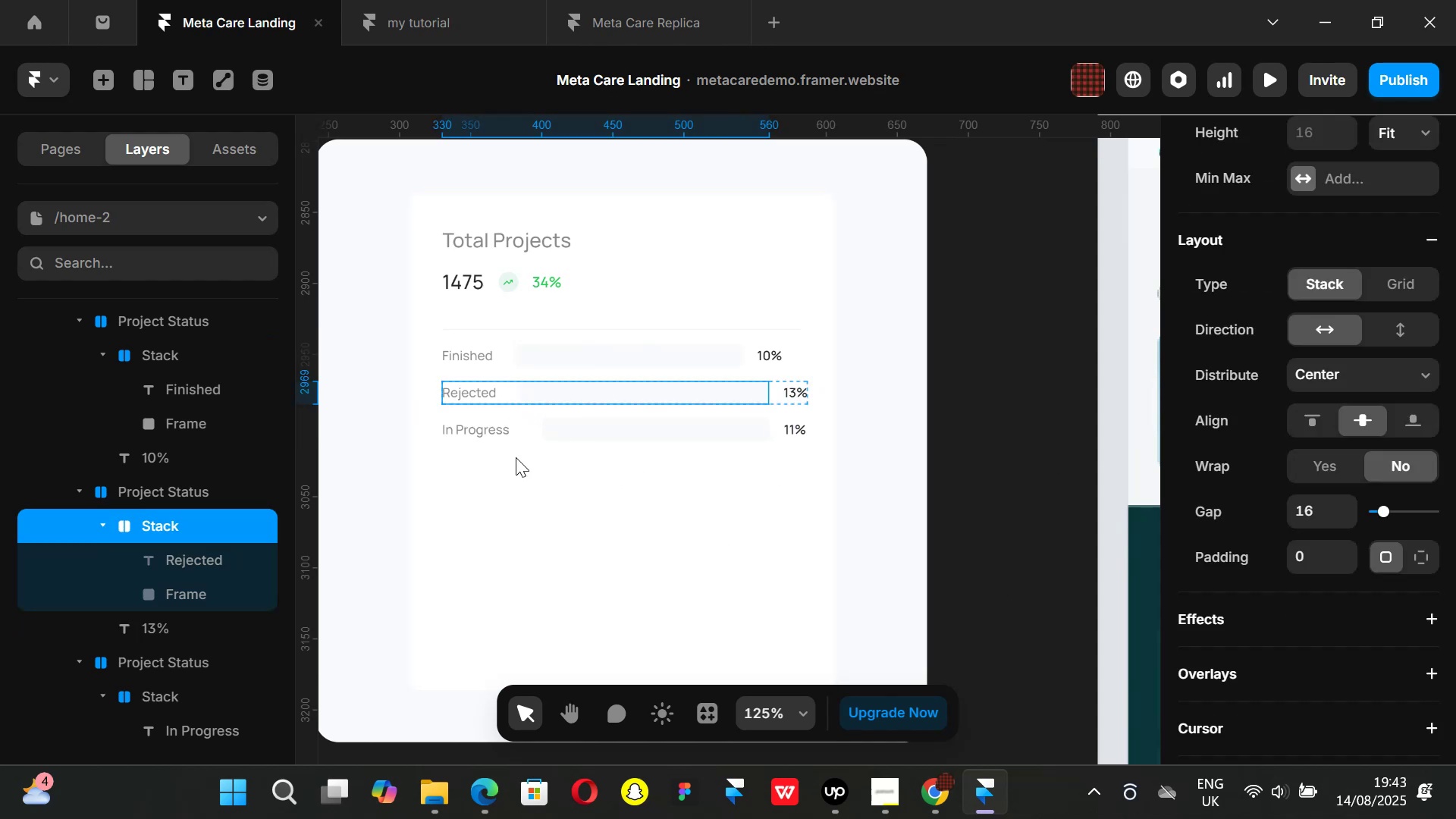 
hold_key(key=AltLeft, duration=0.39)
 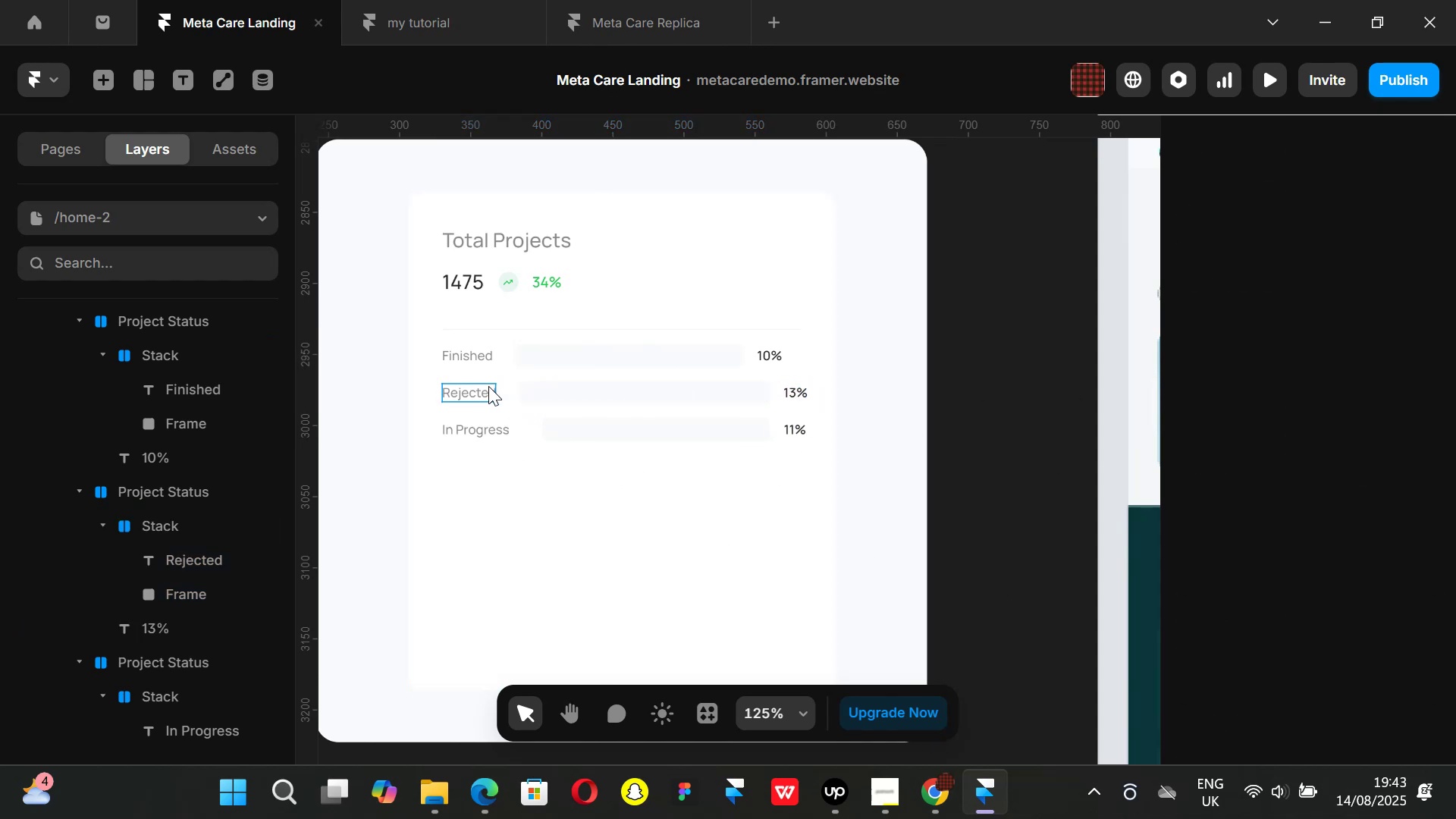 
left_click([509, 353])
 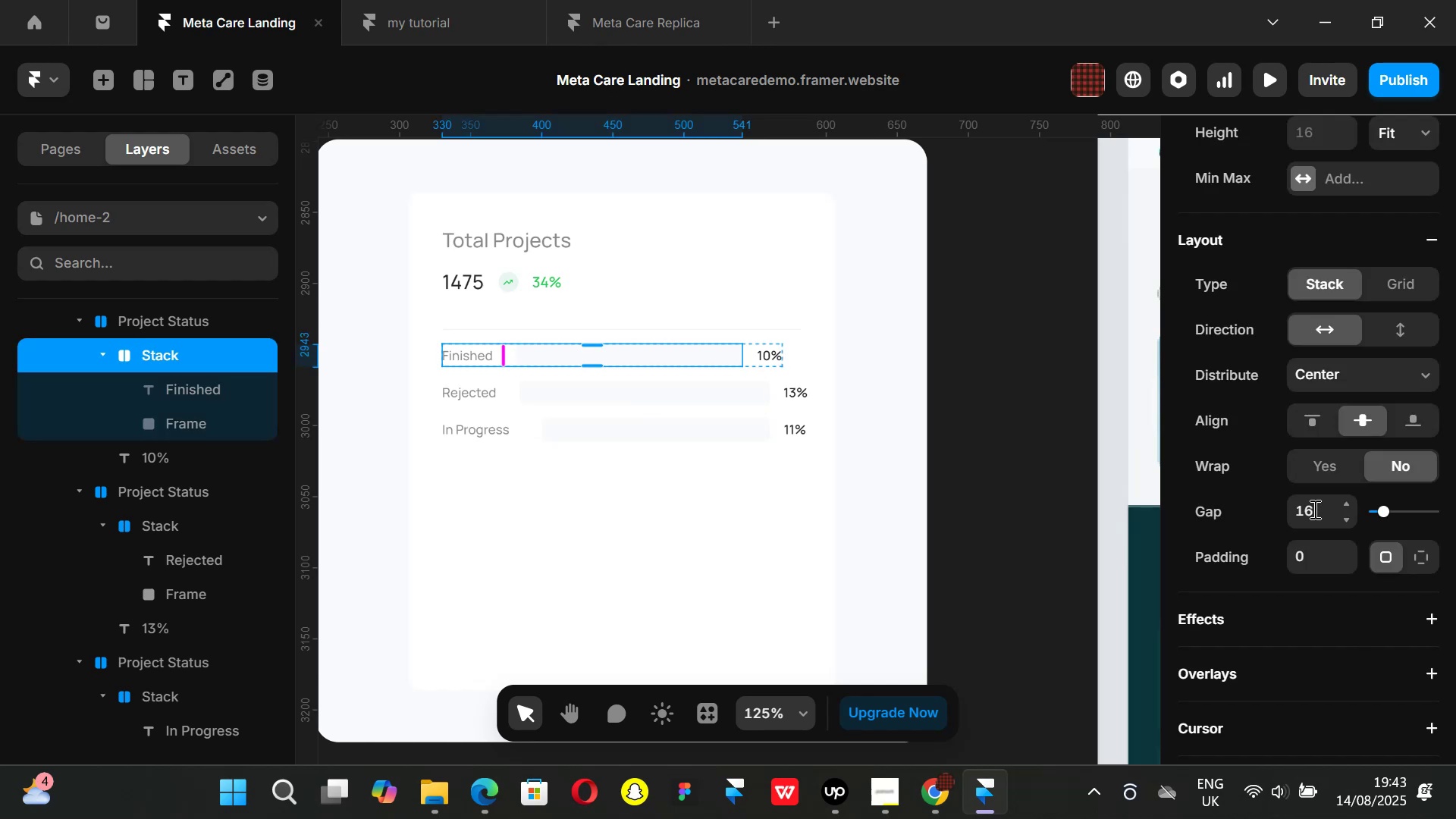 
left_click([1316, 512])
 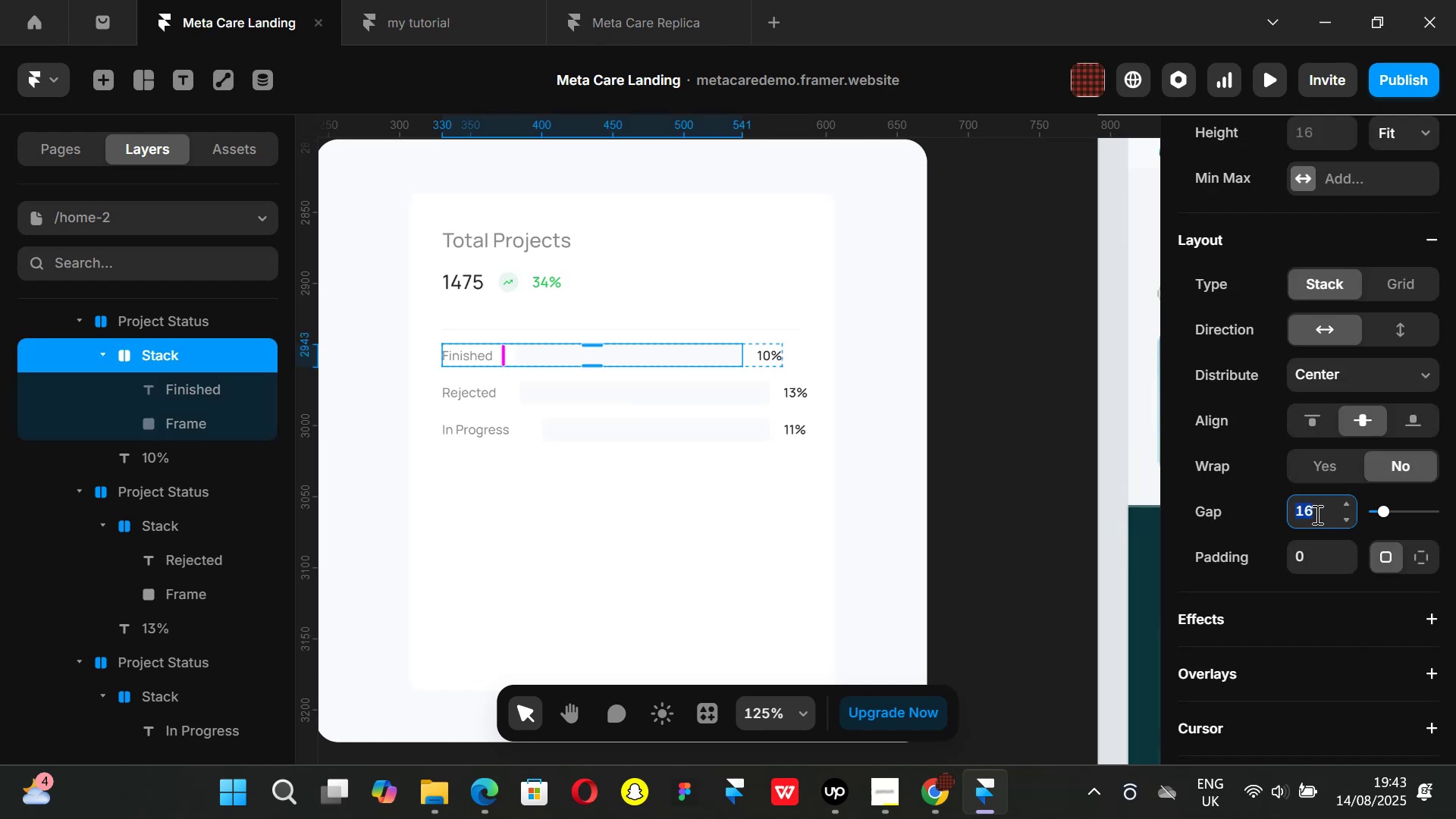 
type(12)
 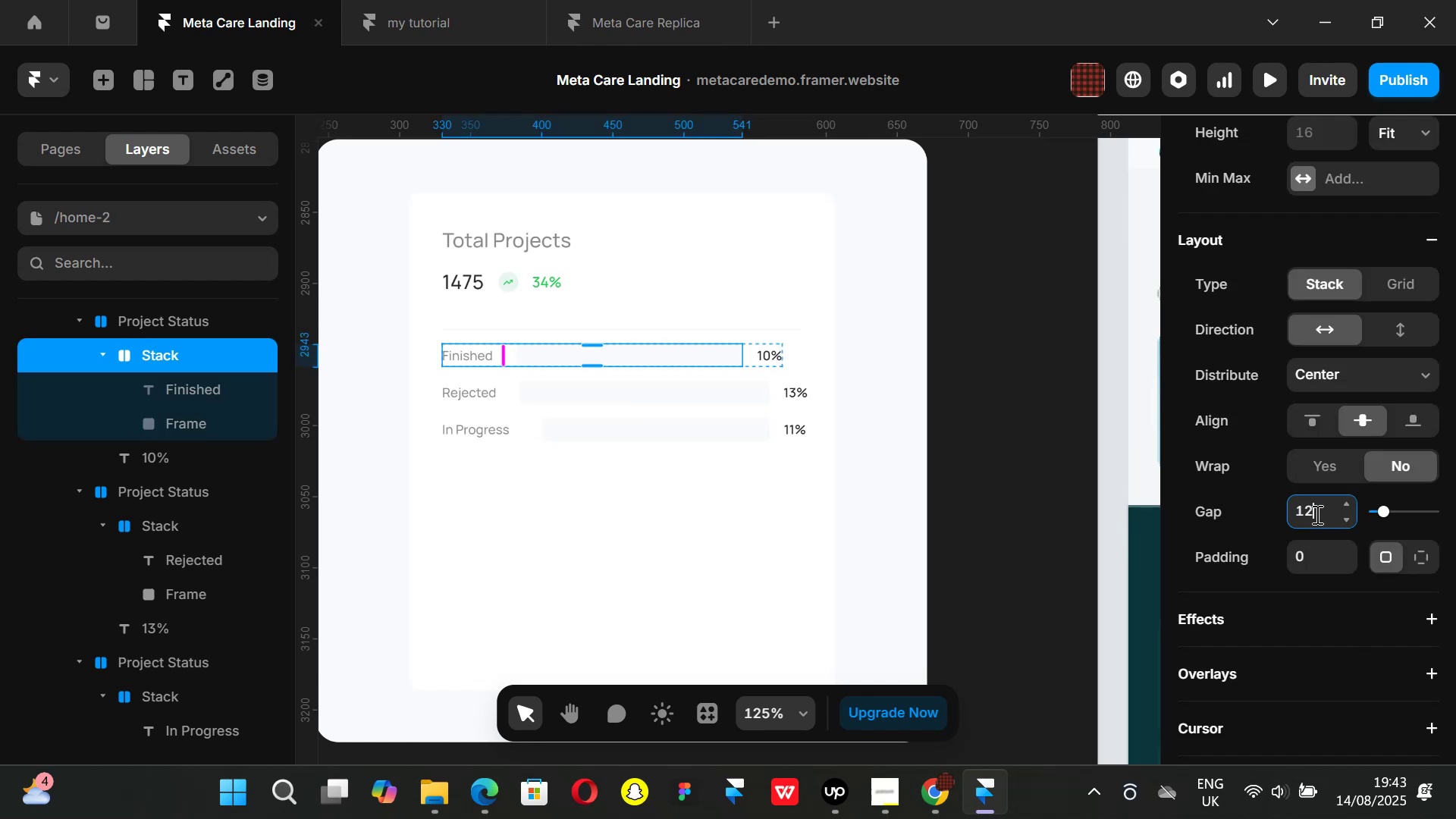 
key(Enter)
 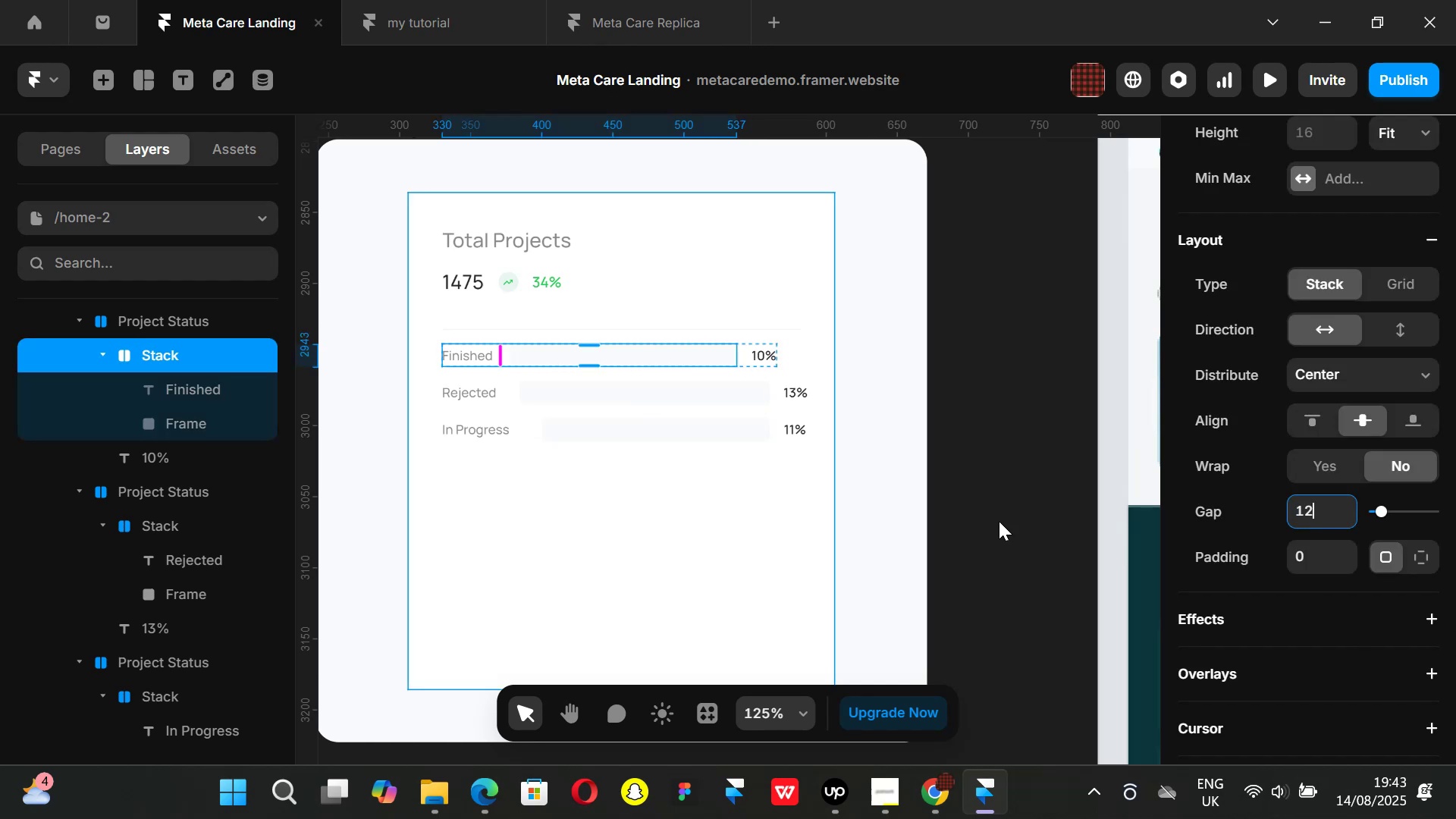 
left_click([1008, 507])
 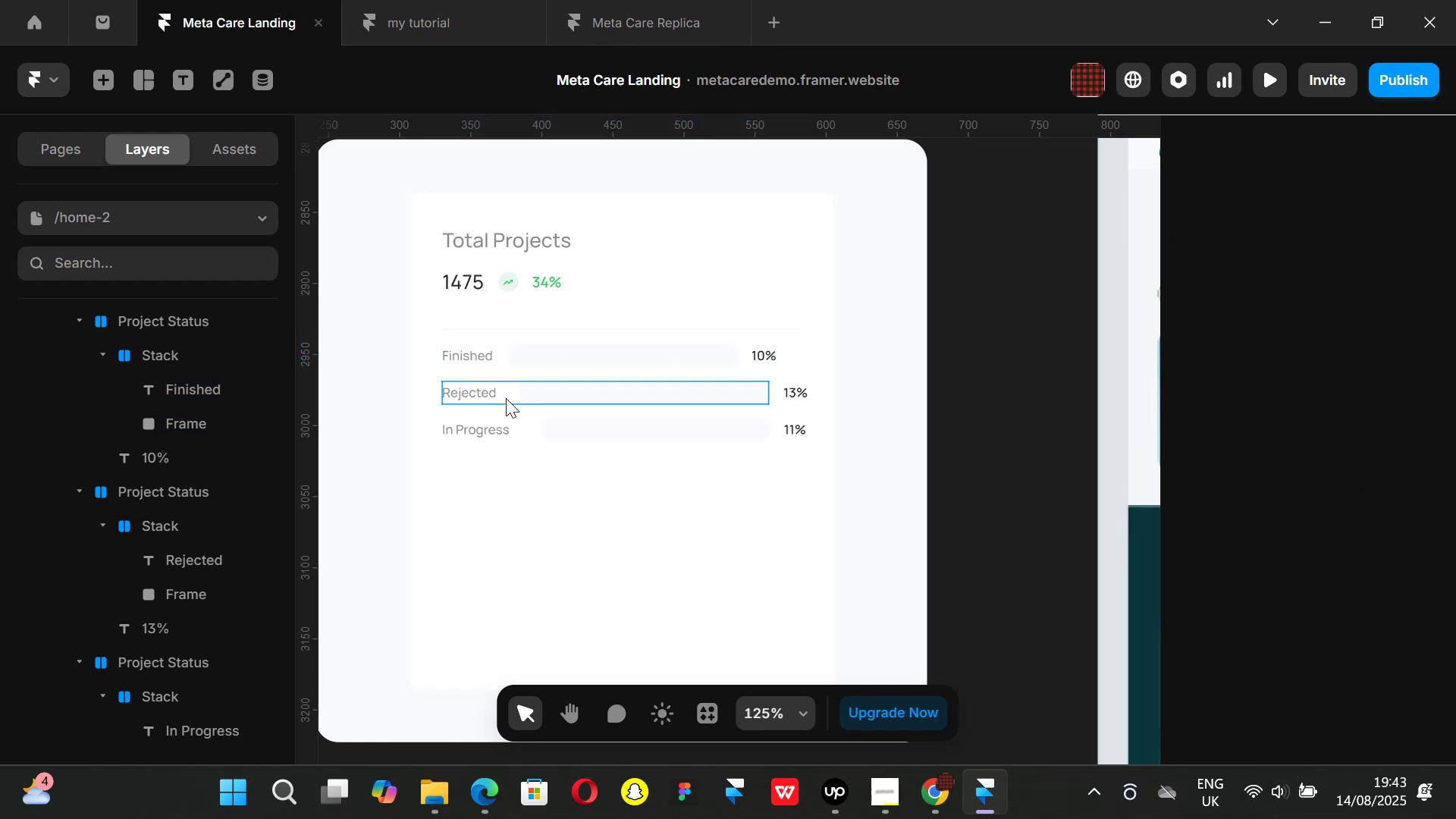 
left_click([506, 398])
 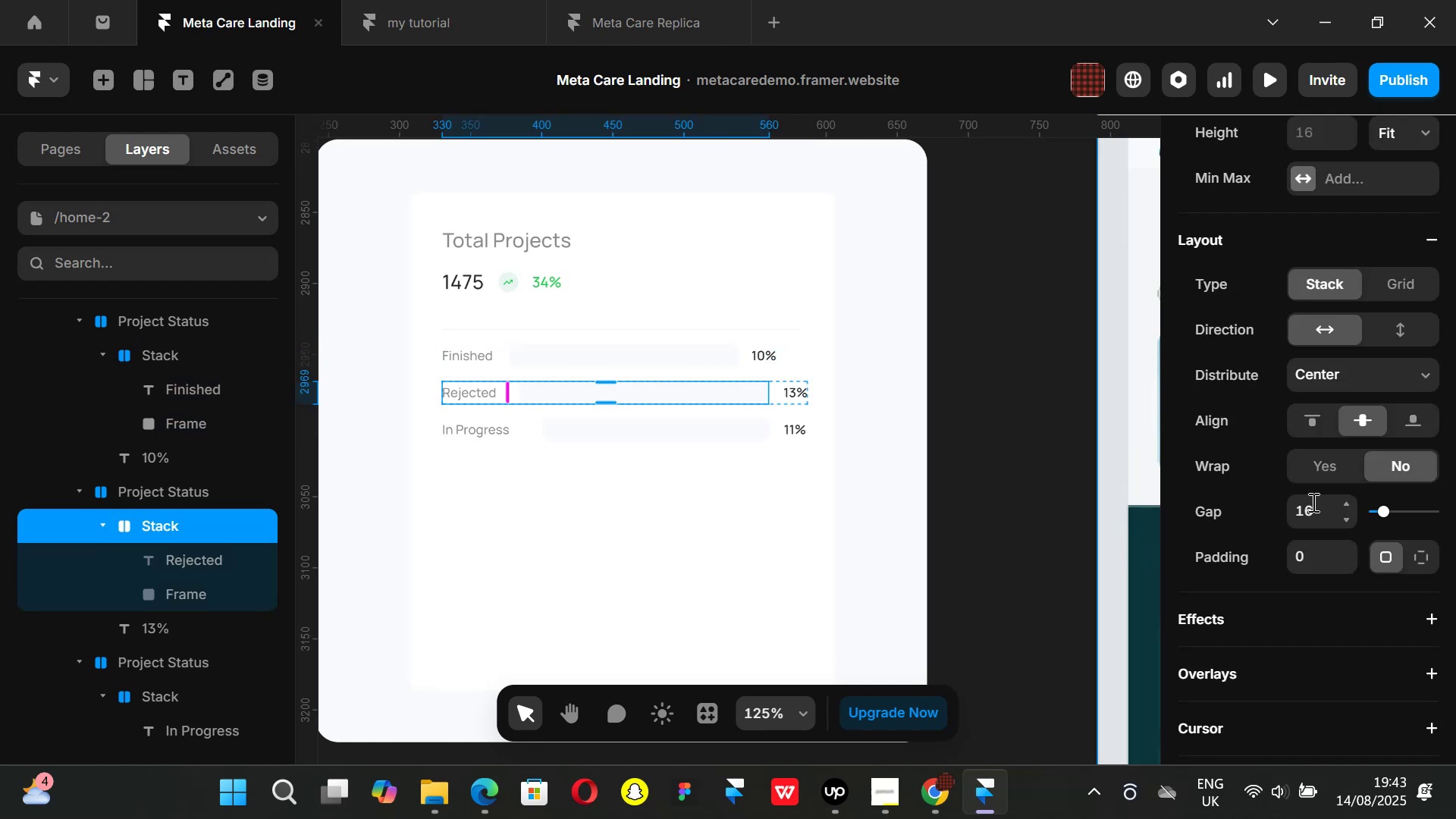 
left_click([1312, 502])
 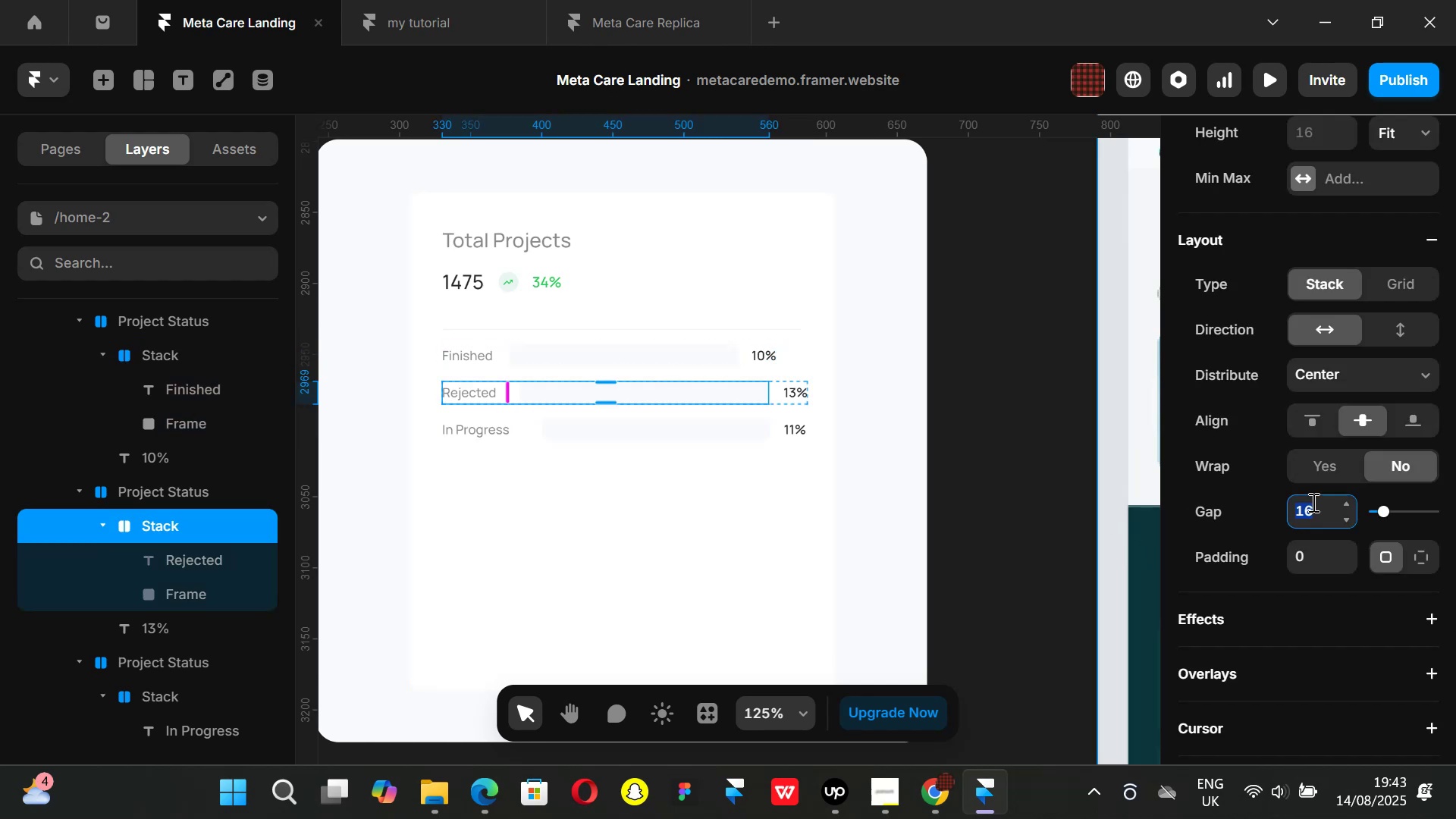 
type(12)
 